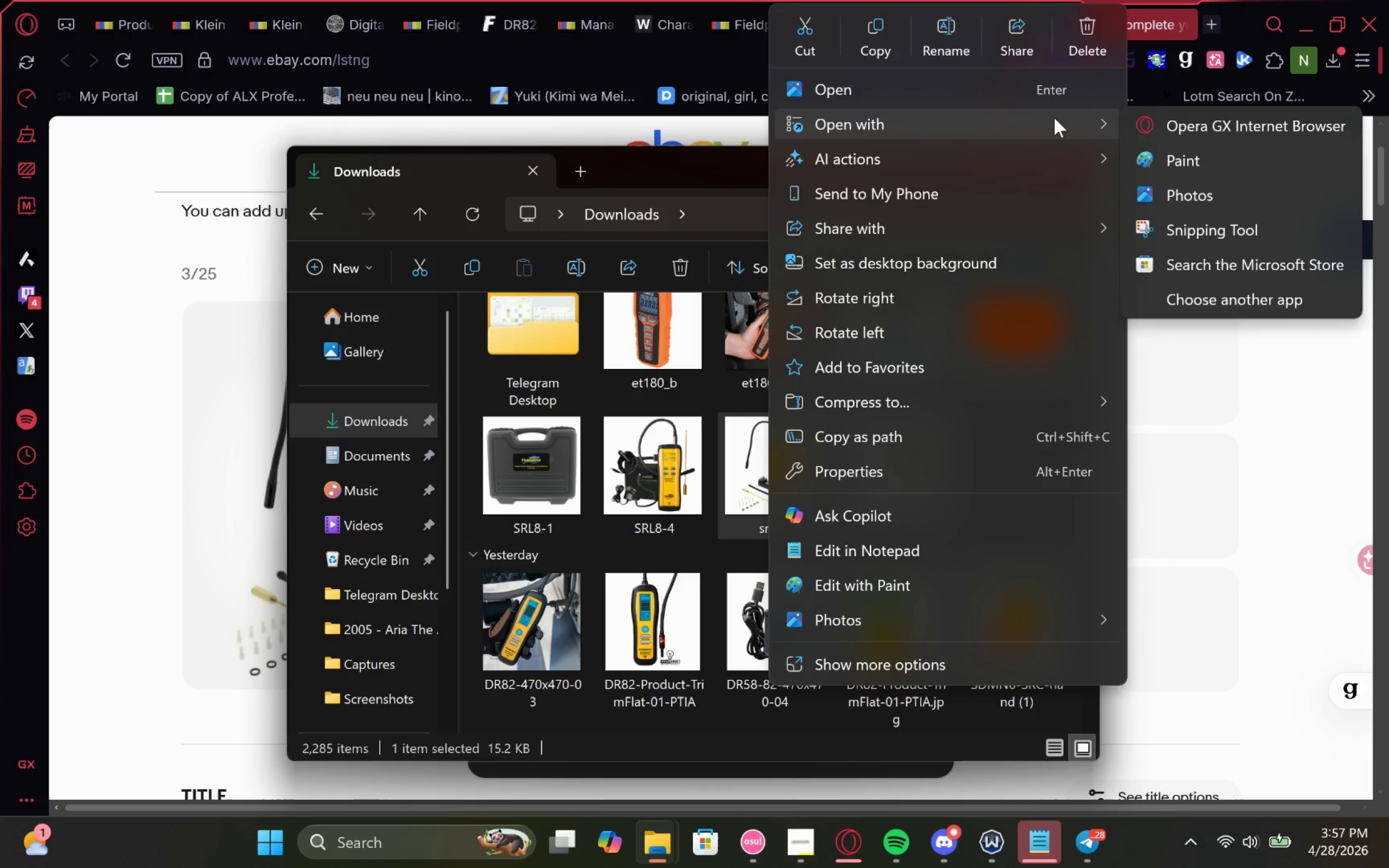 
left_click([1171, 156])
 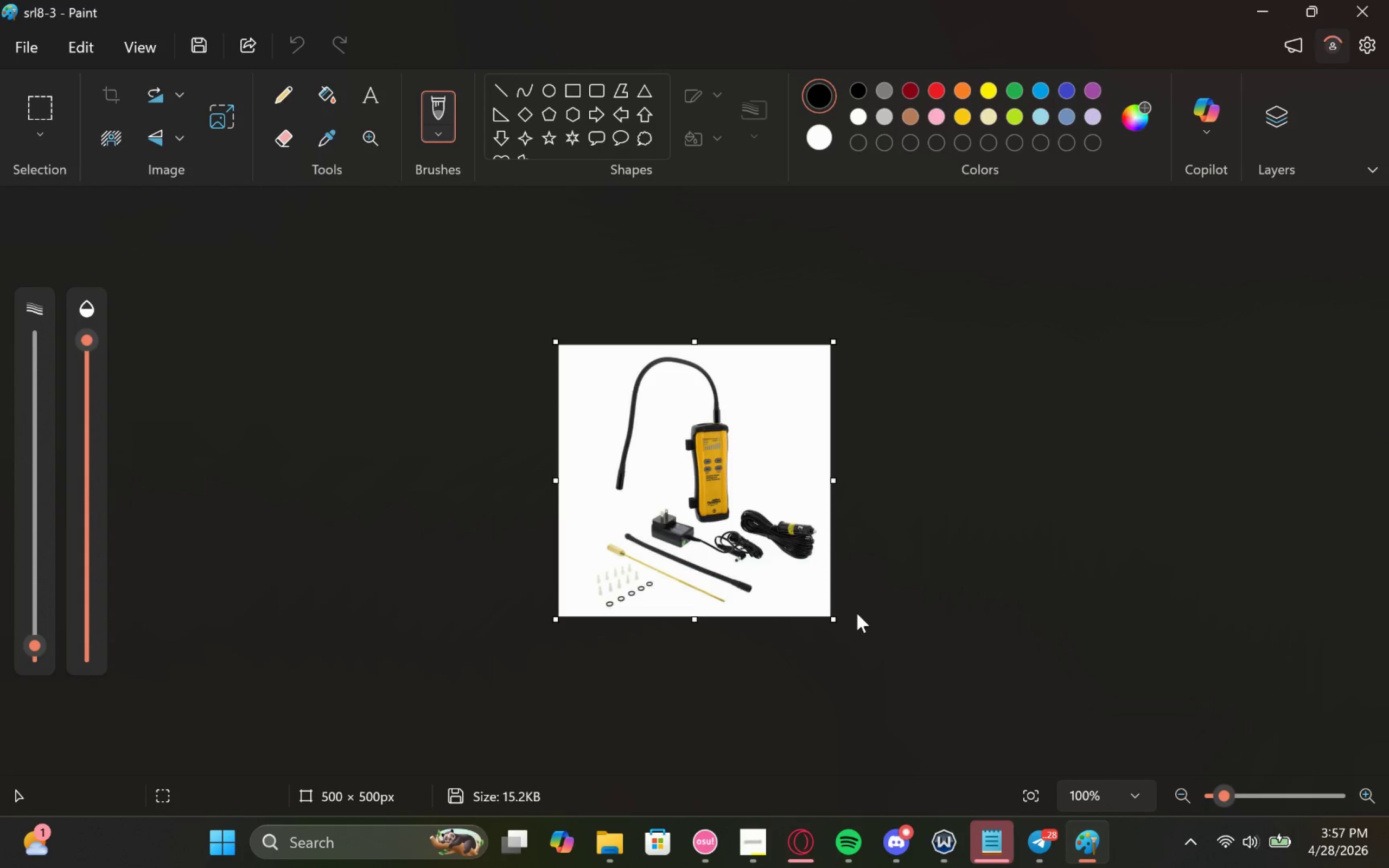 
left_click_drag(start_coordinate=[839, 618], to_coordinate=[863, 652])
 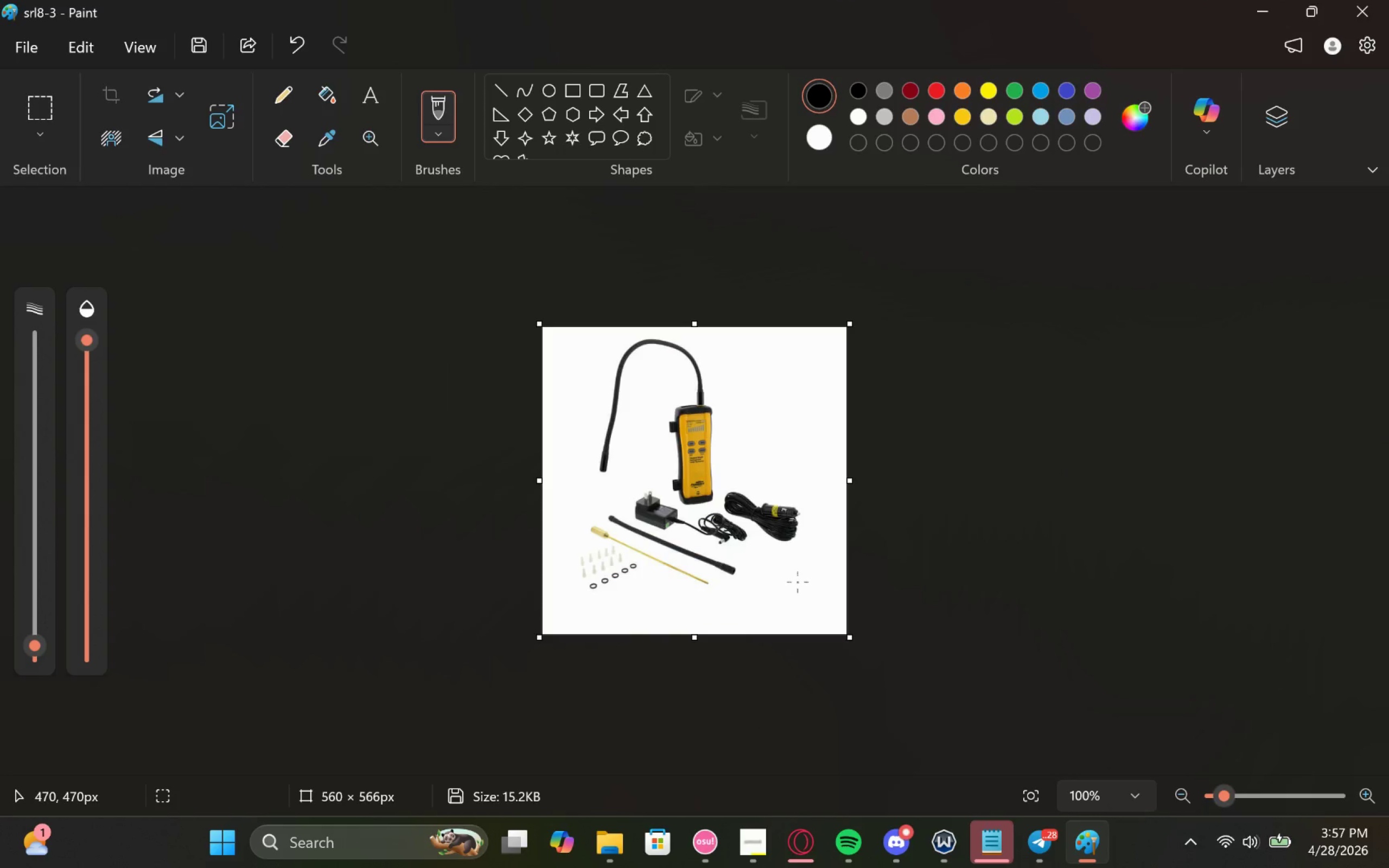 
left_click_drag(start_coordinate=[798, 587], to_coordinate=[584, 375])
 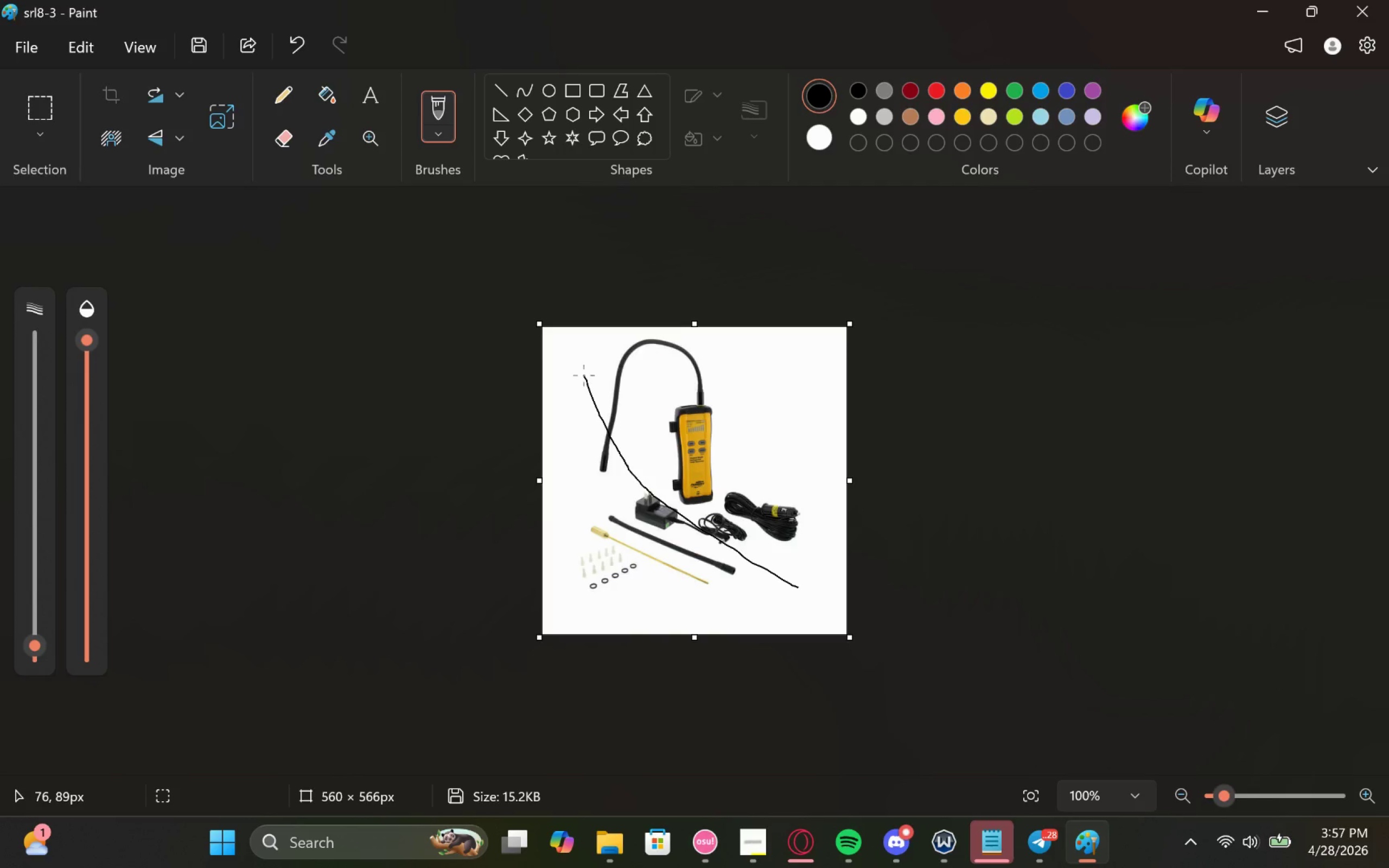 
key(Control+Z)
 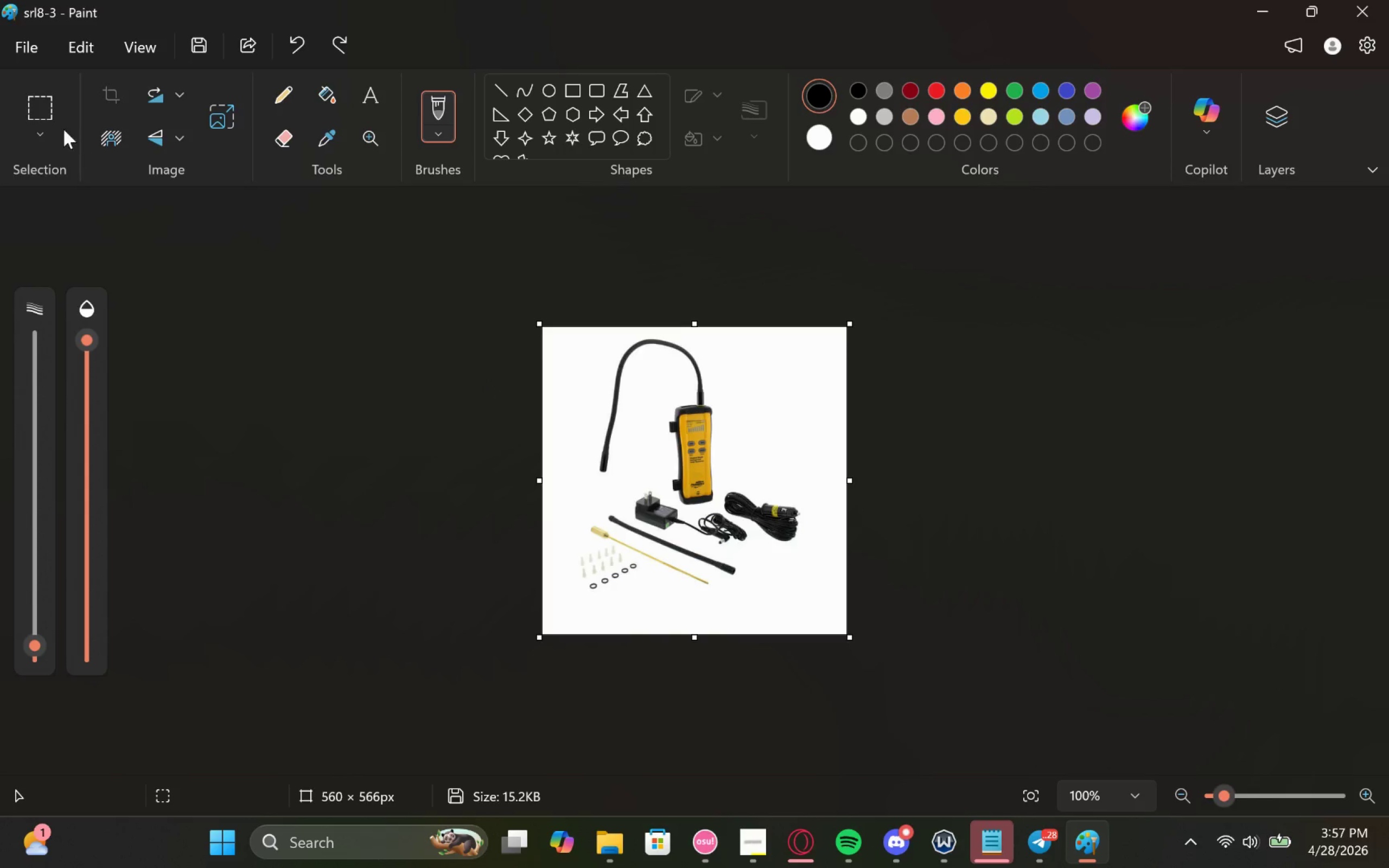 
left_click([31, 112])
 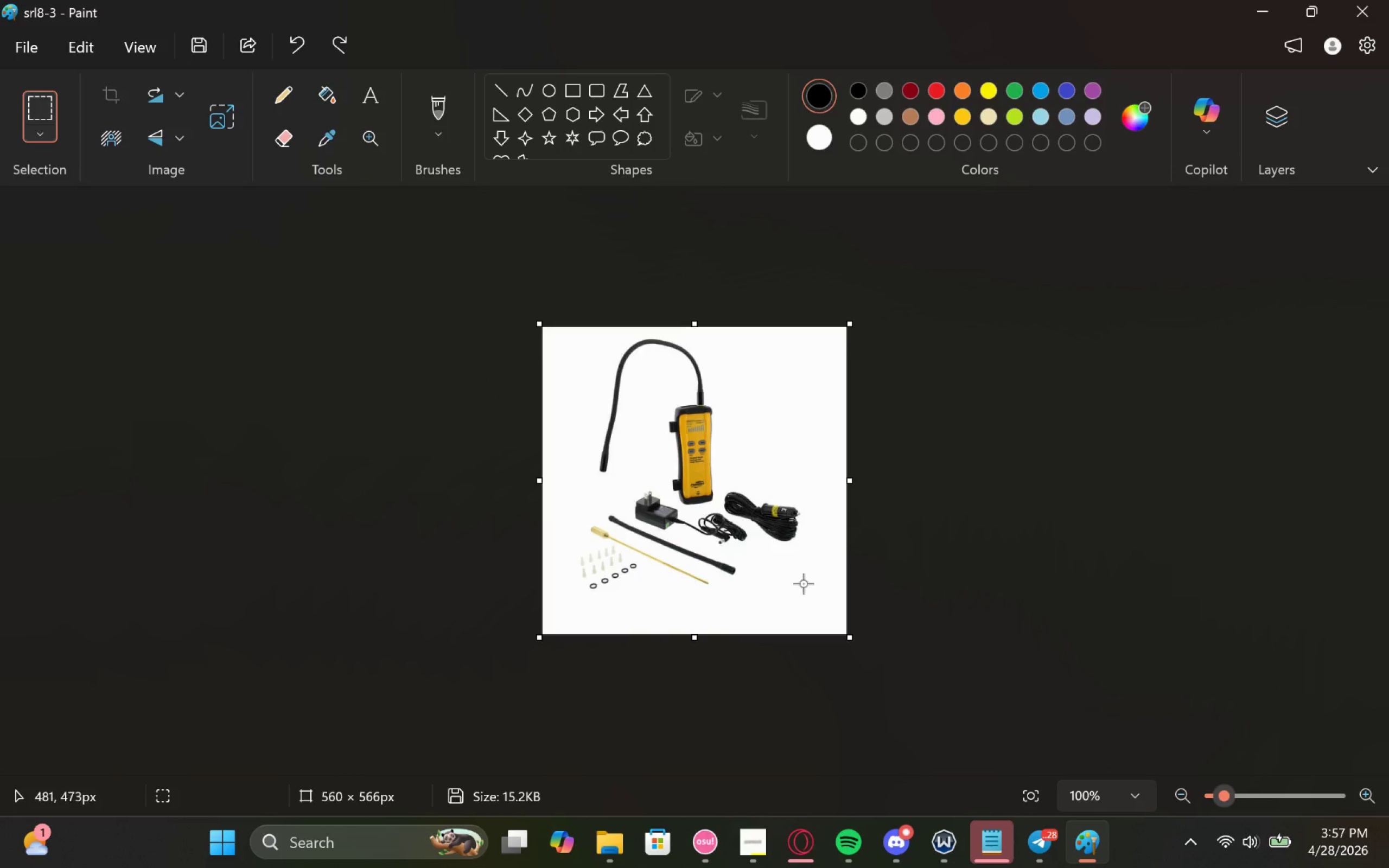 
left_click_drag(start_coordinate=[805, 584], to_coordinate=[511, 318])
 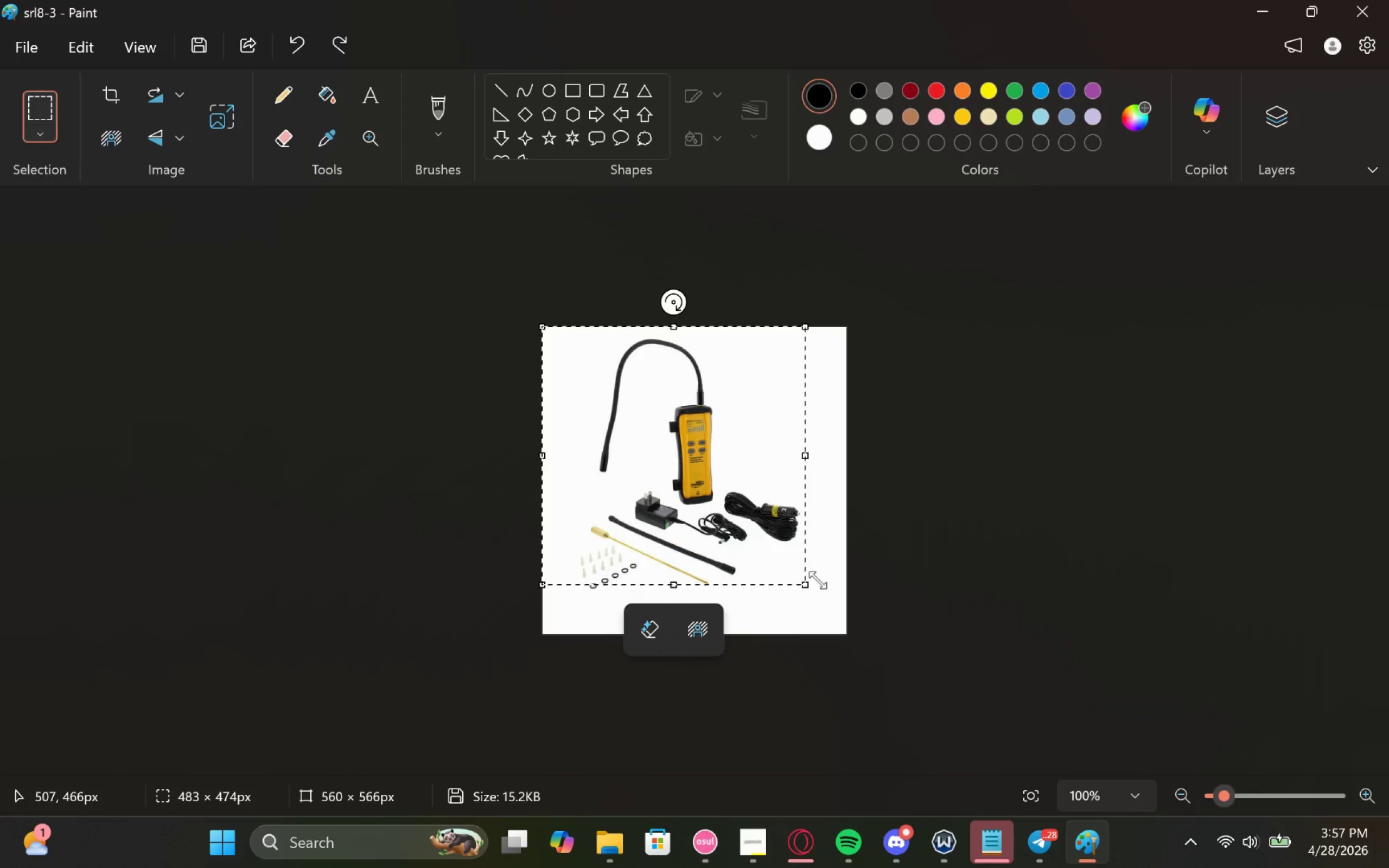 
left_click_drag(start_coordinate=[808, 585], to_coordinate=[846, 633])
 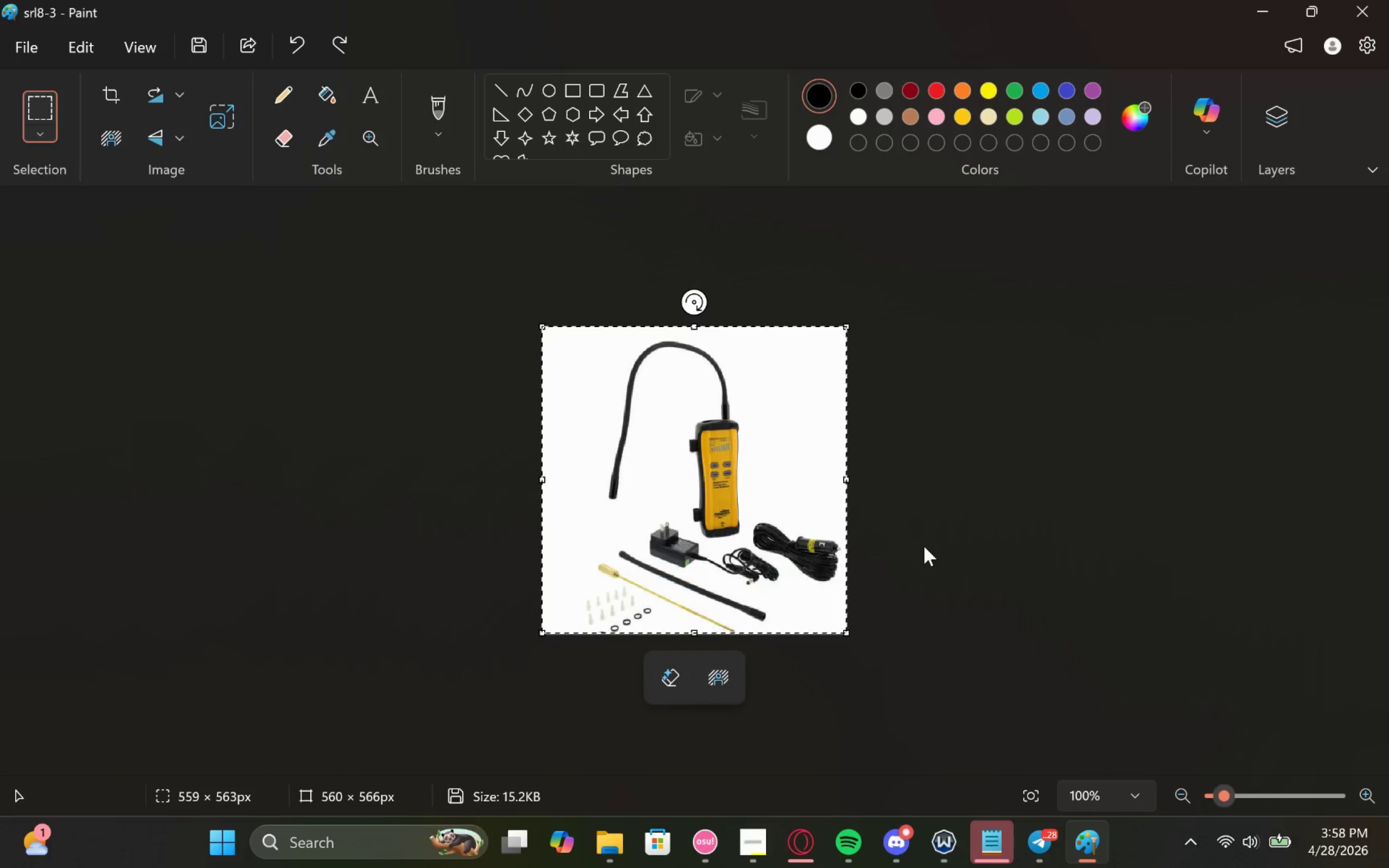 
left_click([924, 546])
 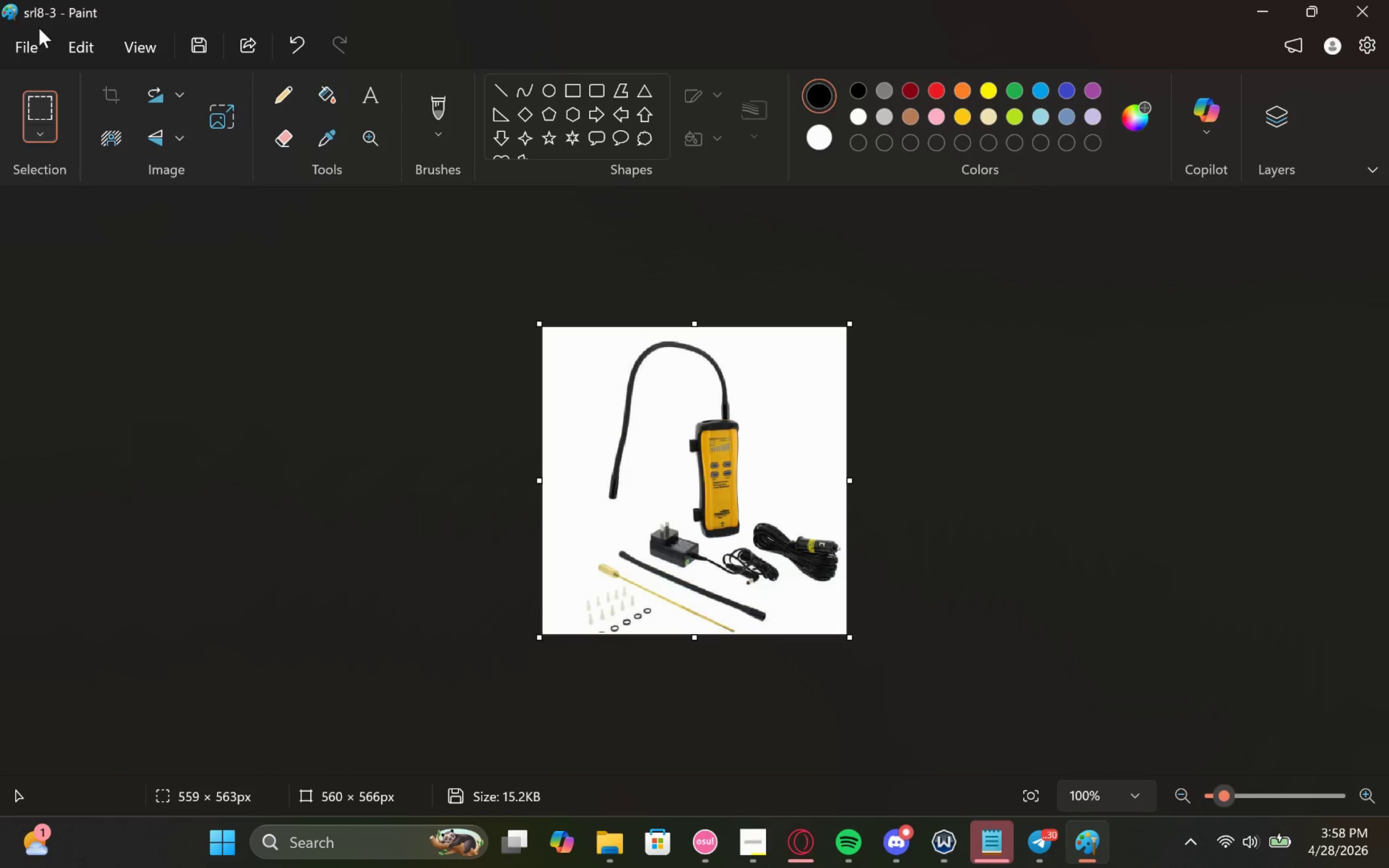 
double_click([35, 33])
 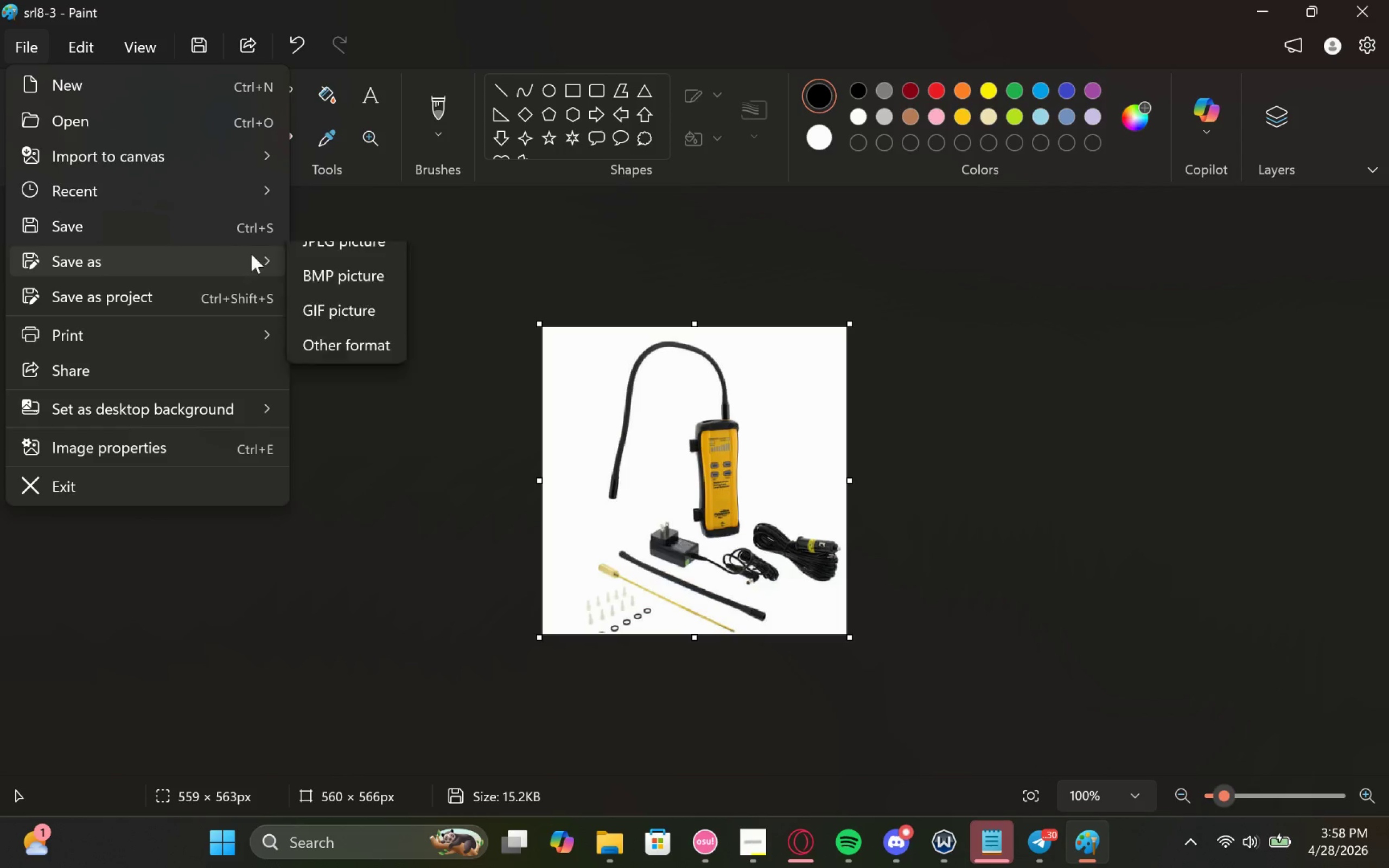 
left_click([356, 300])
 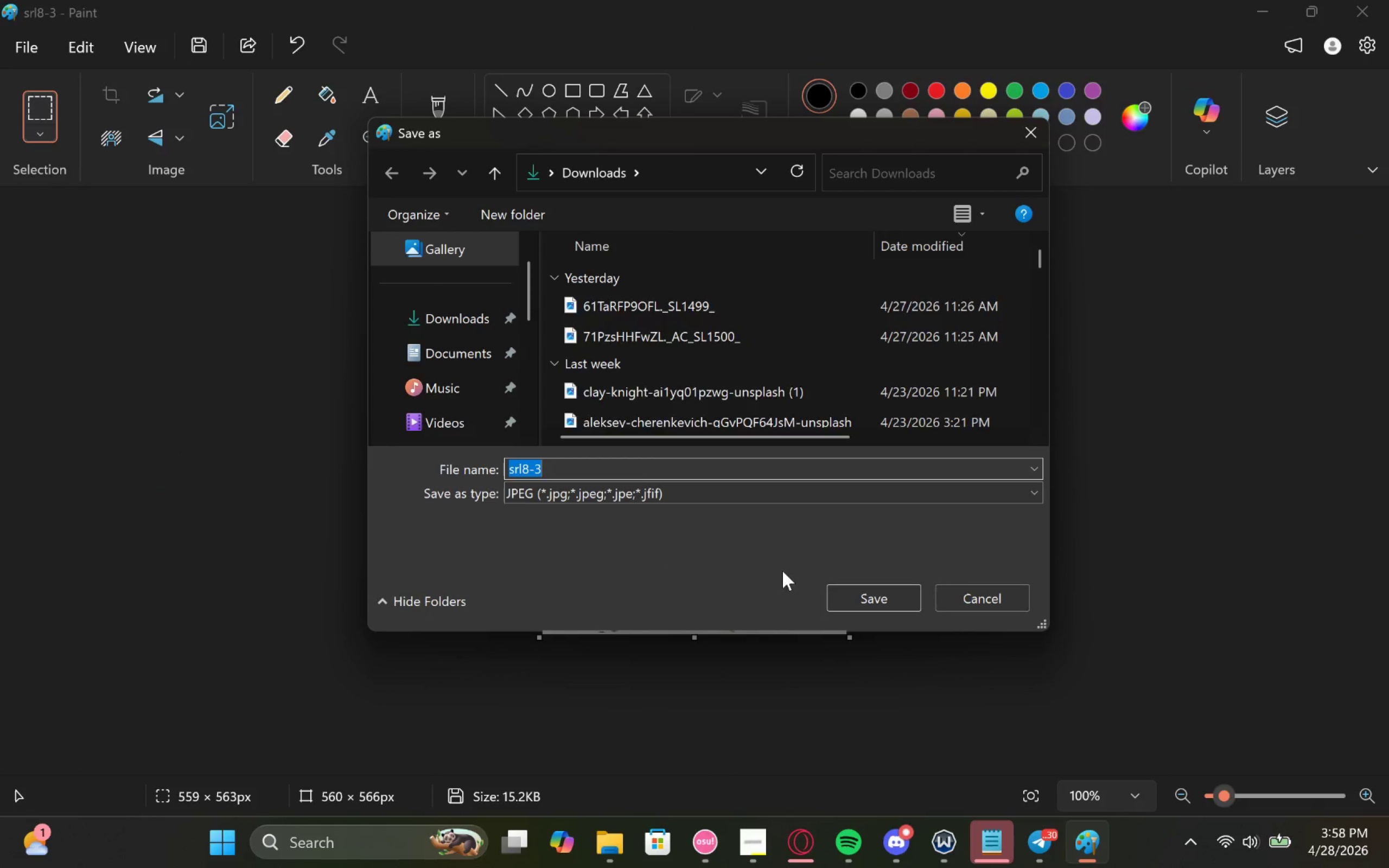 
left_click([877, 595])
 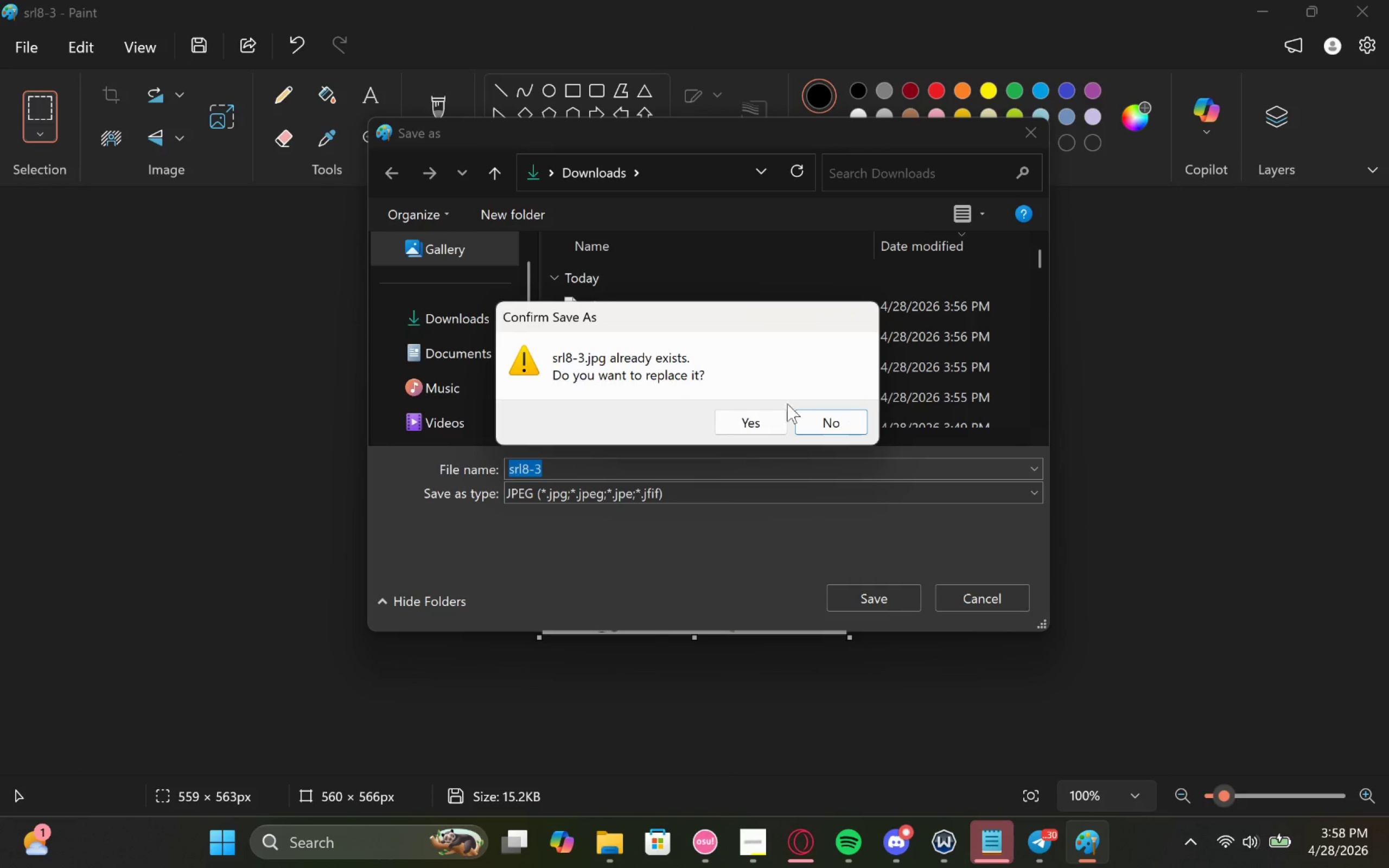 
left_click([759, 416])
 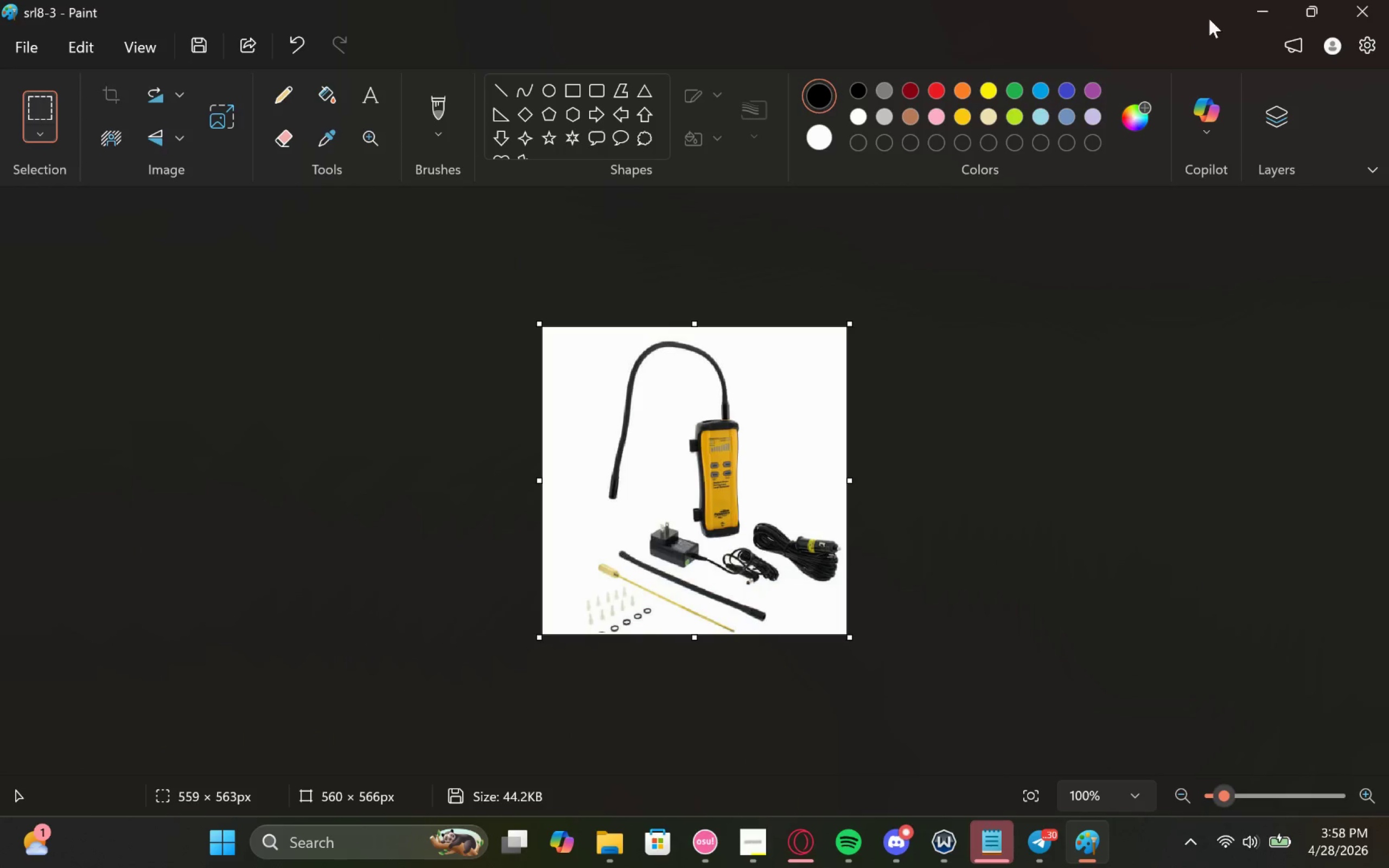 
left_click([1278, 0])
 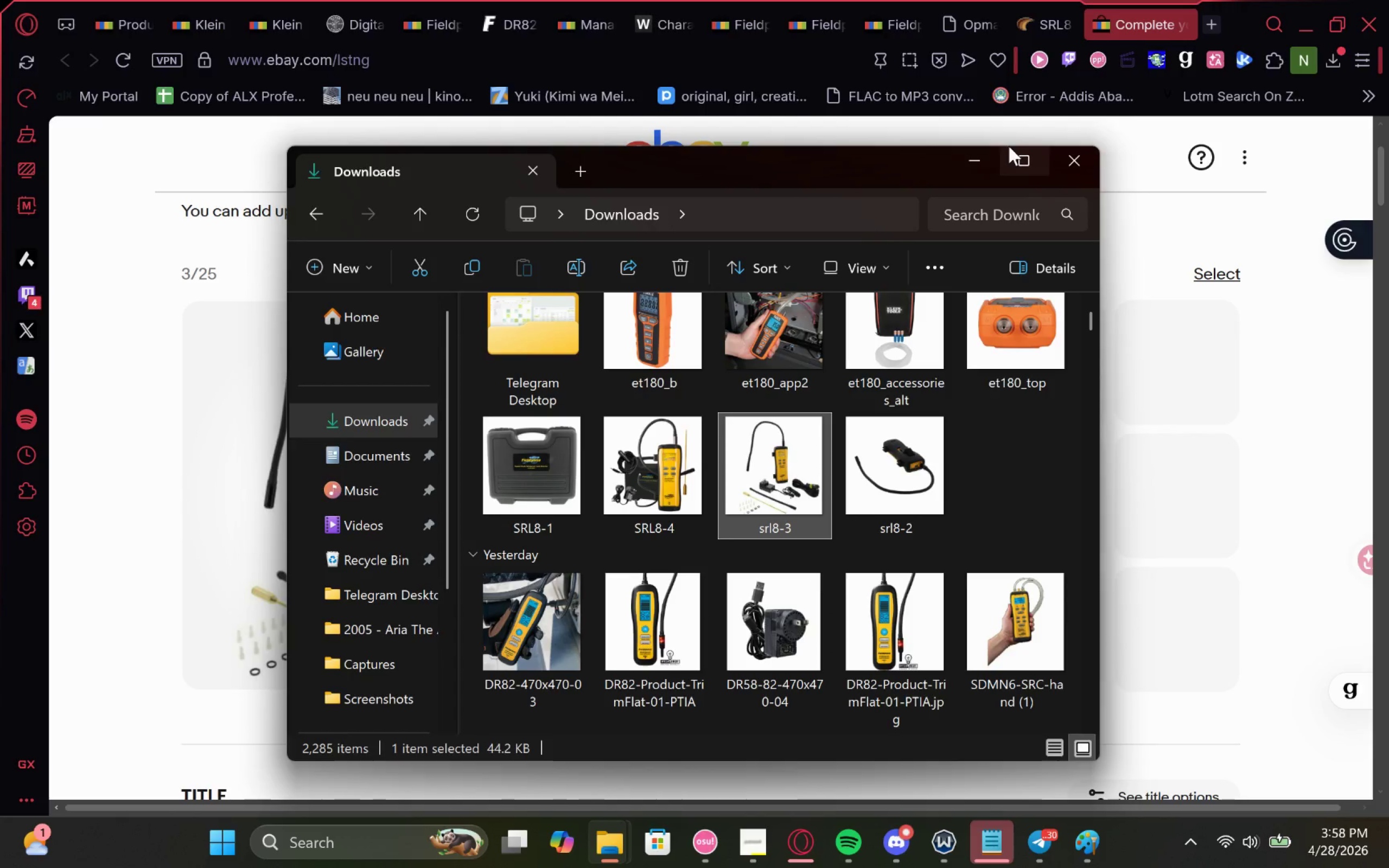 
left_click([983, 163])
 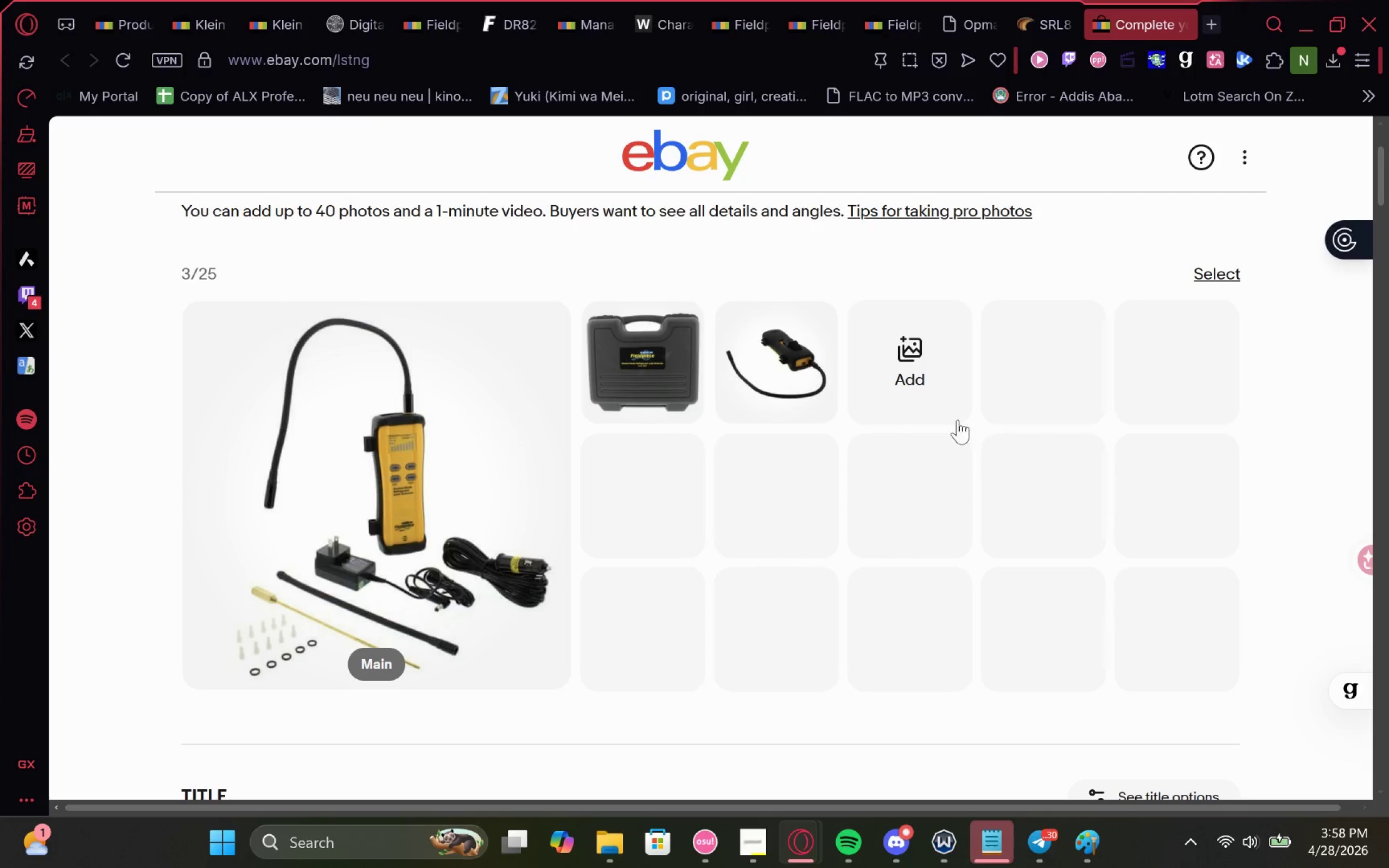 
left_click([878, 371])
 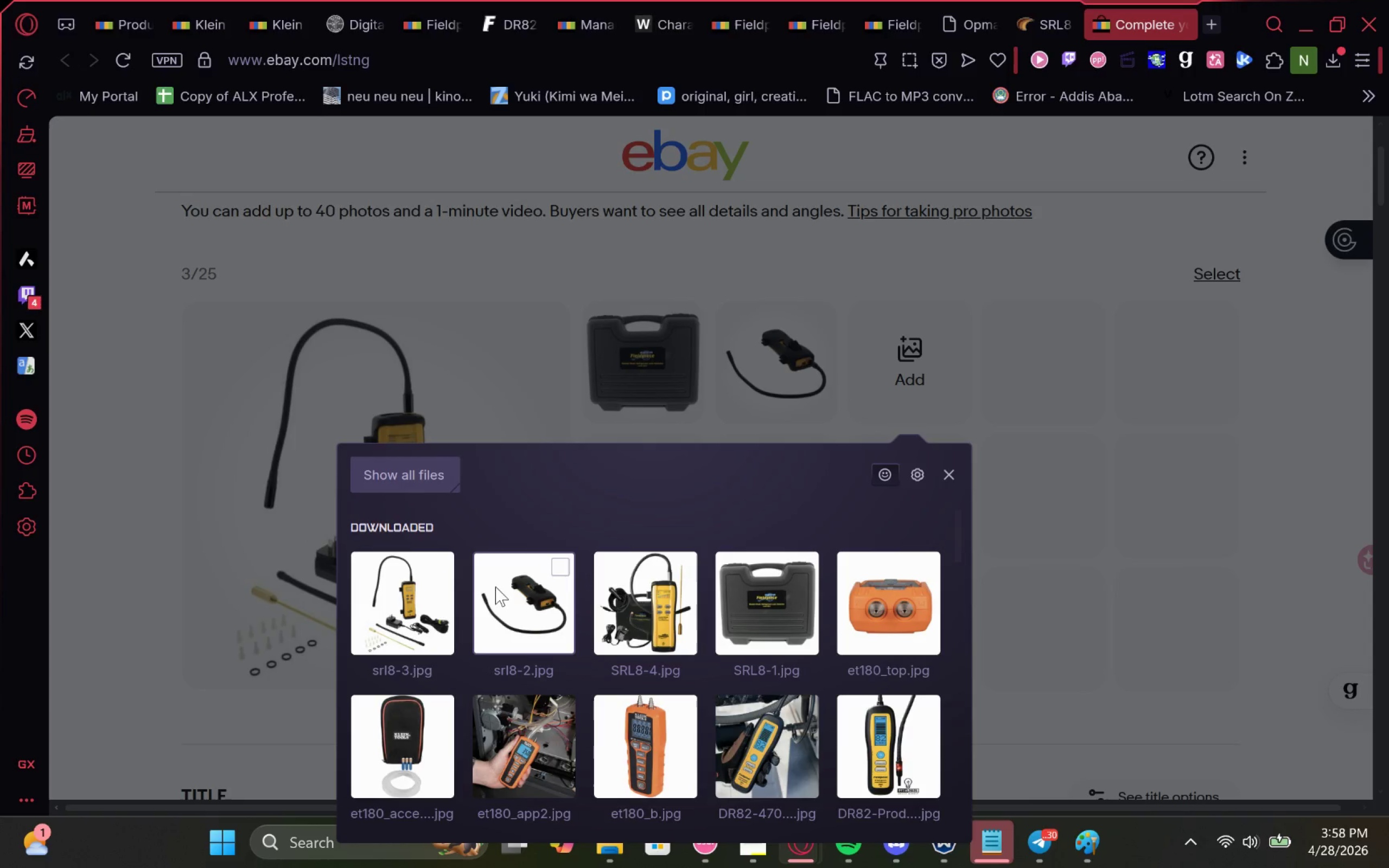 
left_click([436, 566])
 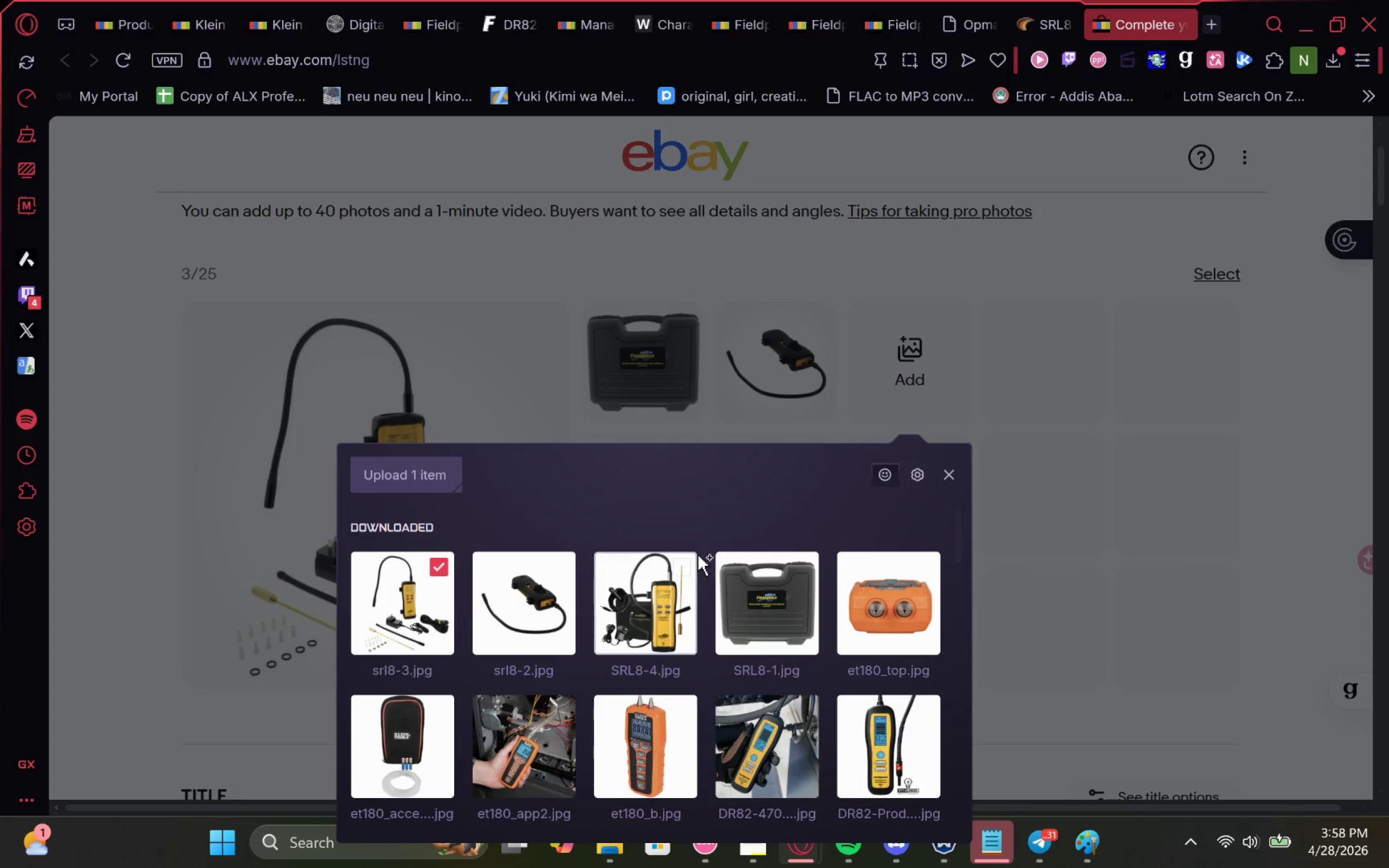 
left_click([683, 563])
 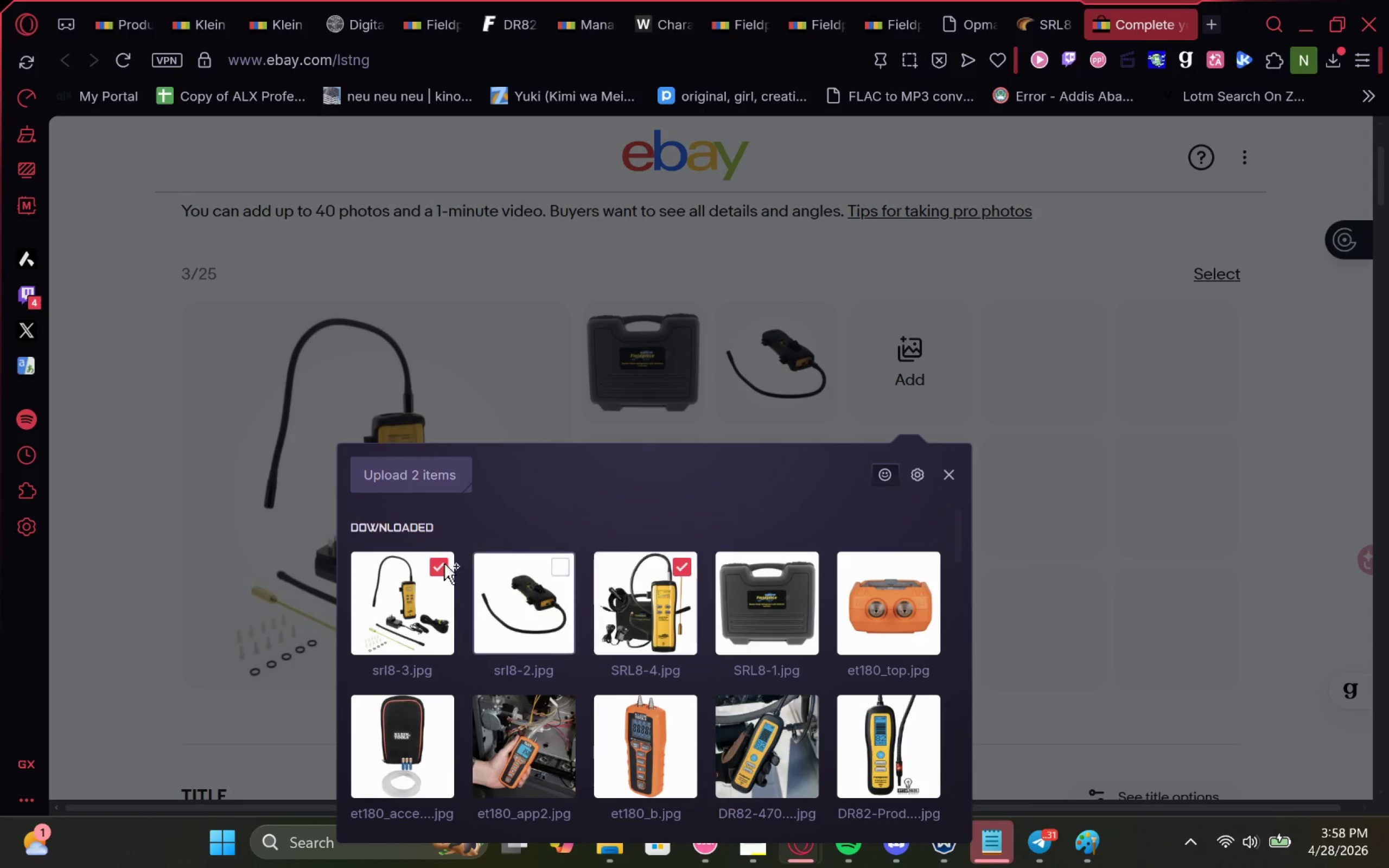 
left_click([436, 563])
 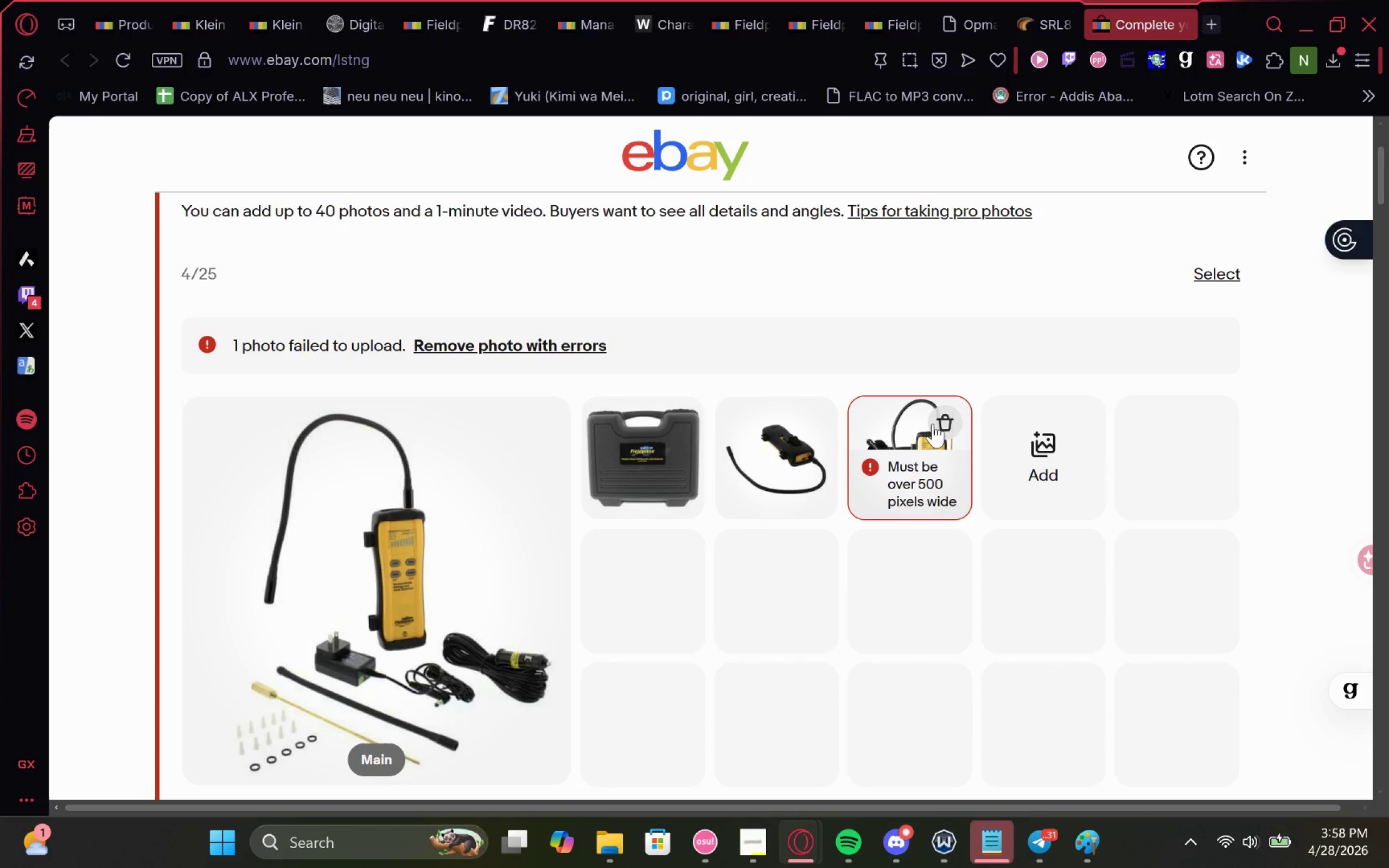 
left_click([923, 469])
 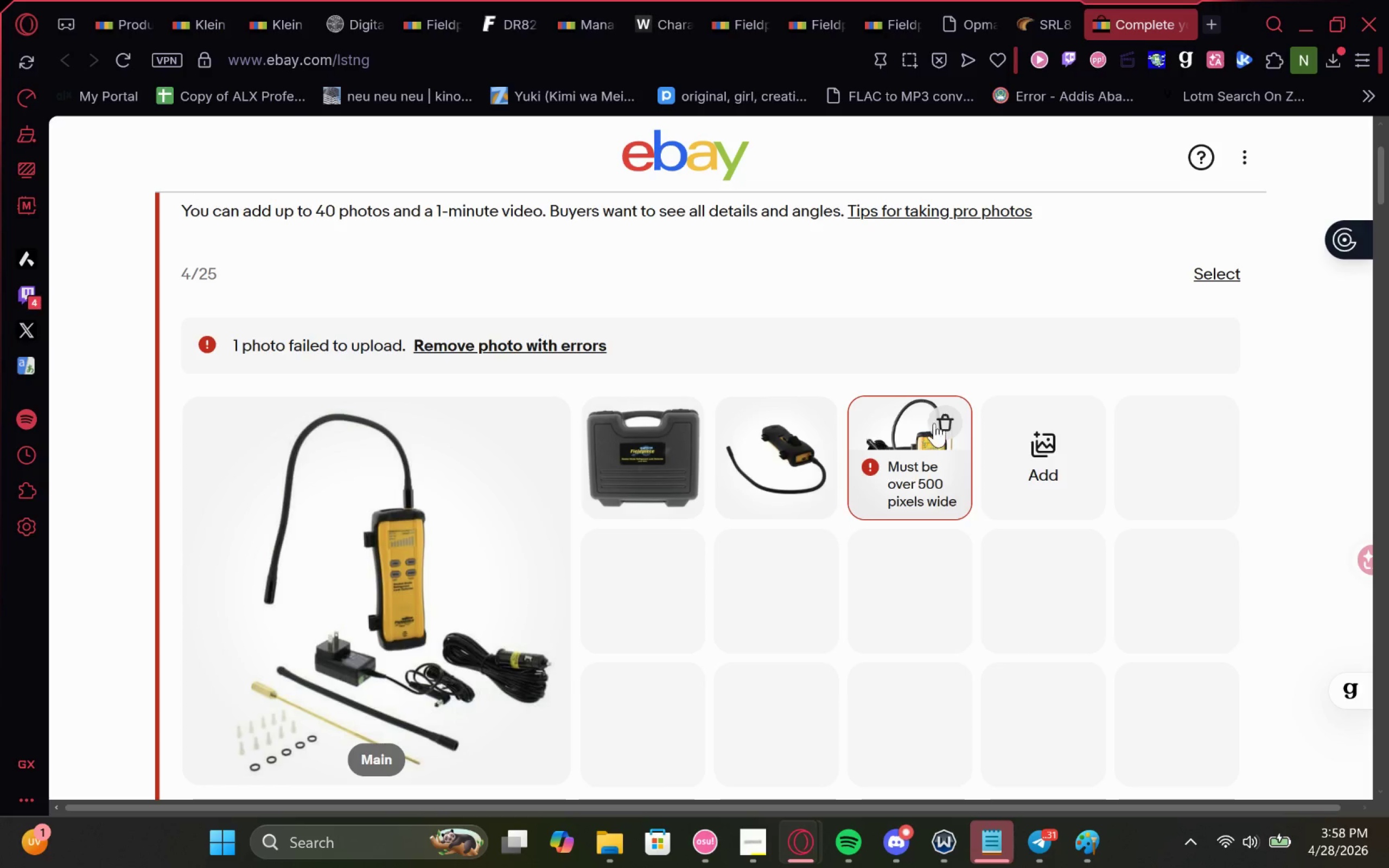 
left_click([950, 419])
 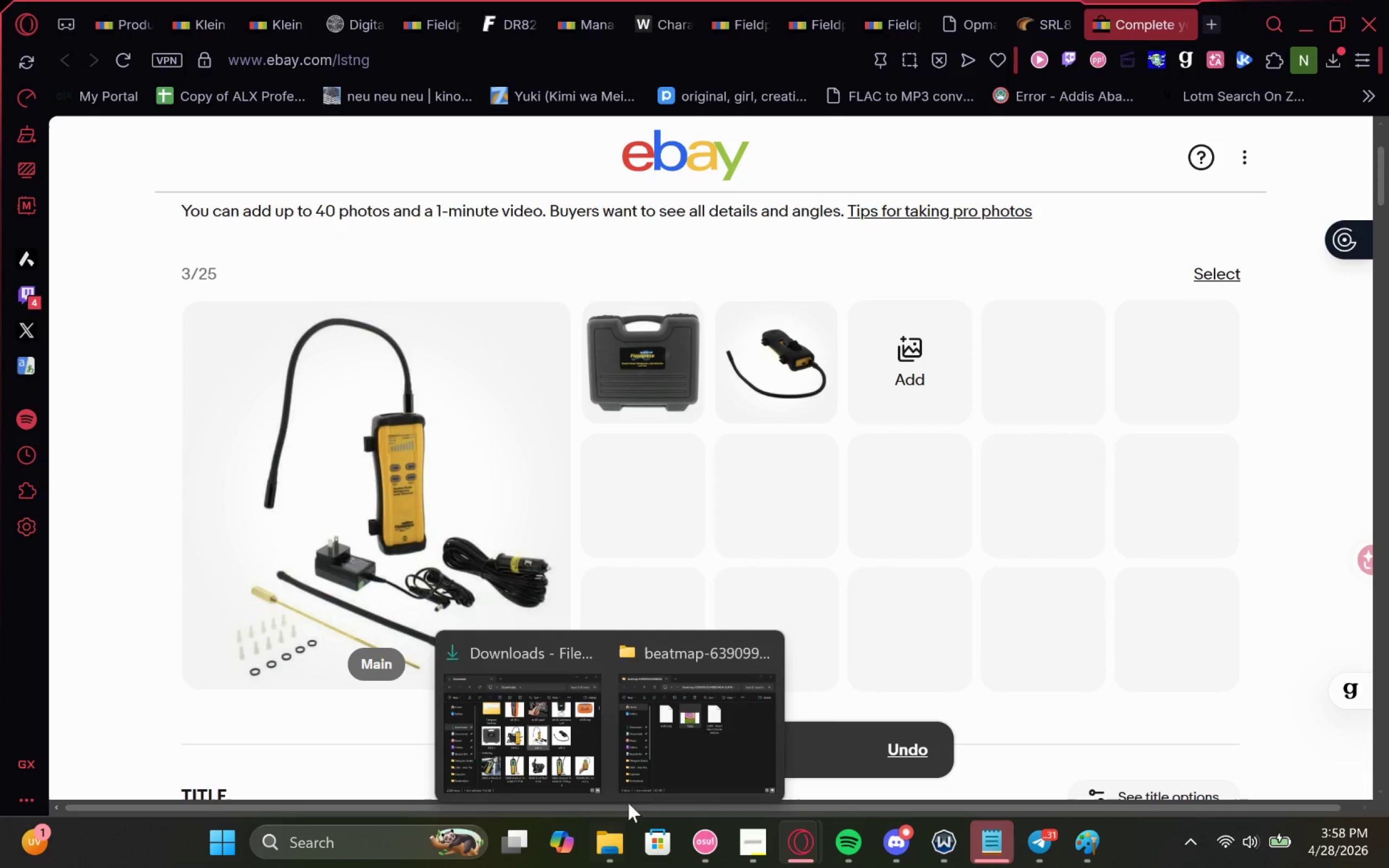 
left_click([1093, 860])
 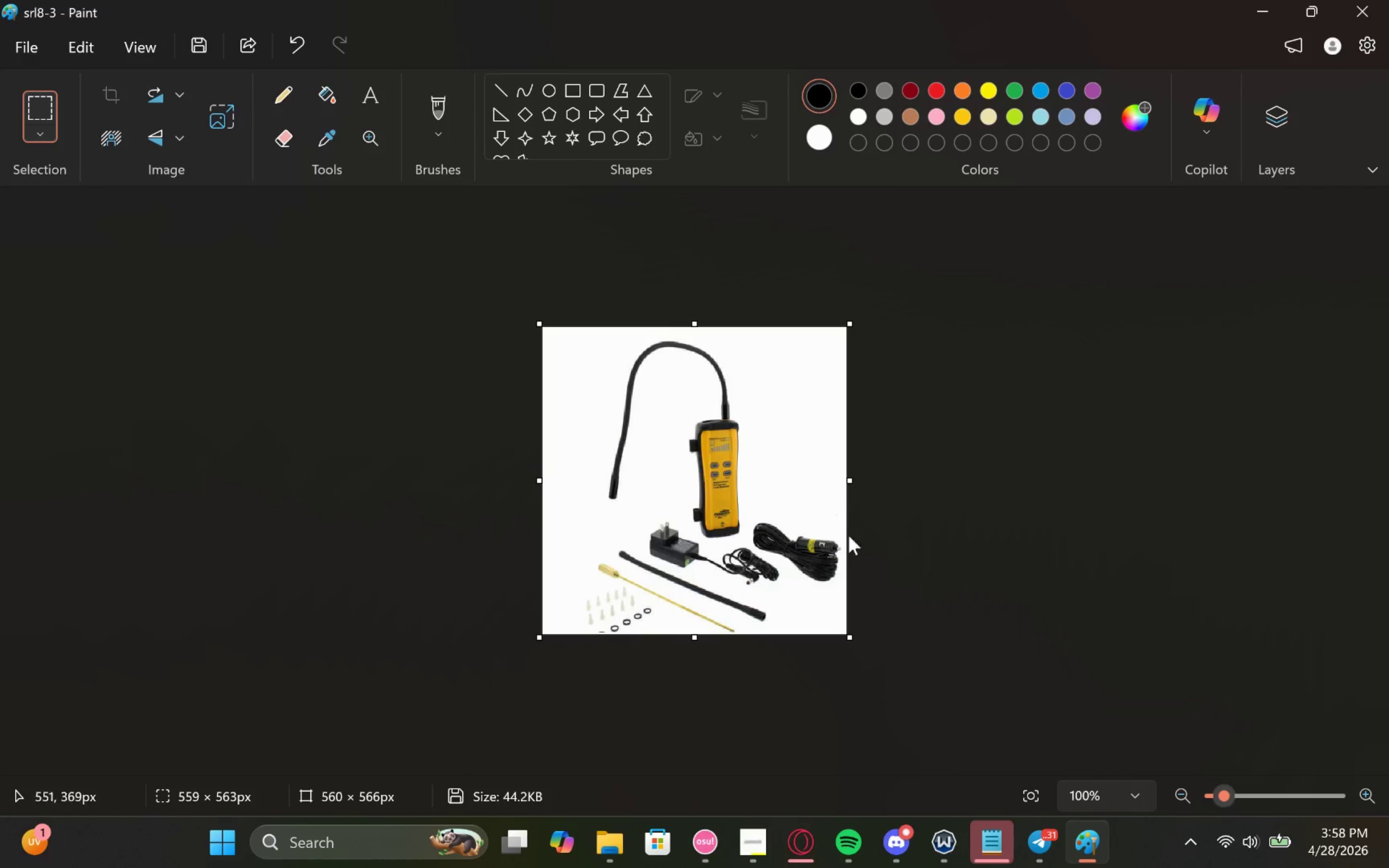 
left_click([30, 54])
 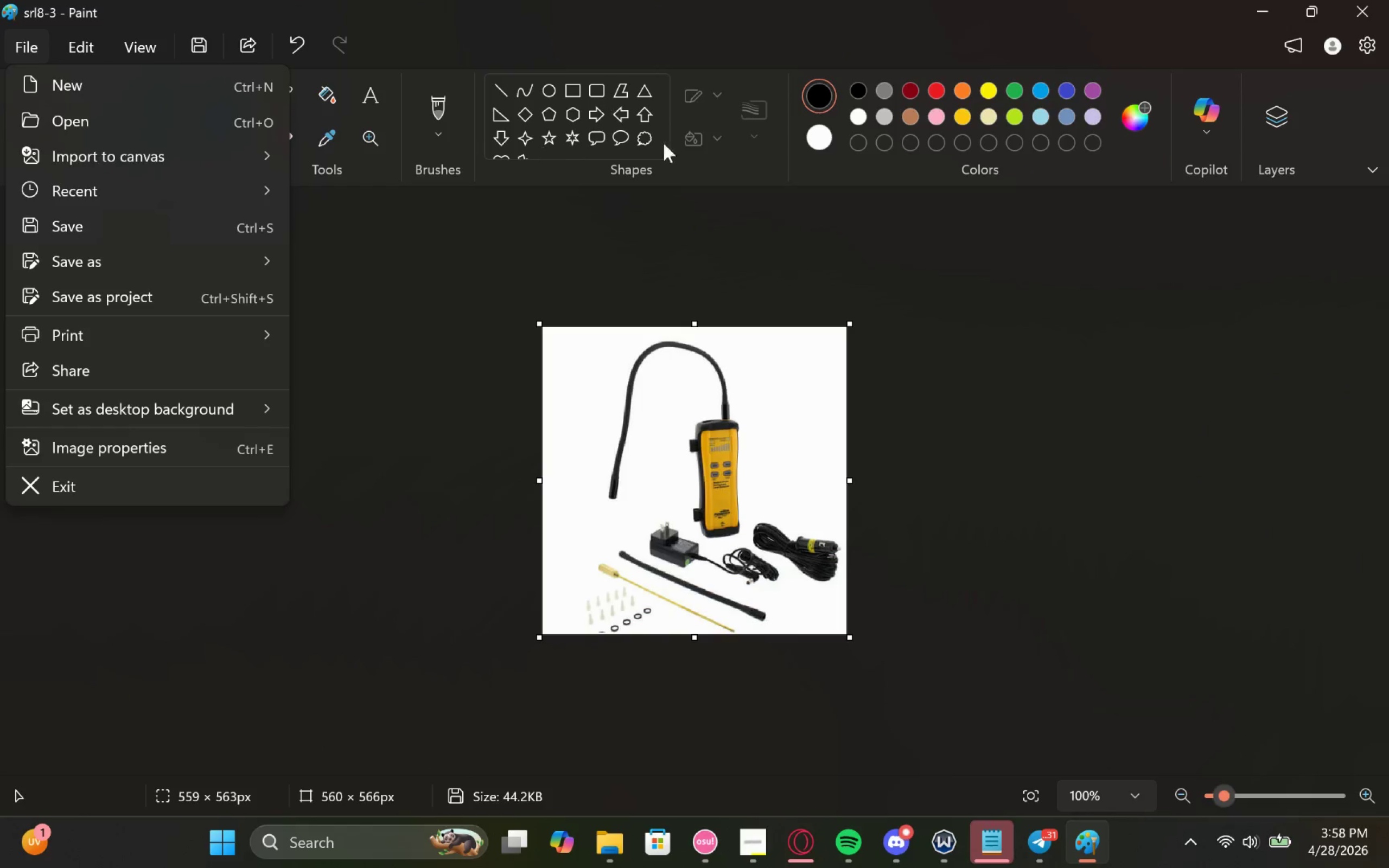 
left_click([1246, 16])
 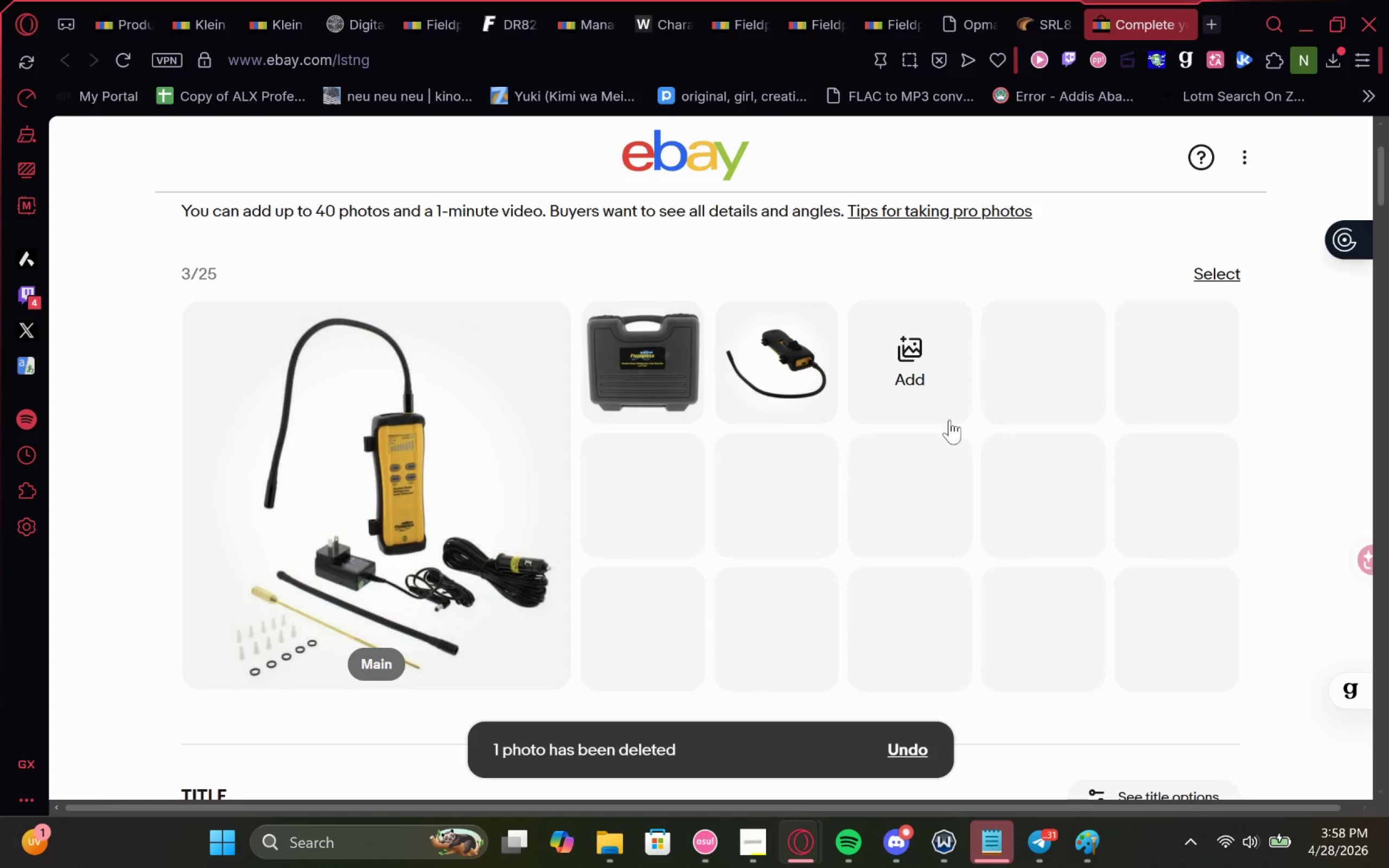 
left_click([923, 380])
 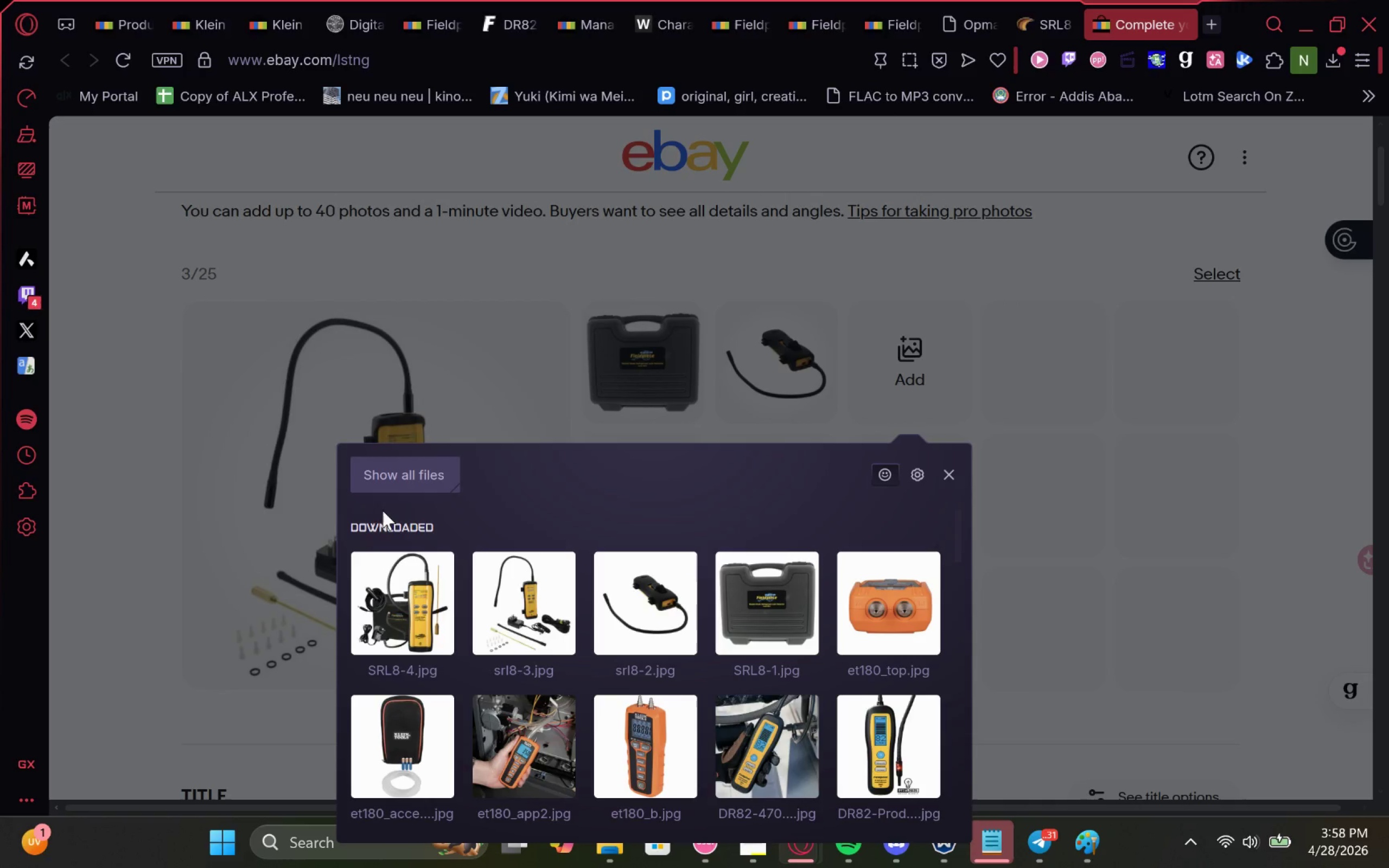 
left_click([409, 475])
 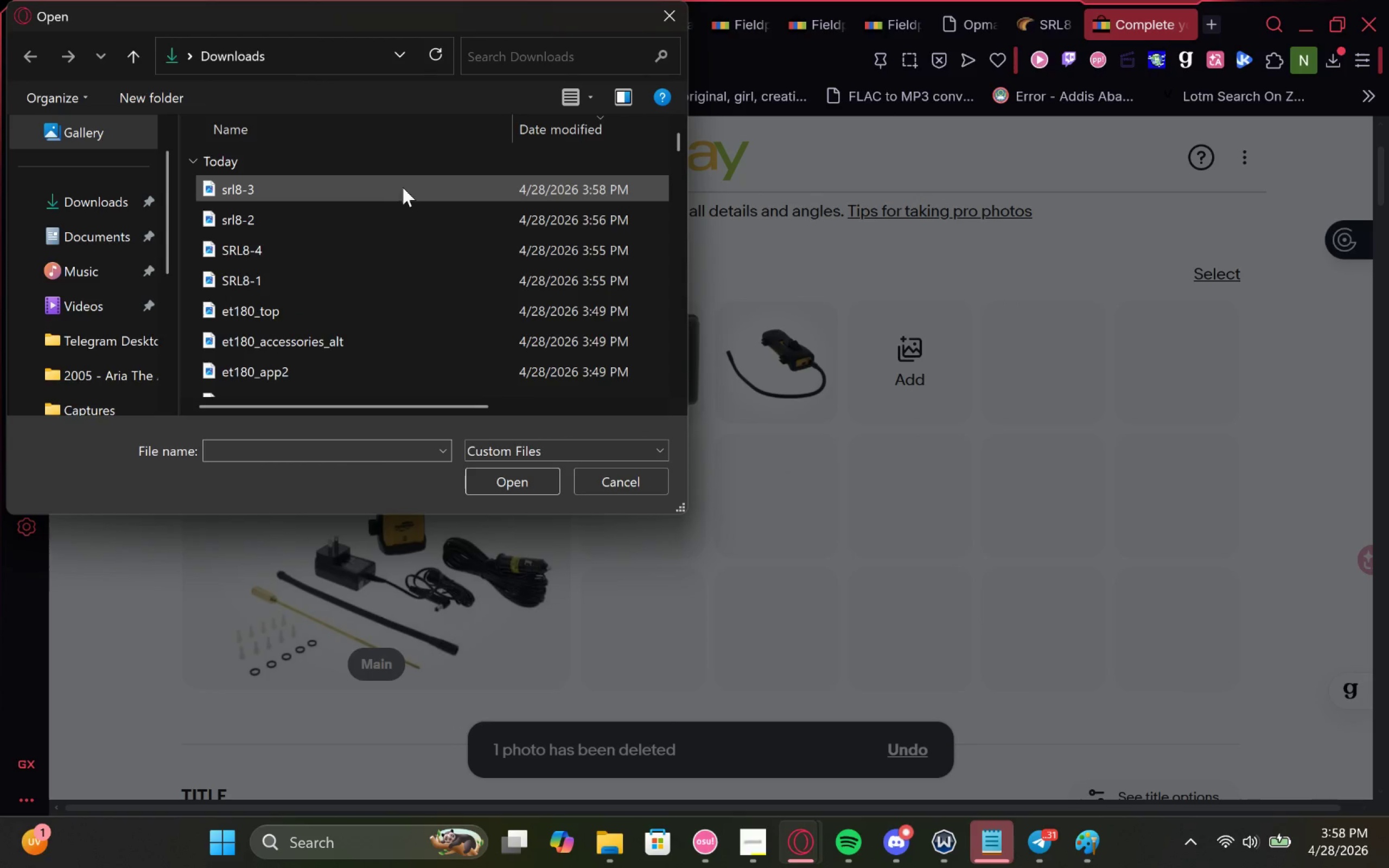 
left_click([404, 183])
 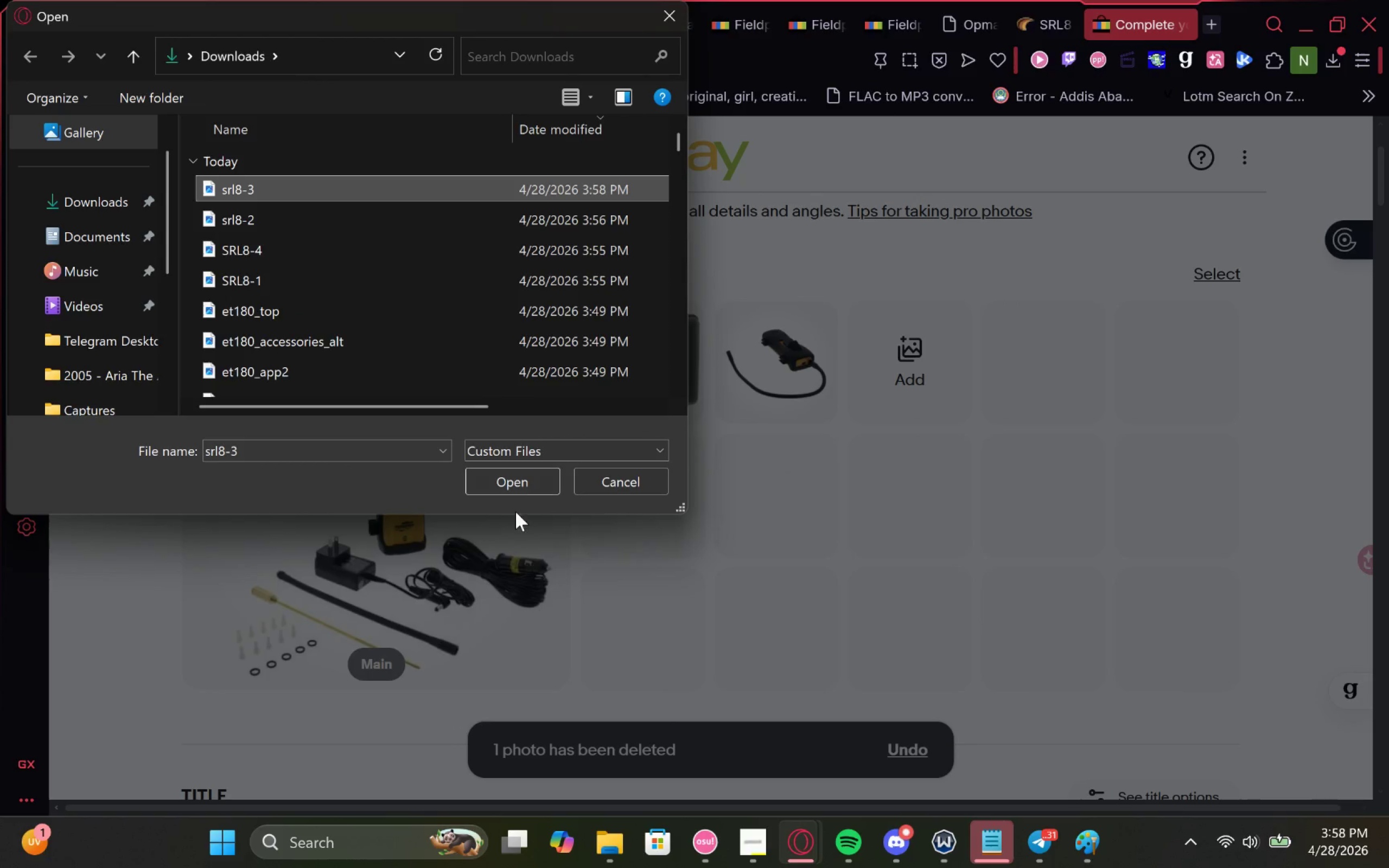 
left_click([516, 485])
 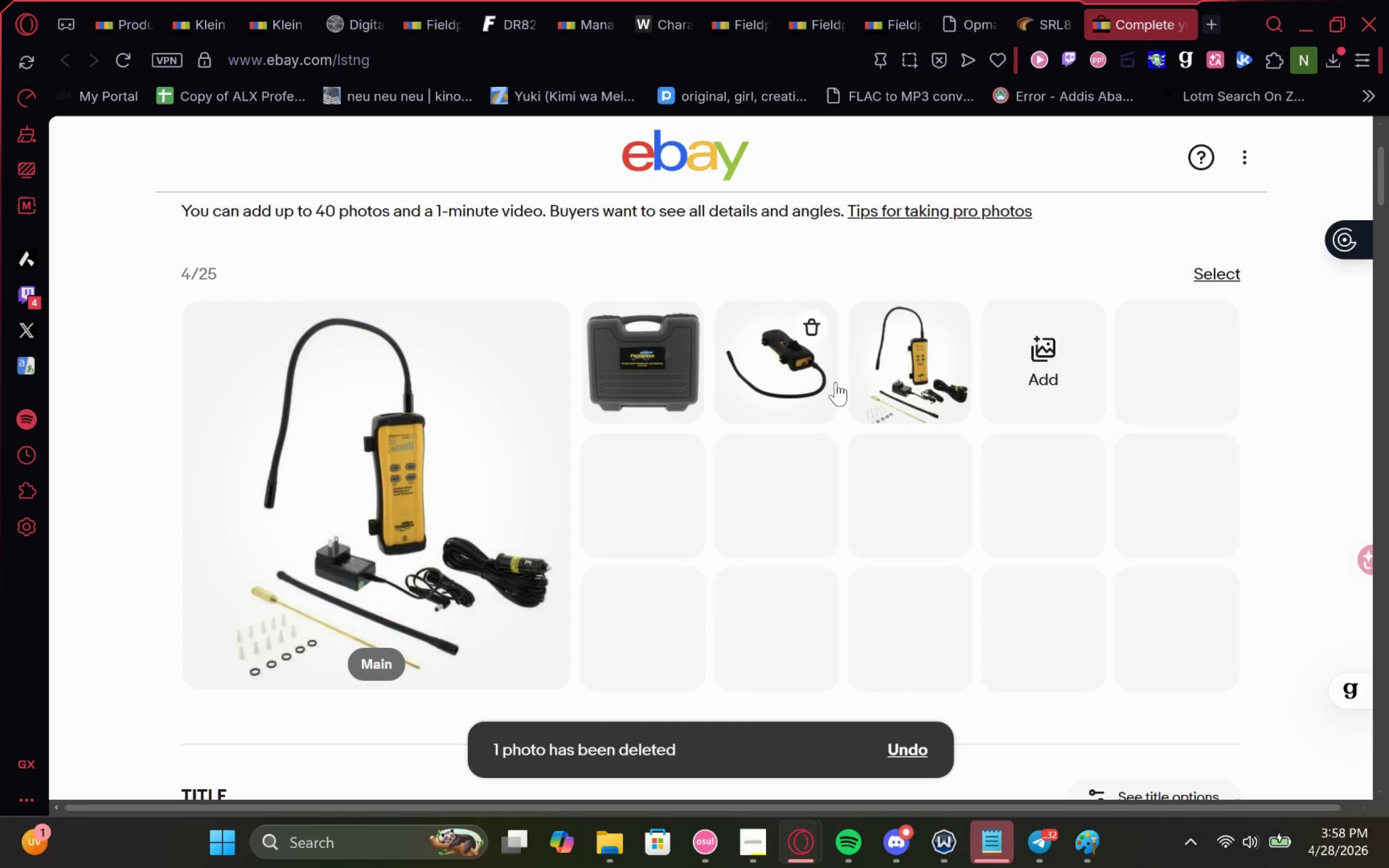 
left_click_drag(start_coordinate=[900, 378], to_coordinate=[910, 385])
 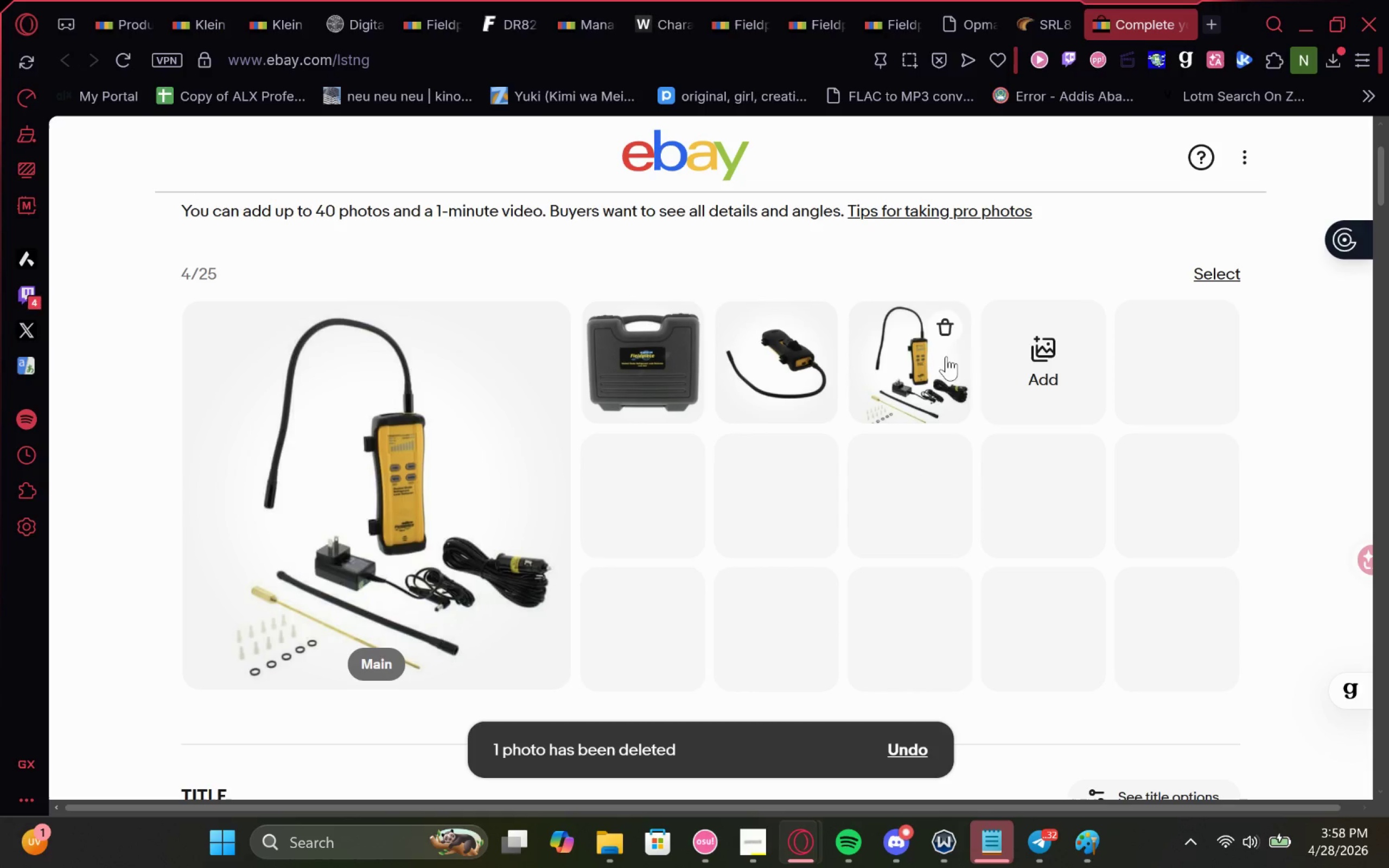 
left_click([945, 318])
 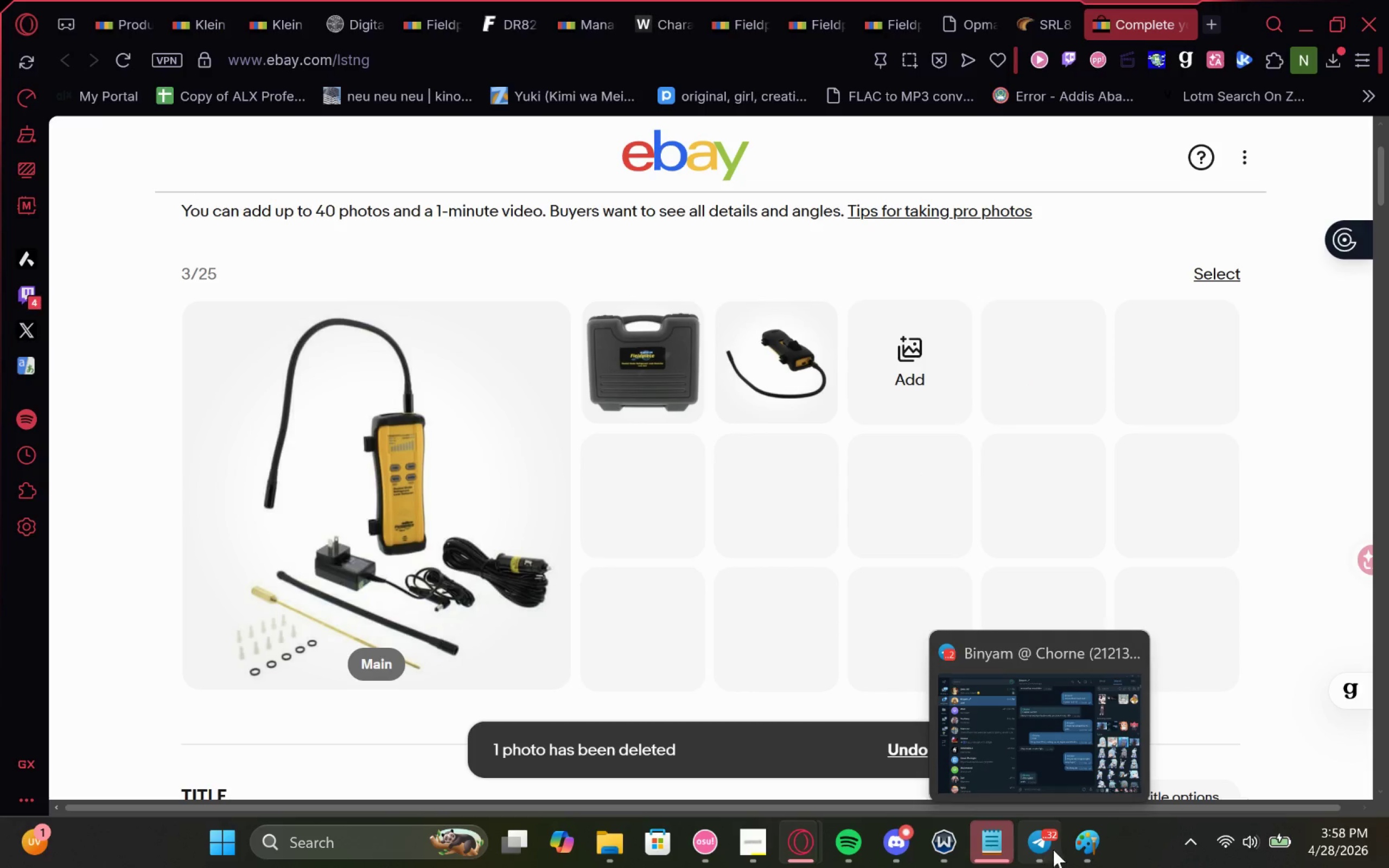 
left_click([1082, 728])
 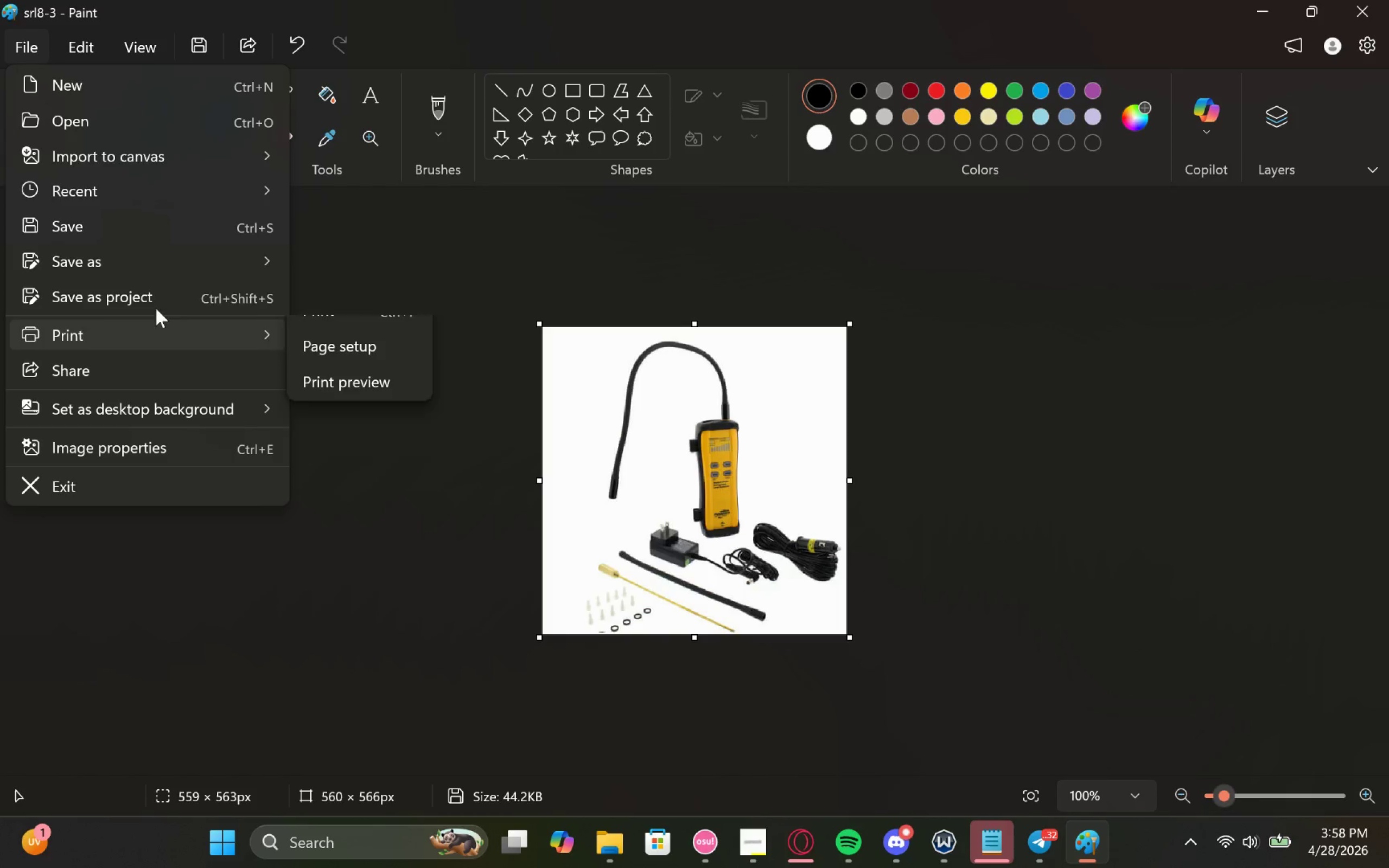 
left_click([174, 248])
 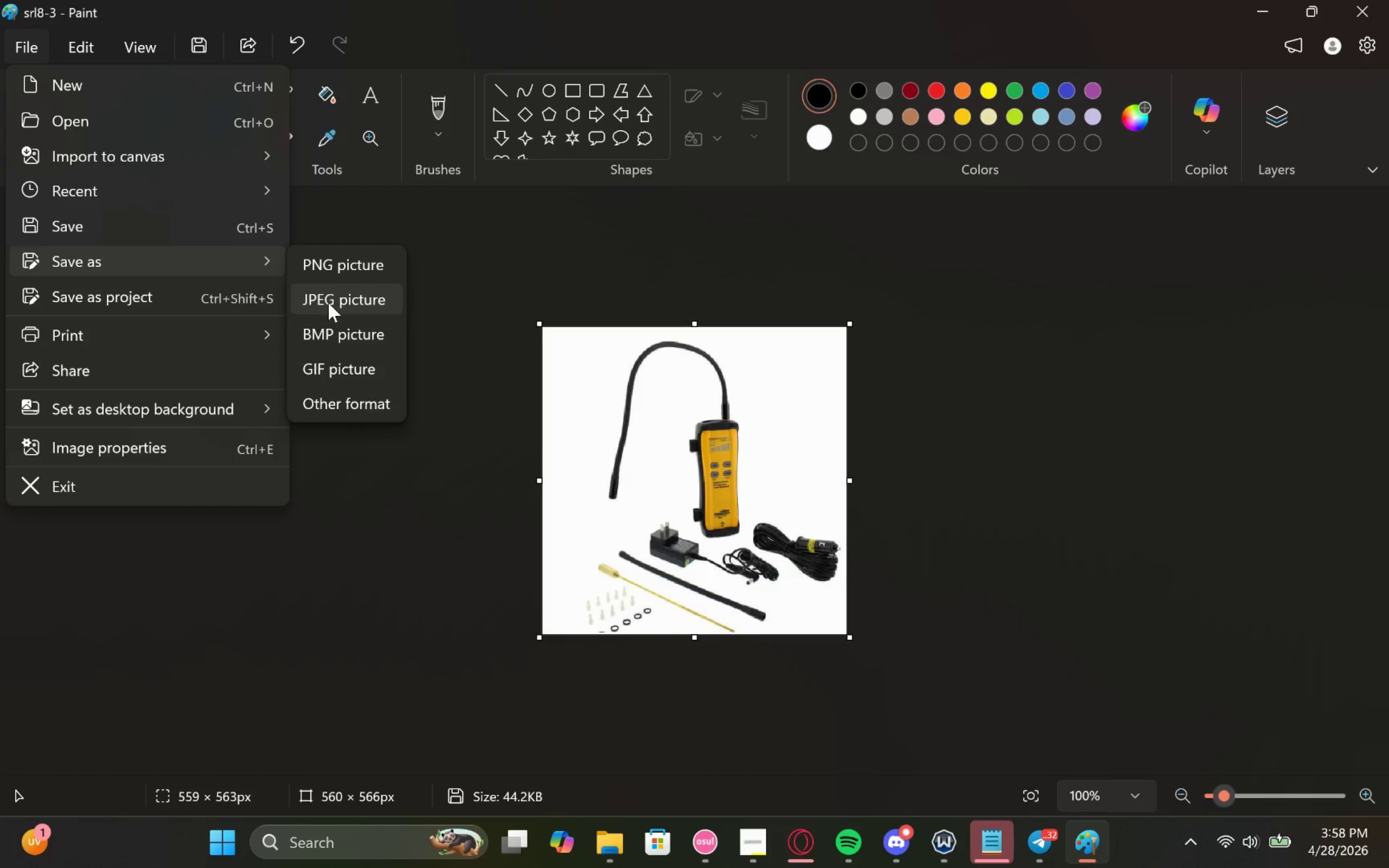 
left_click([328, 303])
 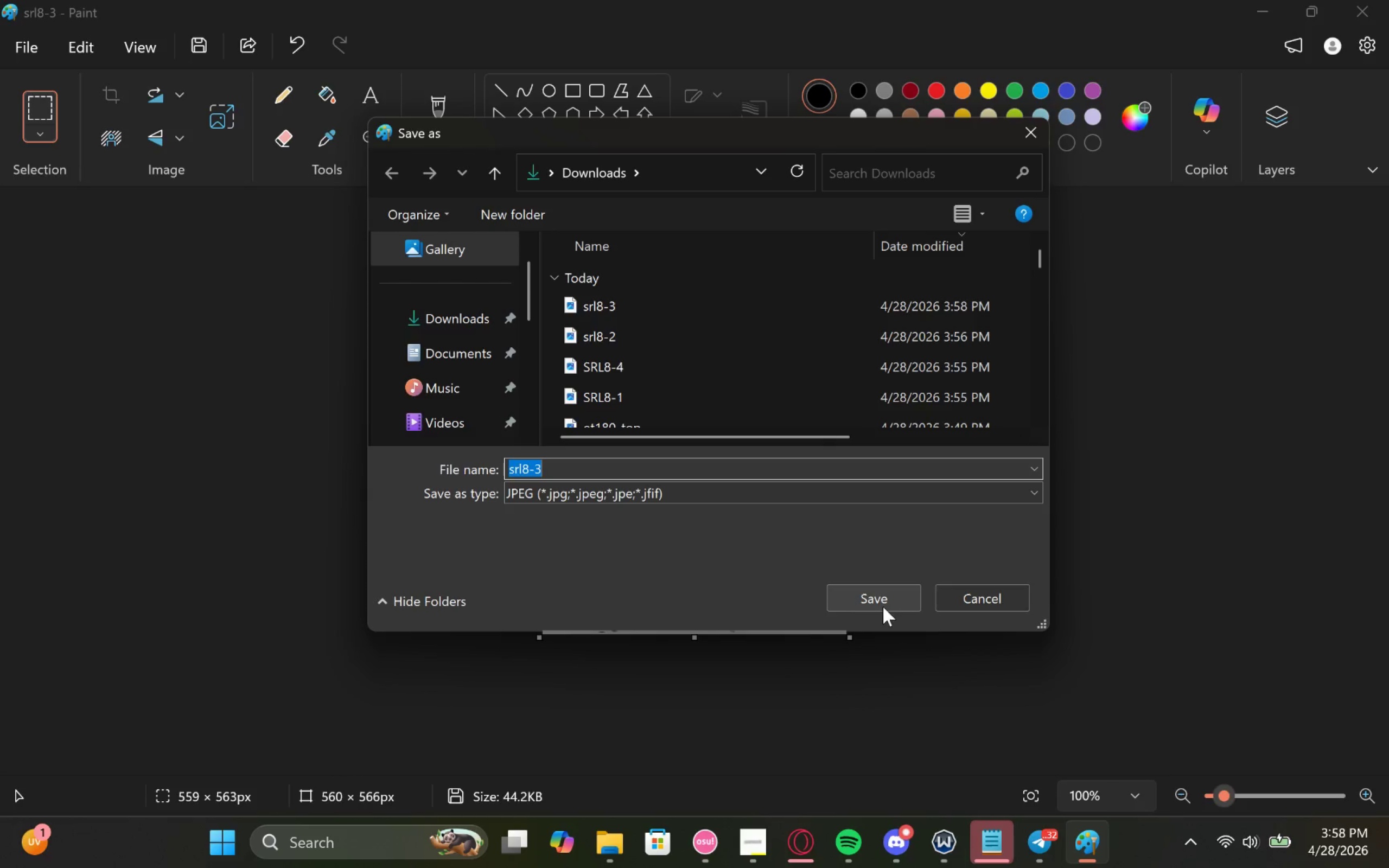 
wait(6.41)
 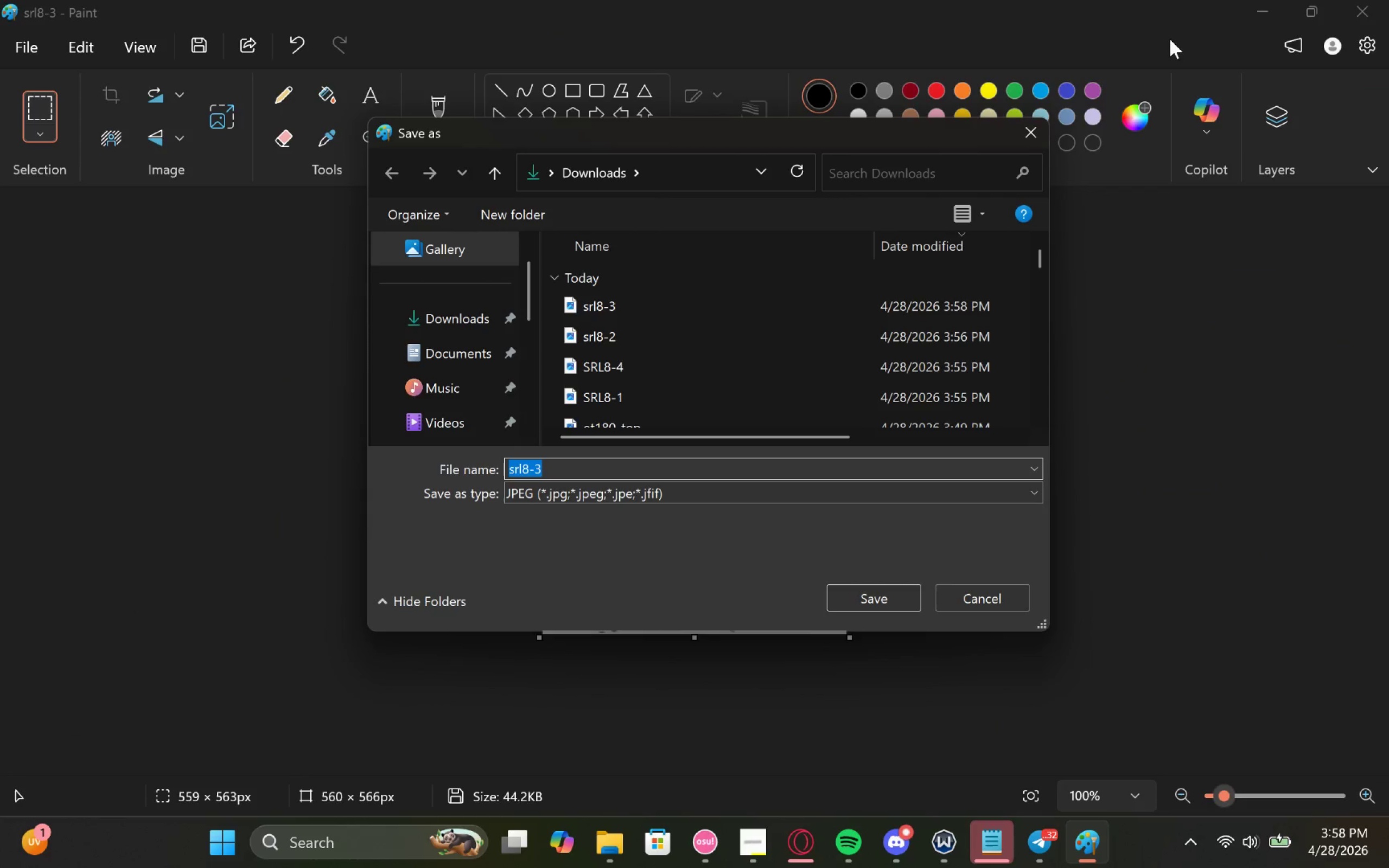 
left_click([991, 596])
 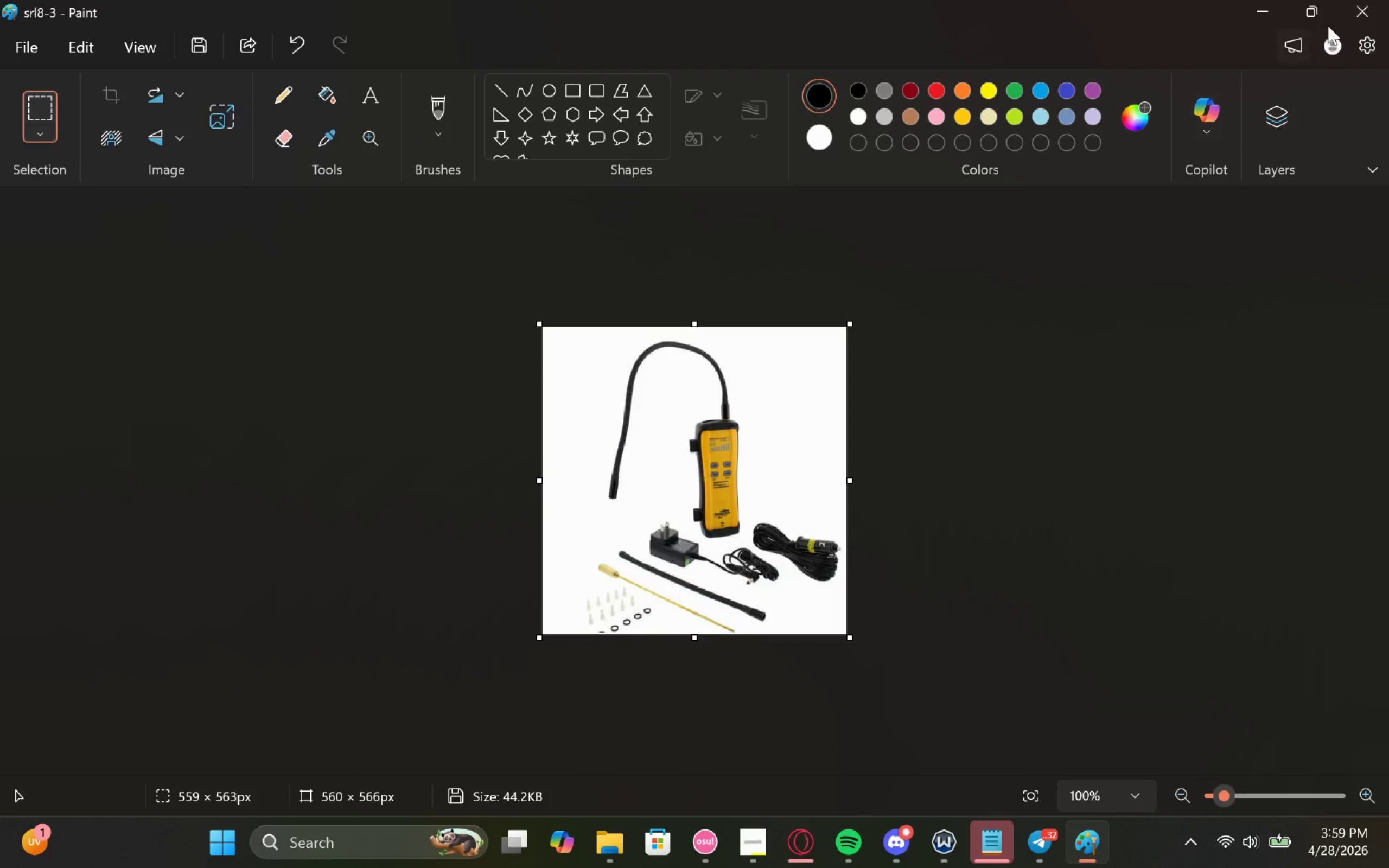 
left_click([1375, 5])
 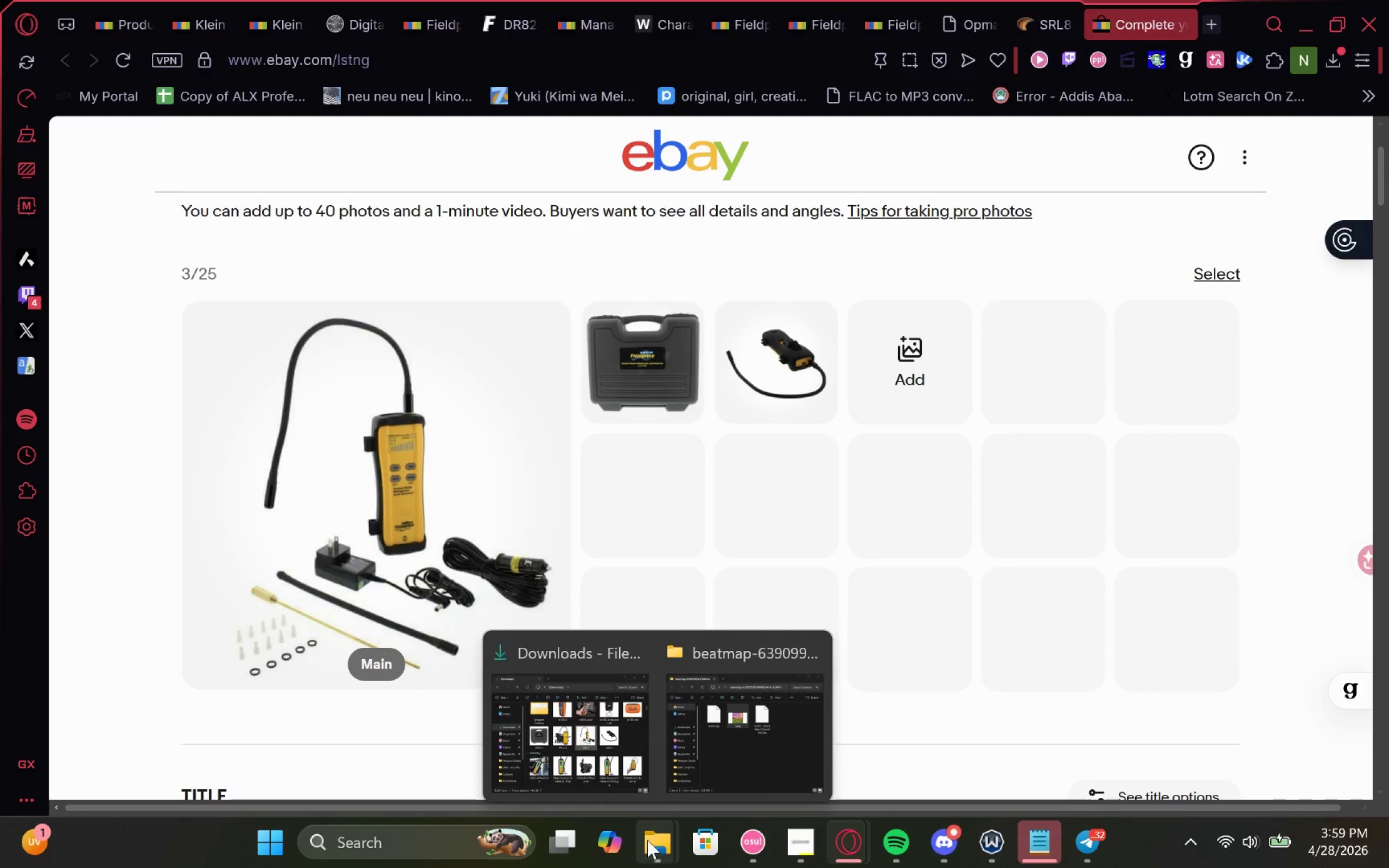 
left_click([592, 718])
 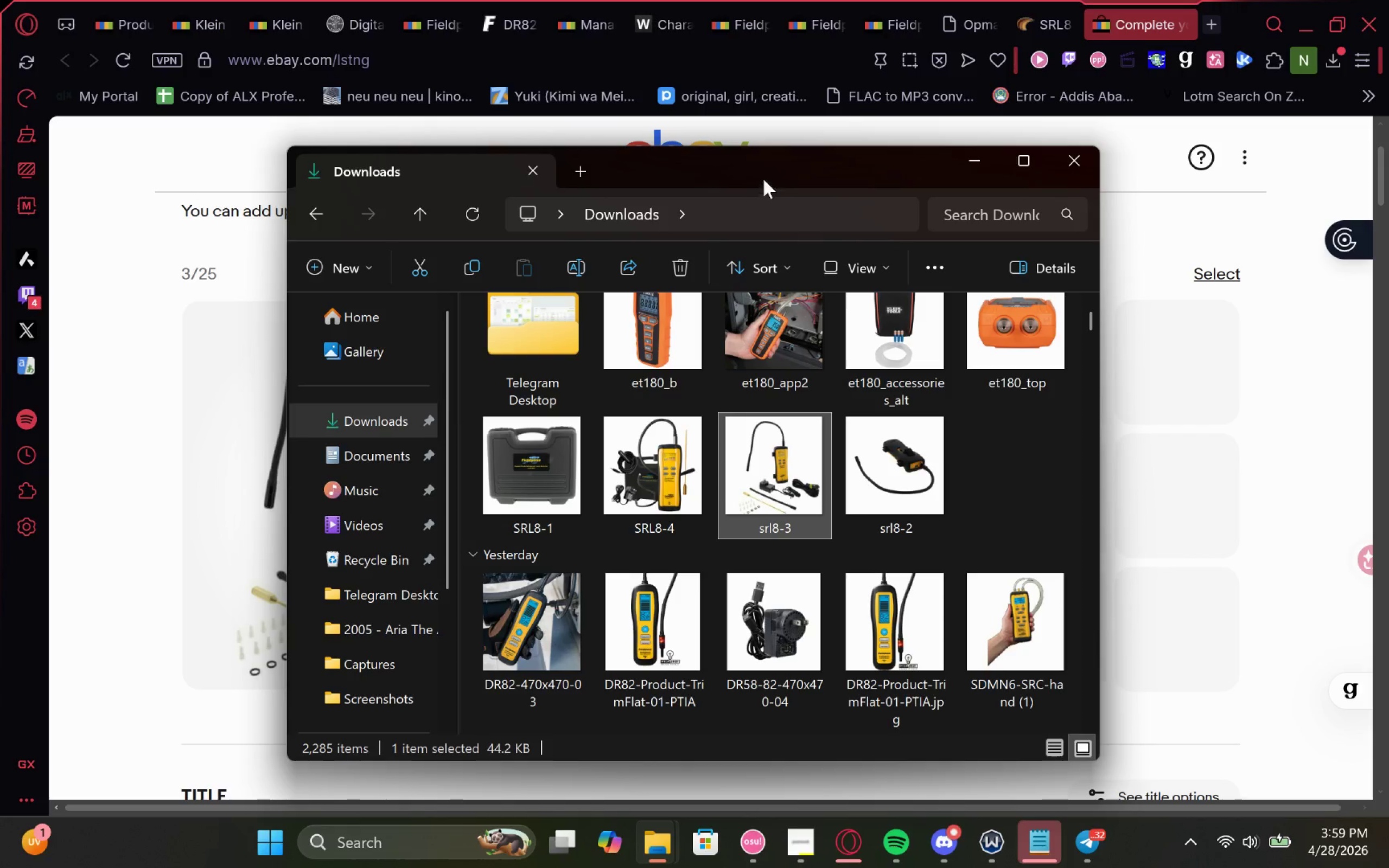 
left_click_drag(start_coordinate=[785, 164], to_coordinate=[974, 395])
 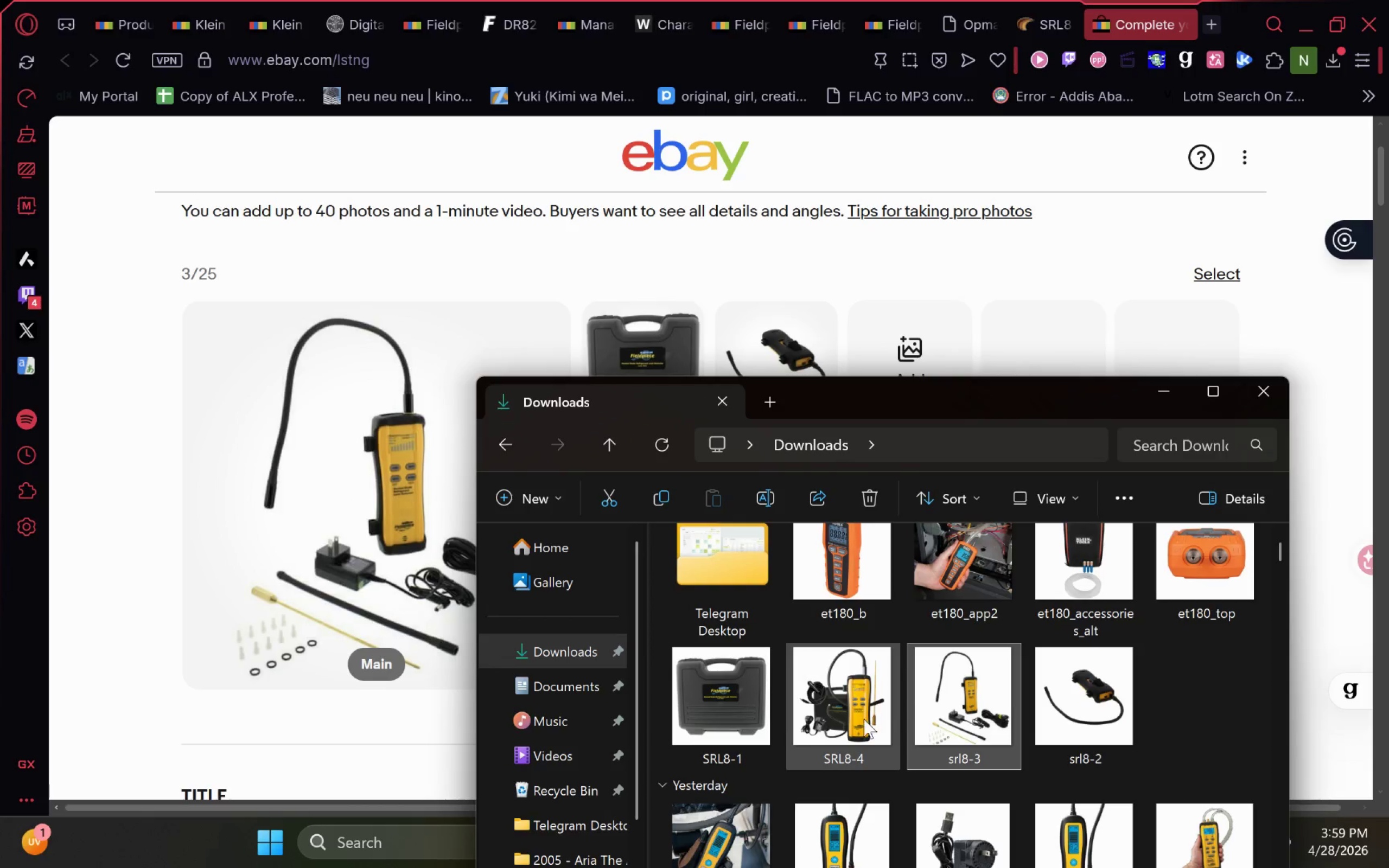 
left_click([855, 710])
 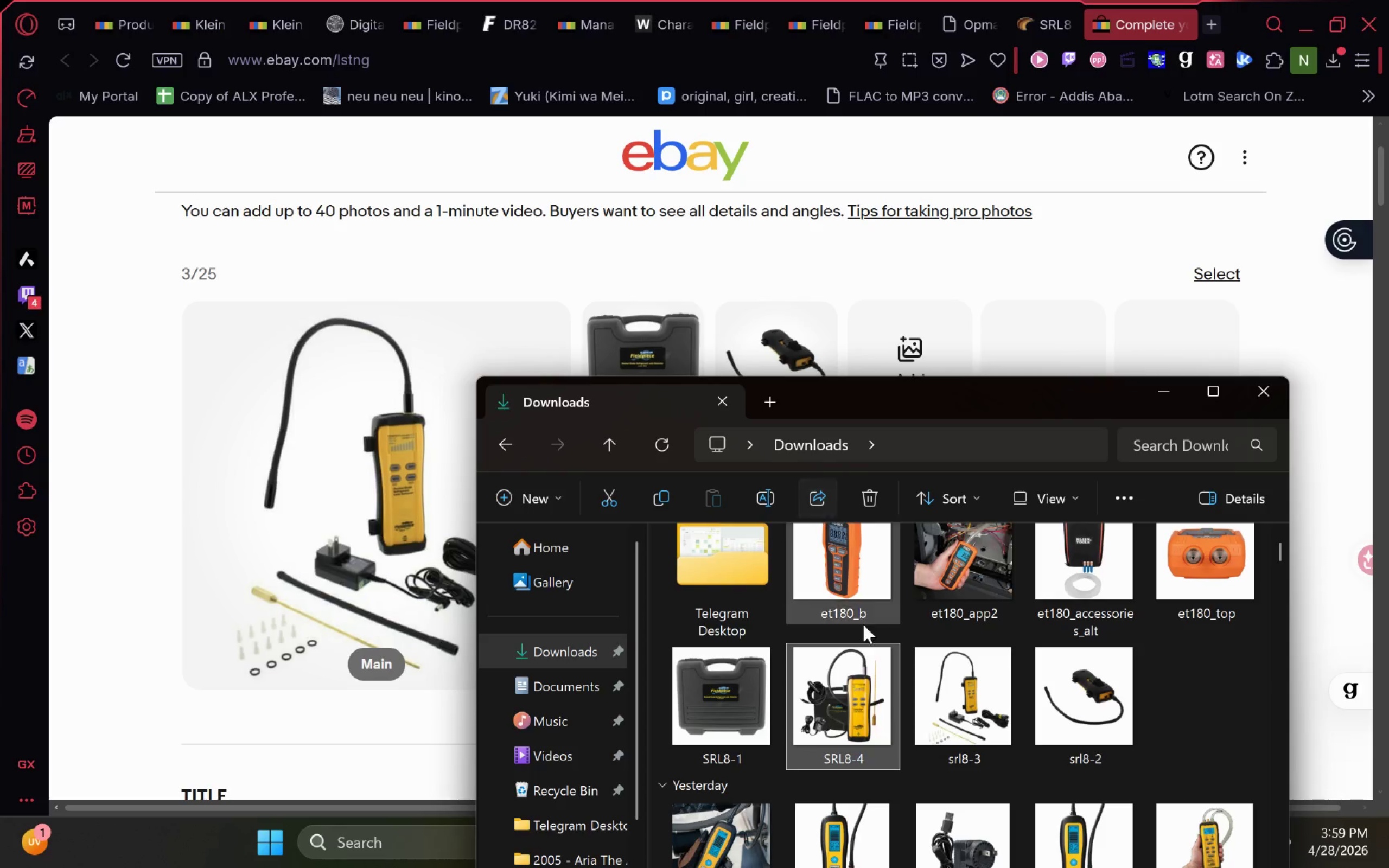 
right_click([857, 713])
 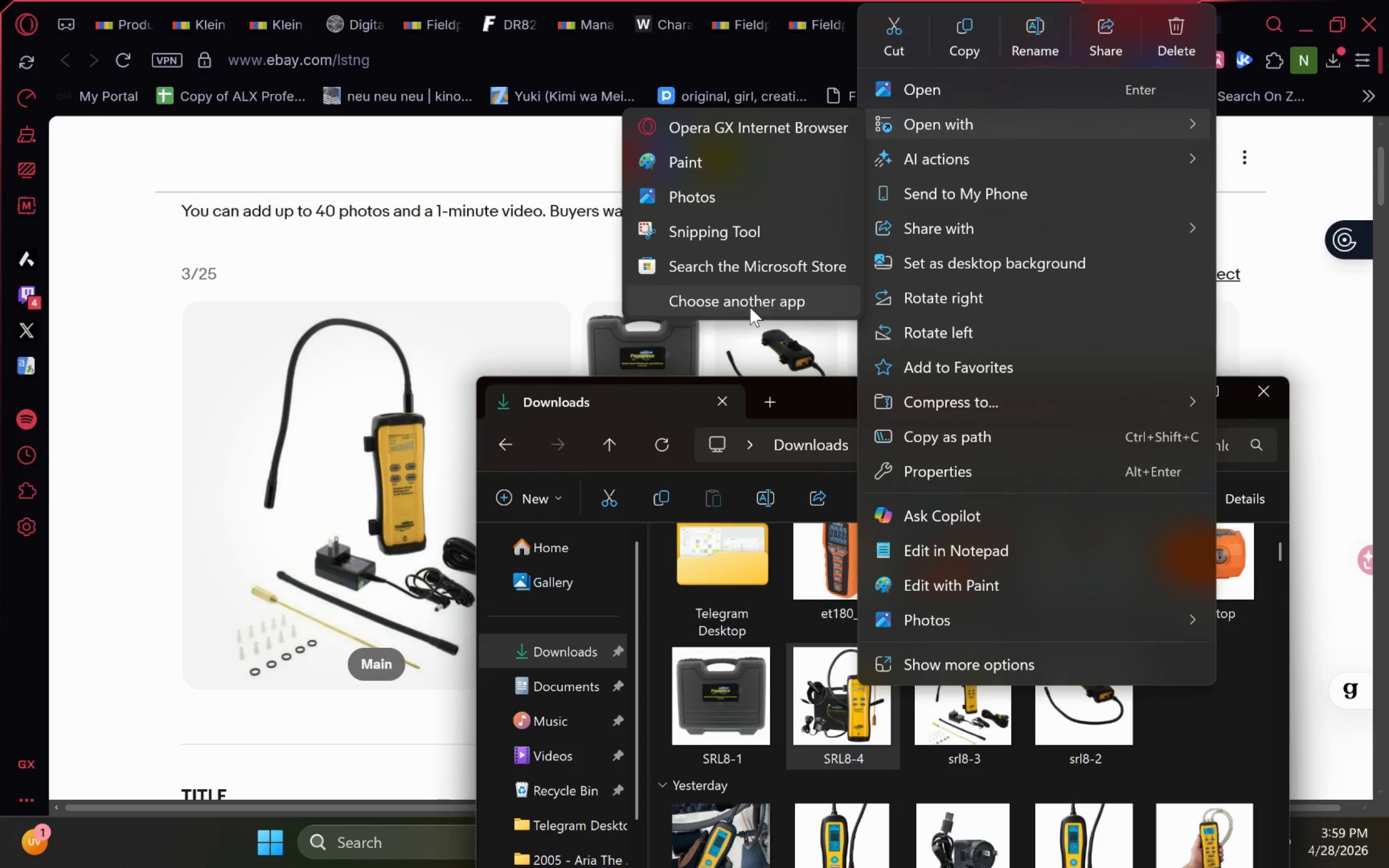 
wait(7.61)
 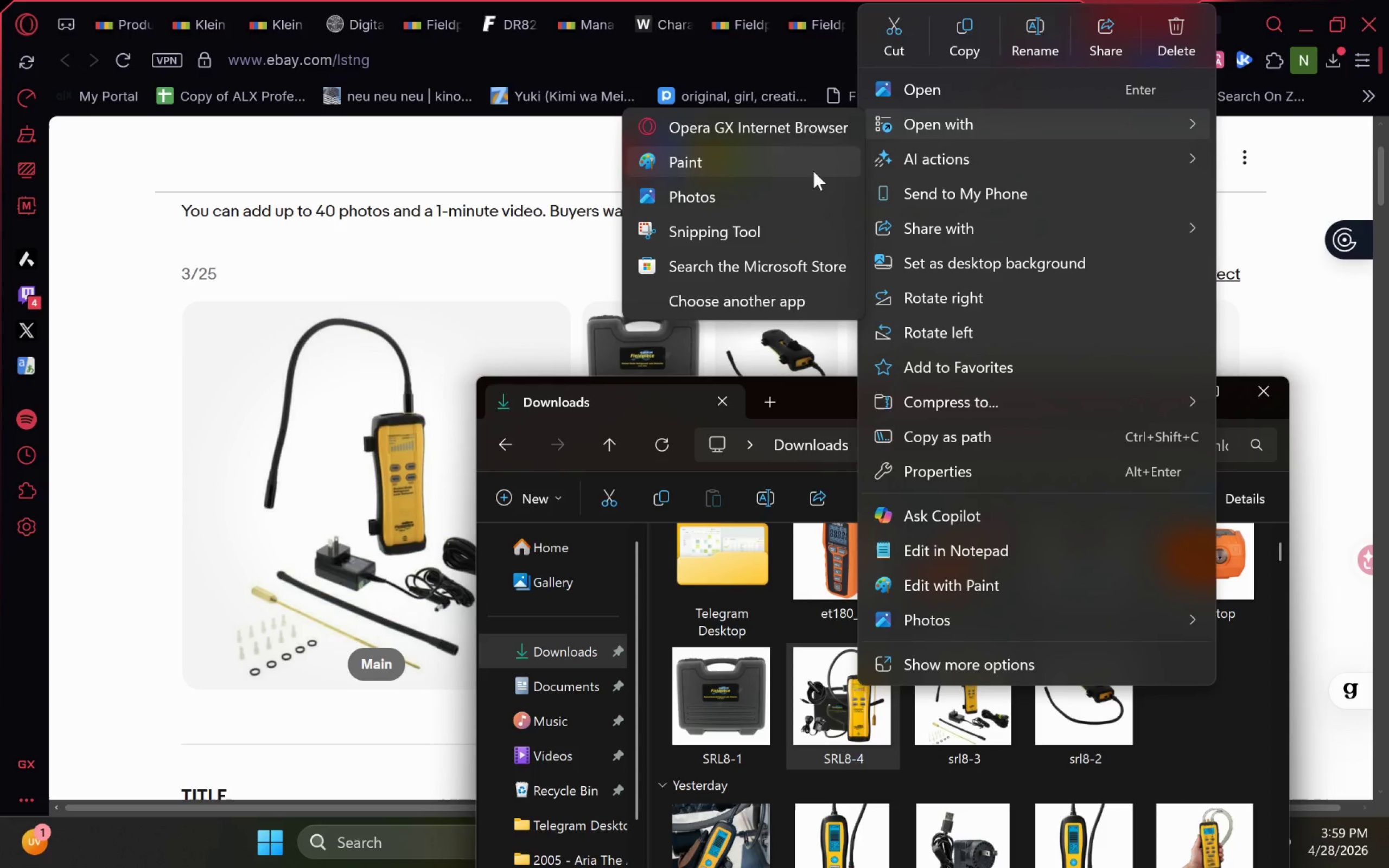 
left_click([697, 165])
 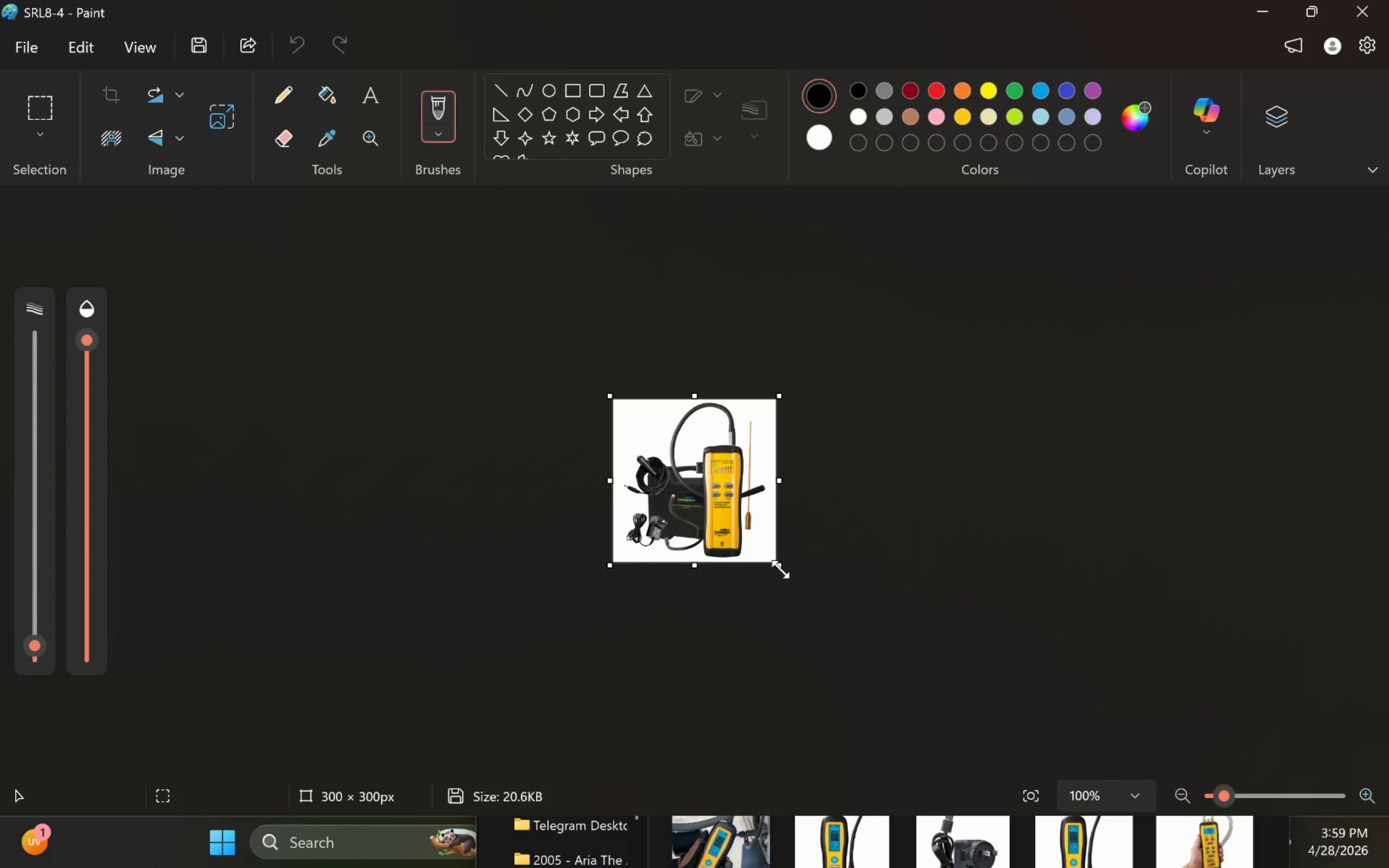 
left_click_drag(start_coordinate=[780, 569], to_coordinate=[889, 675])
 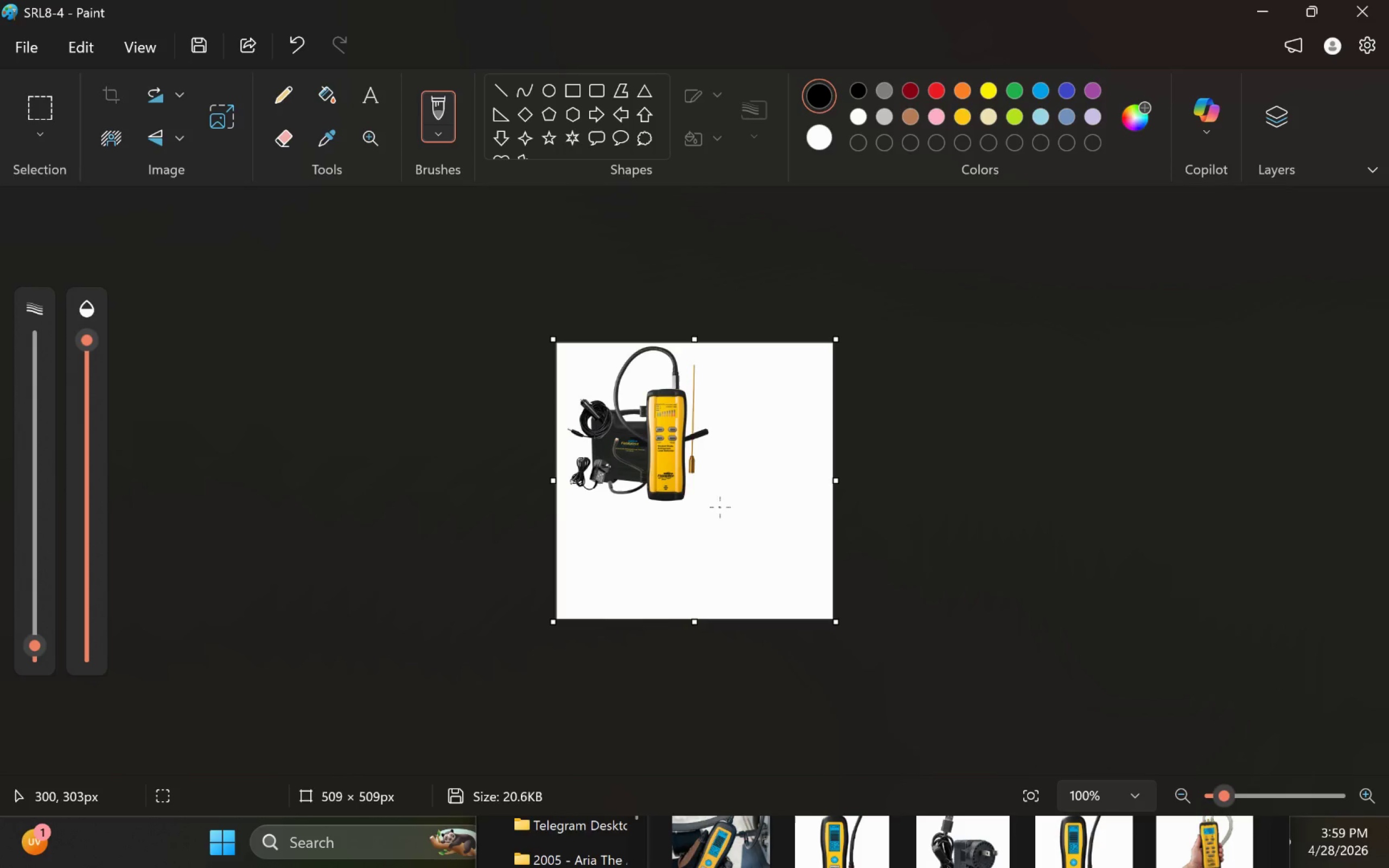 
wait(9.33)
 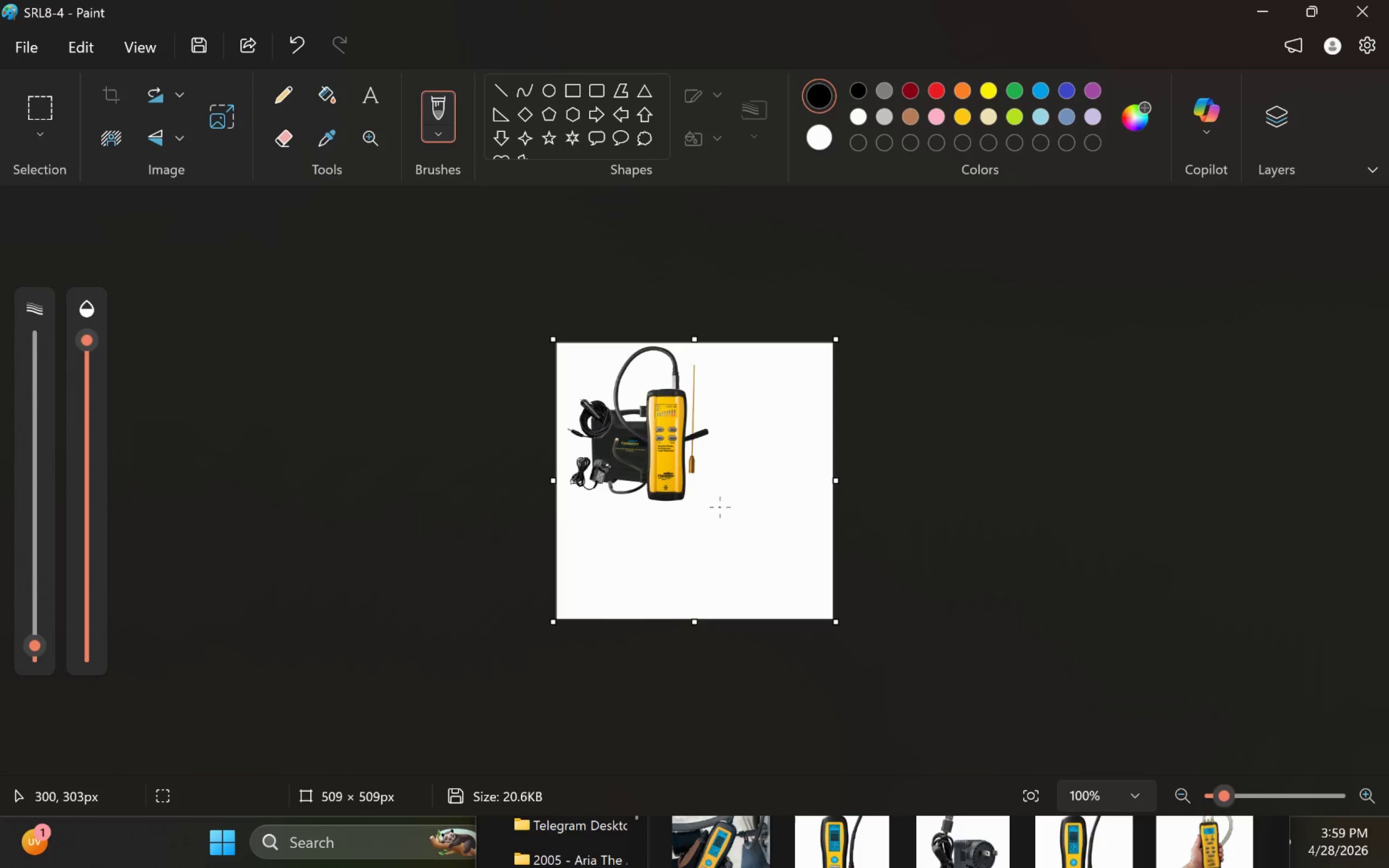 
left_click_drag(start_coordinate=[719, 506], to_coordinate=[470, 375])
 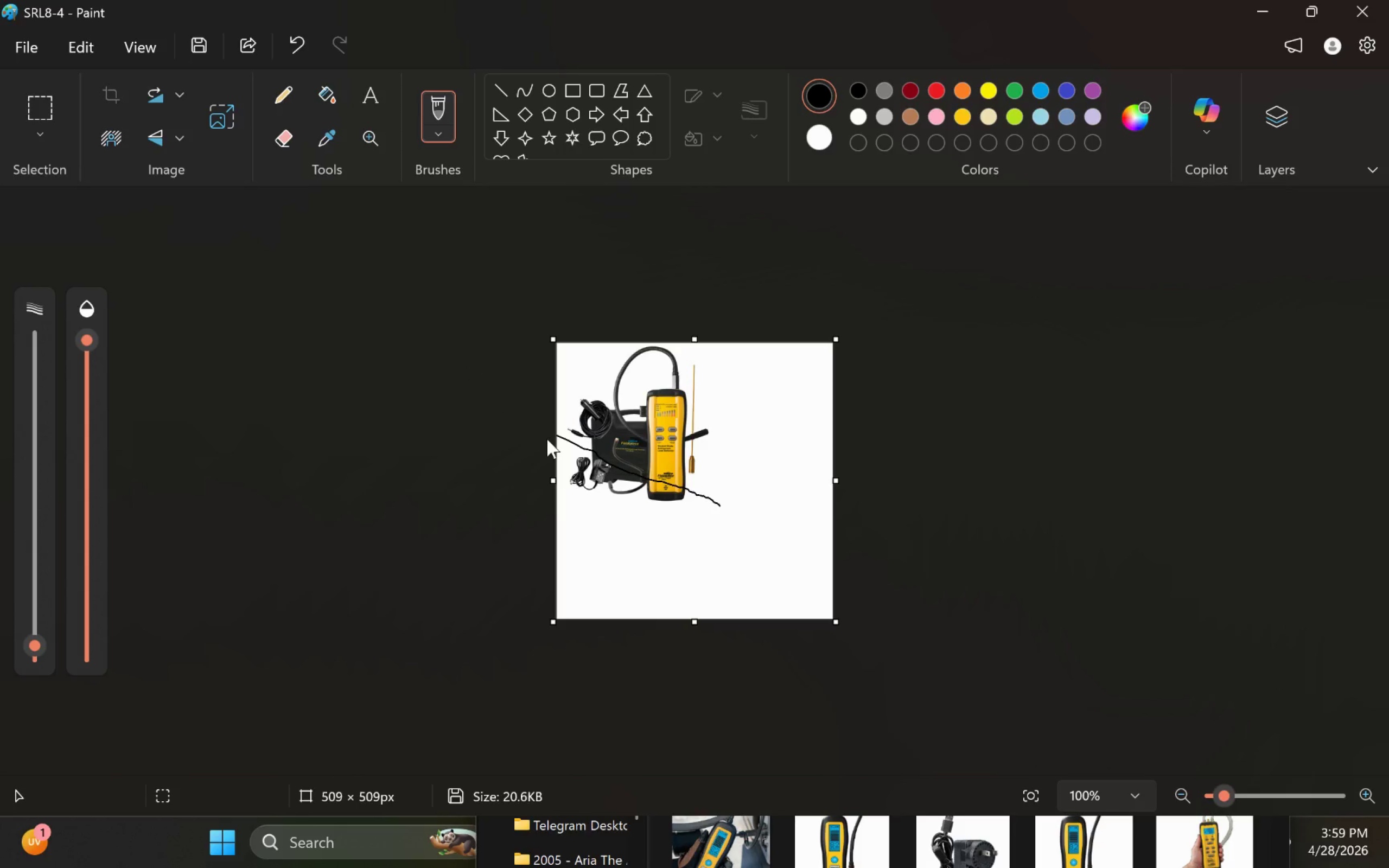 
key(Control+ControlLeft)
 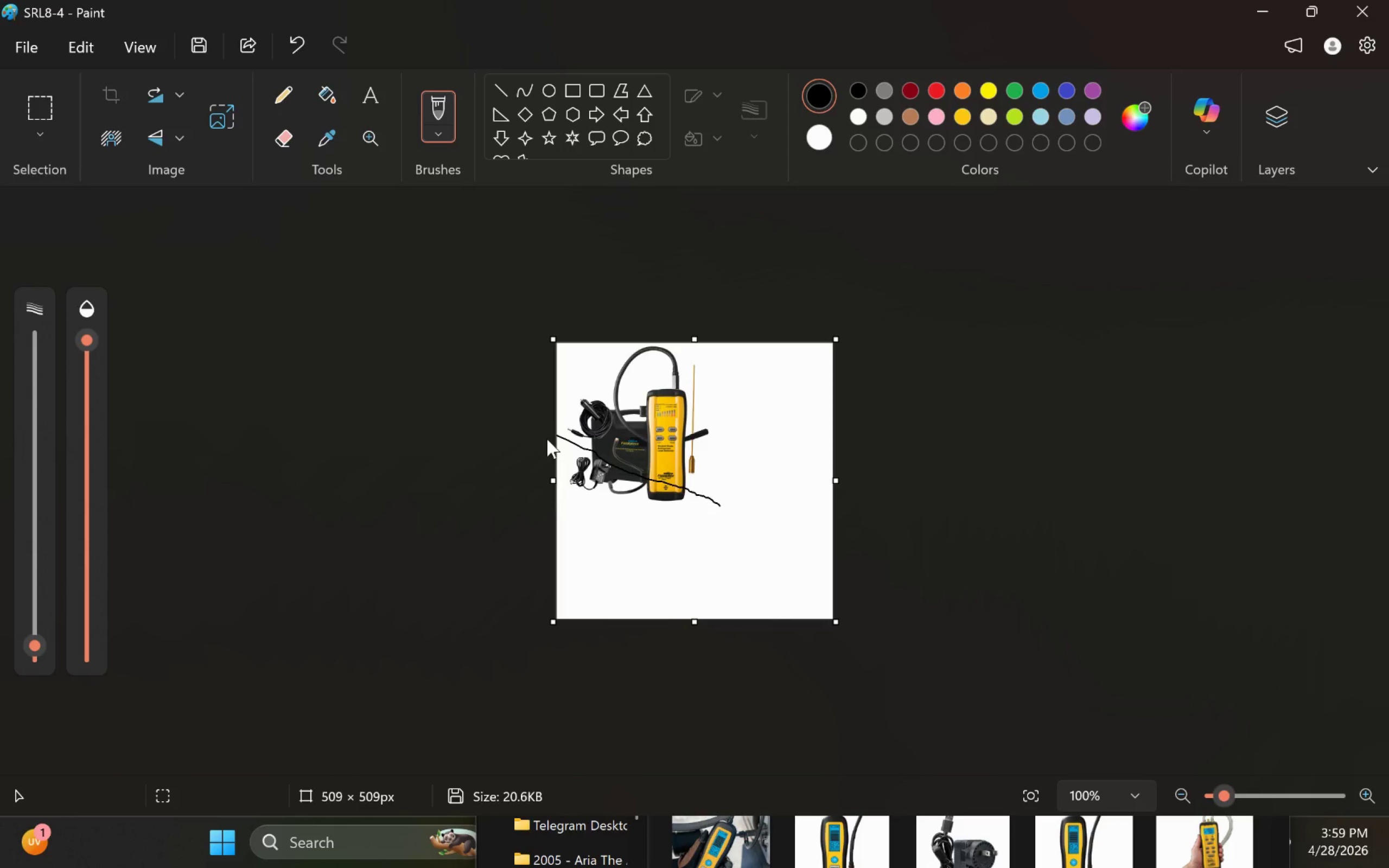 
key(Control+Z)
 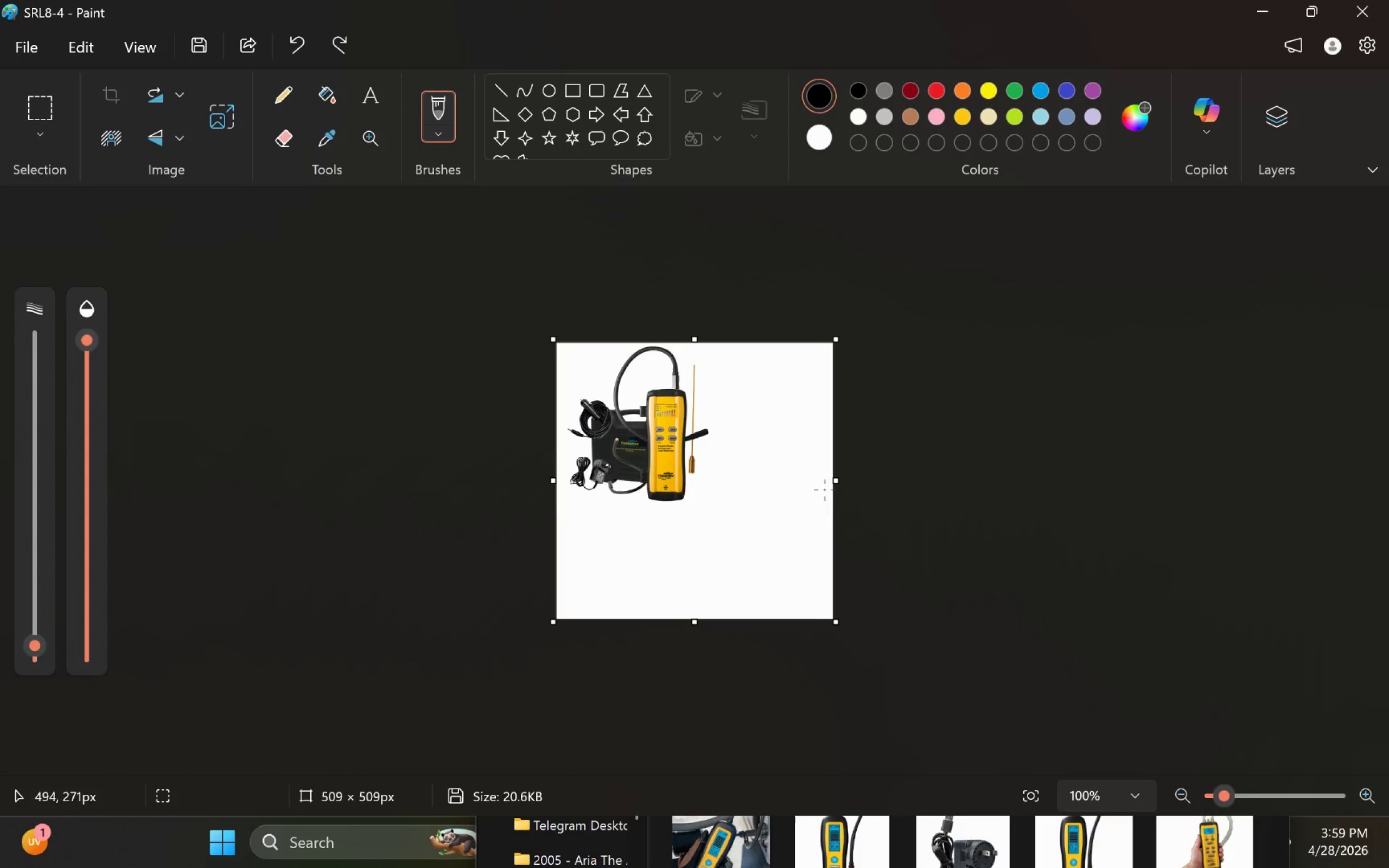 
key(Control+ControlLeft)
 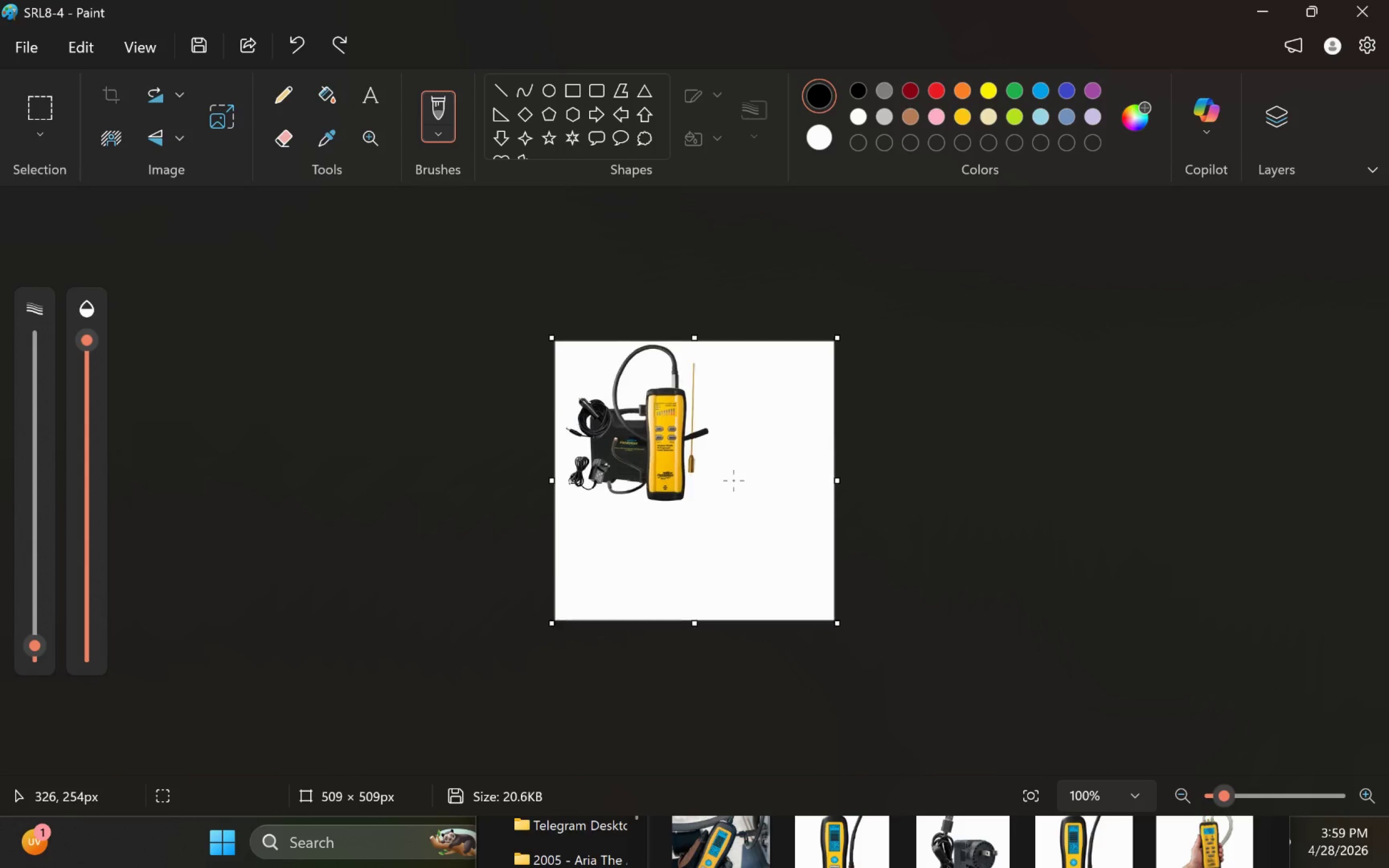 
scroll: coordinate [734, 481], scroll_direction: up, amount: 12.0
 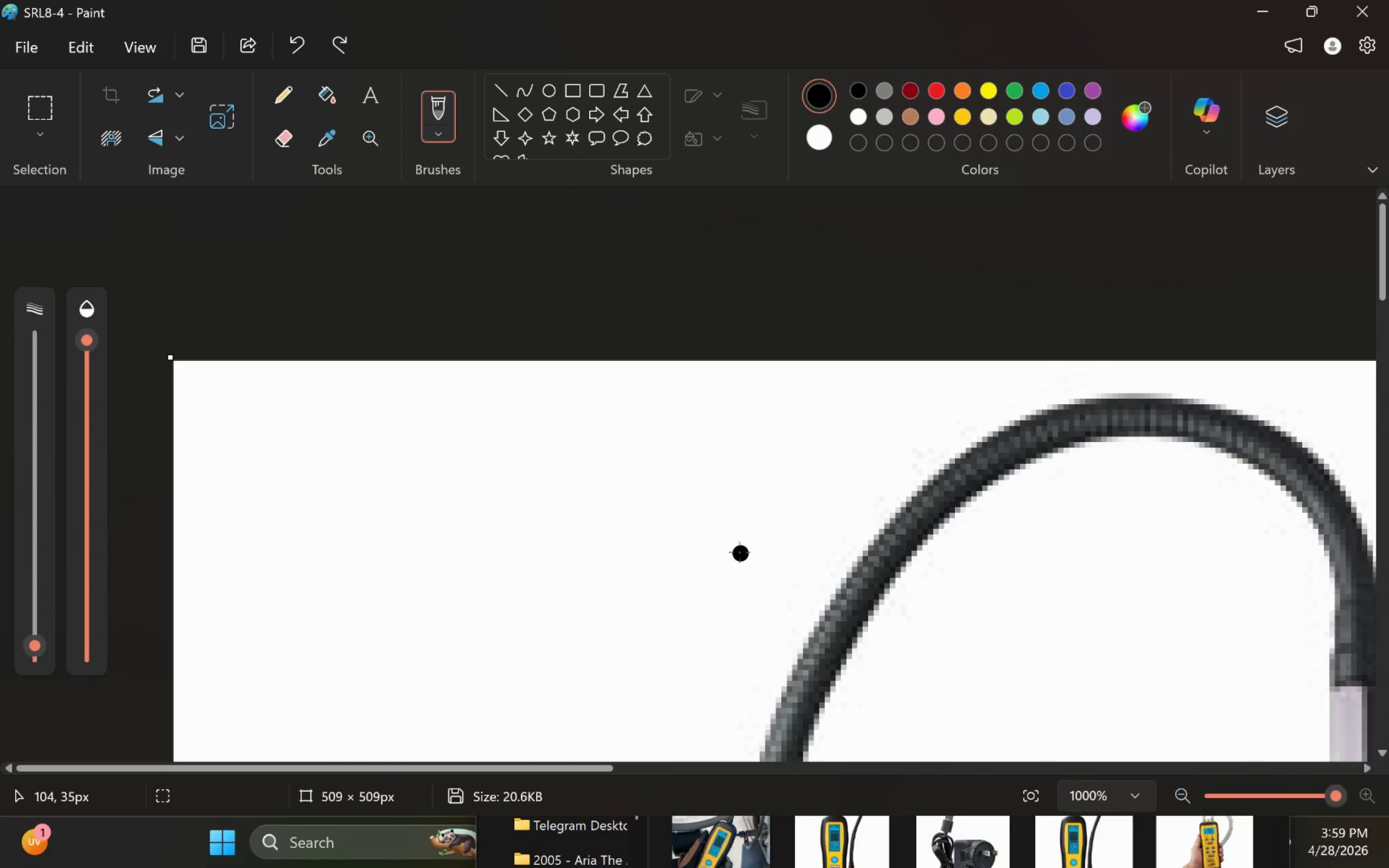 
scroll: coordinate [740, 552], scroll_direction: down, amount: 8.0
 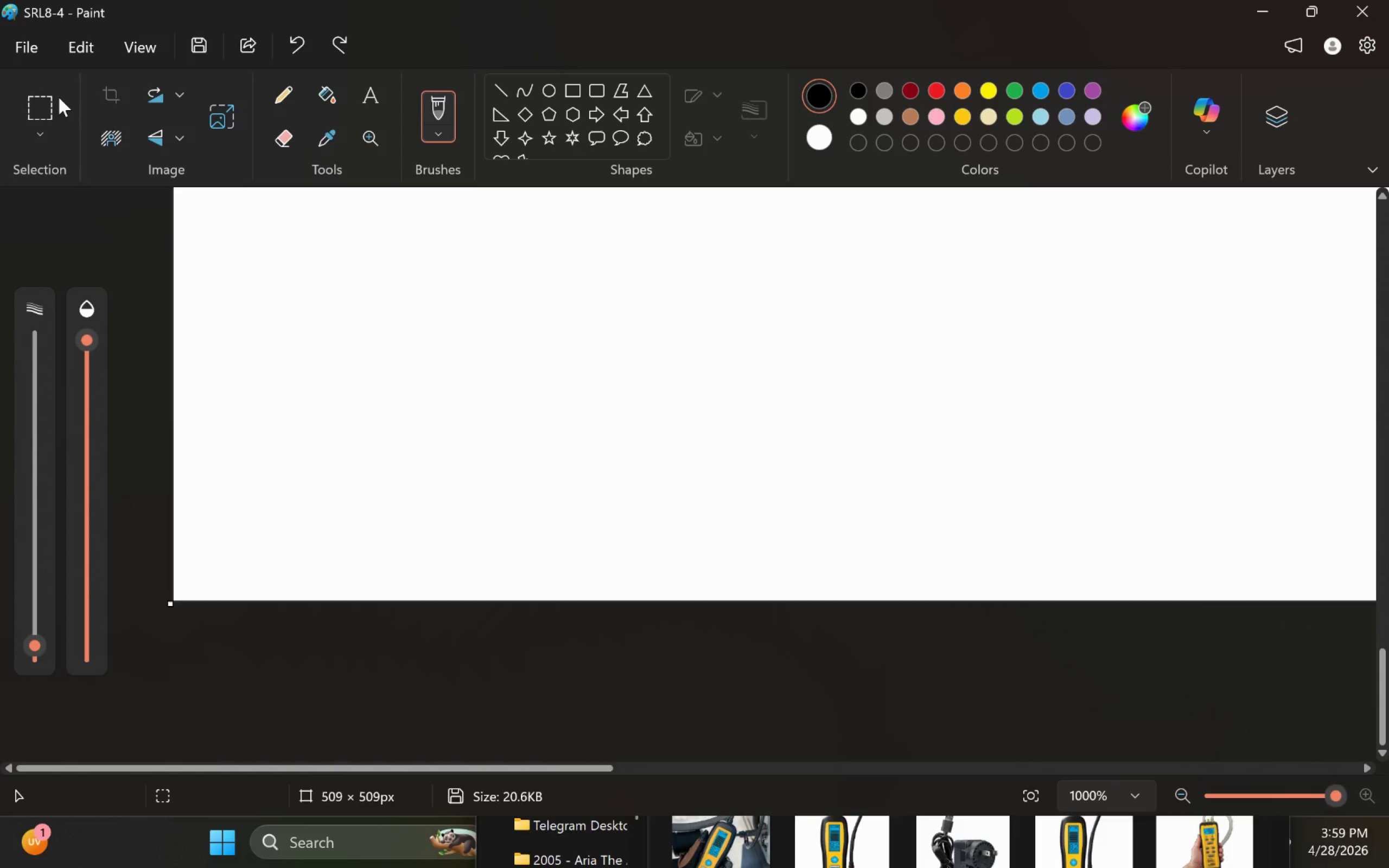 
double_click([44, 101])
 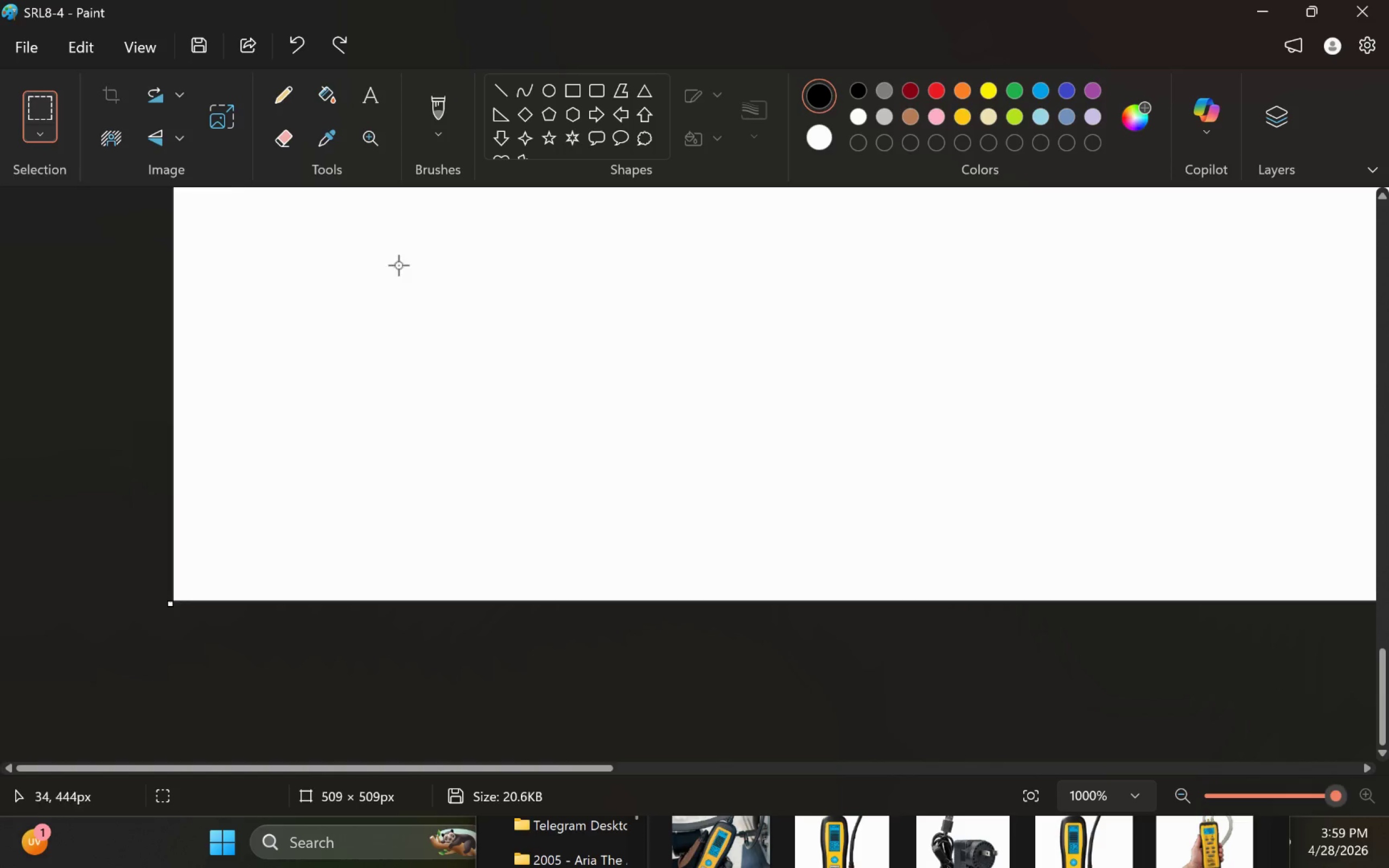 
key(Control+ControlLeft)
 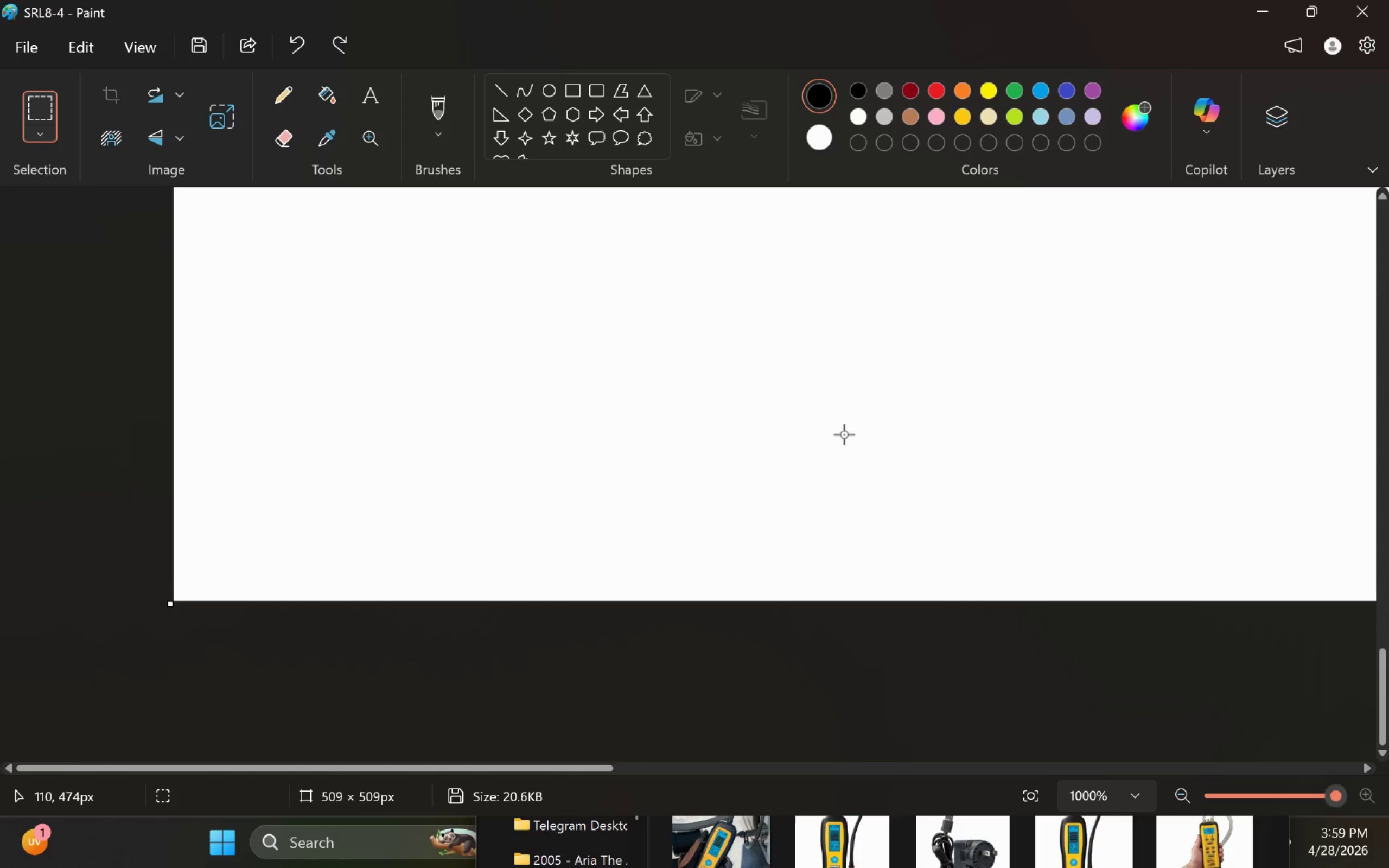 
hold_key(key=ControlLeft, duration=0.77)
scroll: coordinate [785, 458], scroll_direction: down, amount: 11.0
 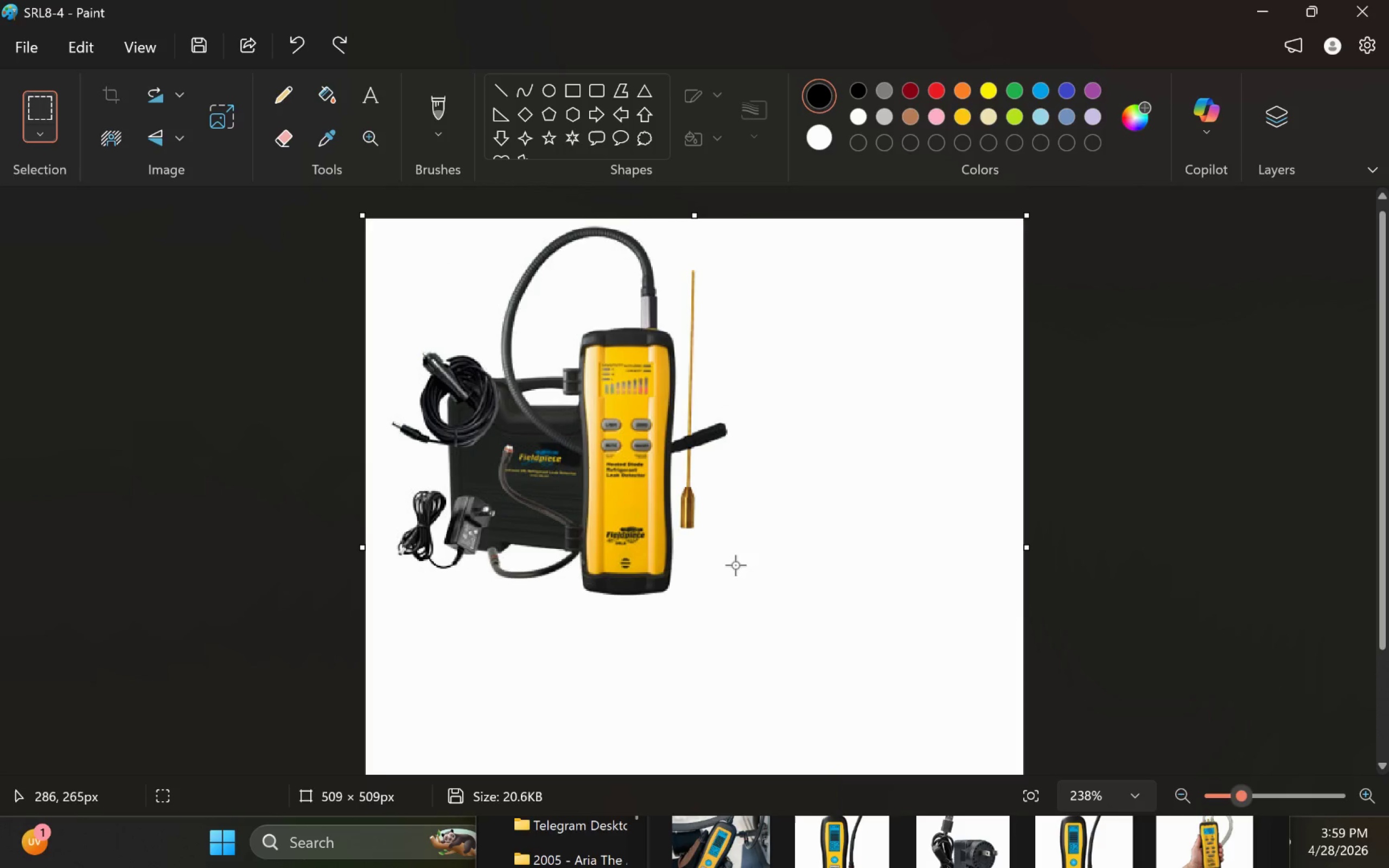 
wait(21.53)
 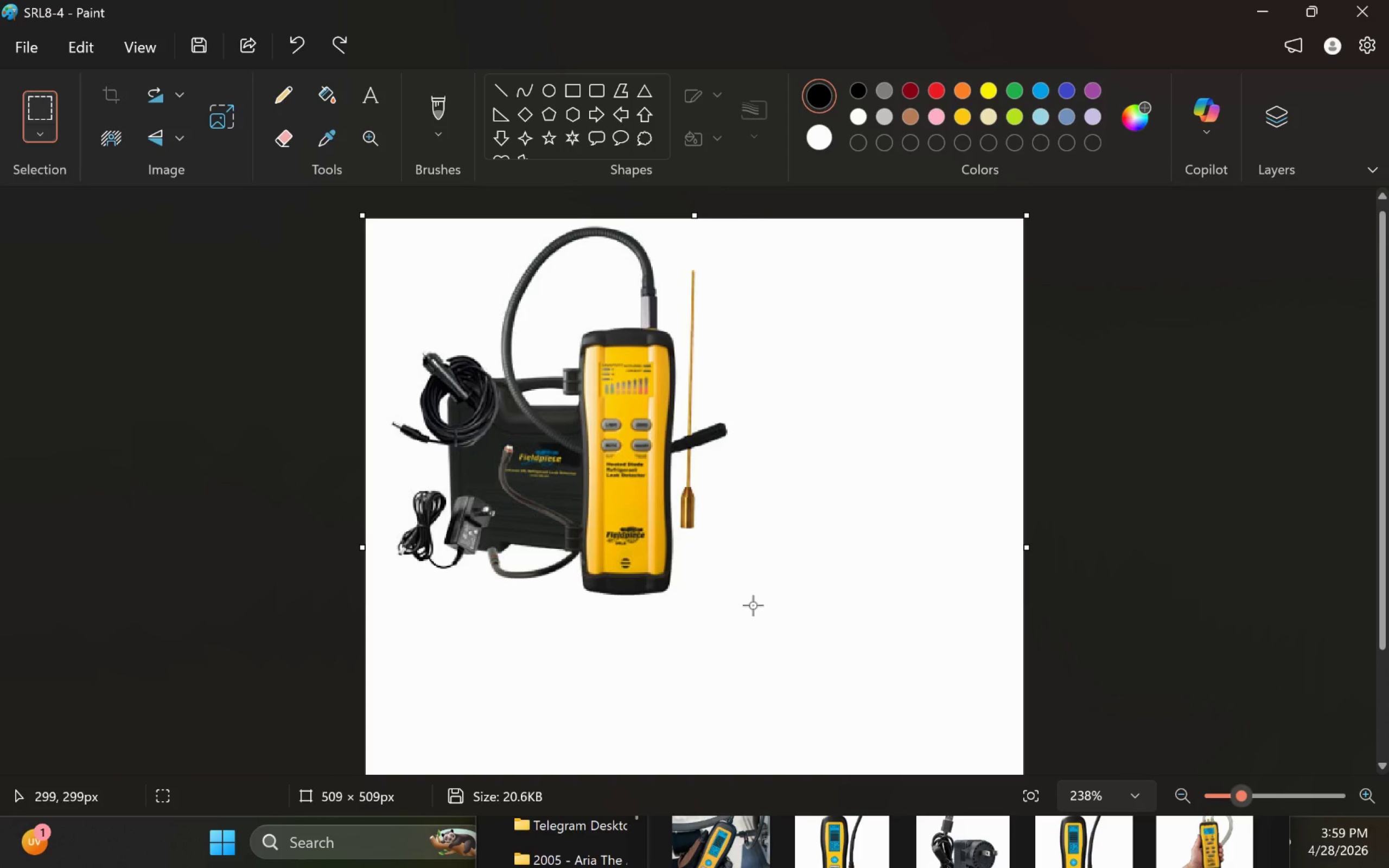 
left_click_drag(start_coordinate=[754, 607], to_coordinate=[315, 176])
 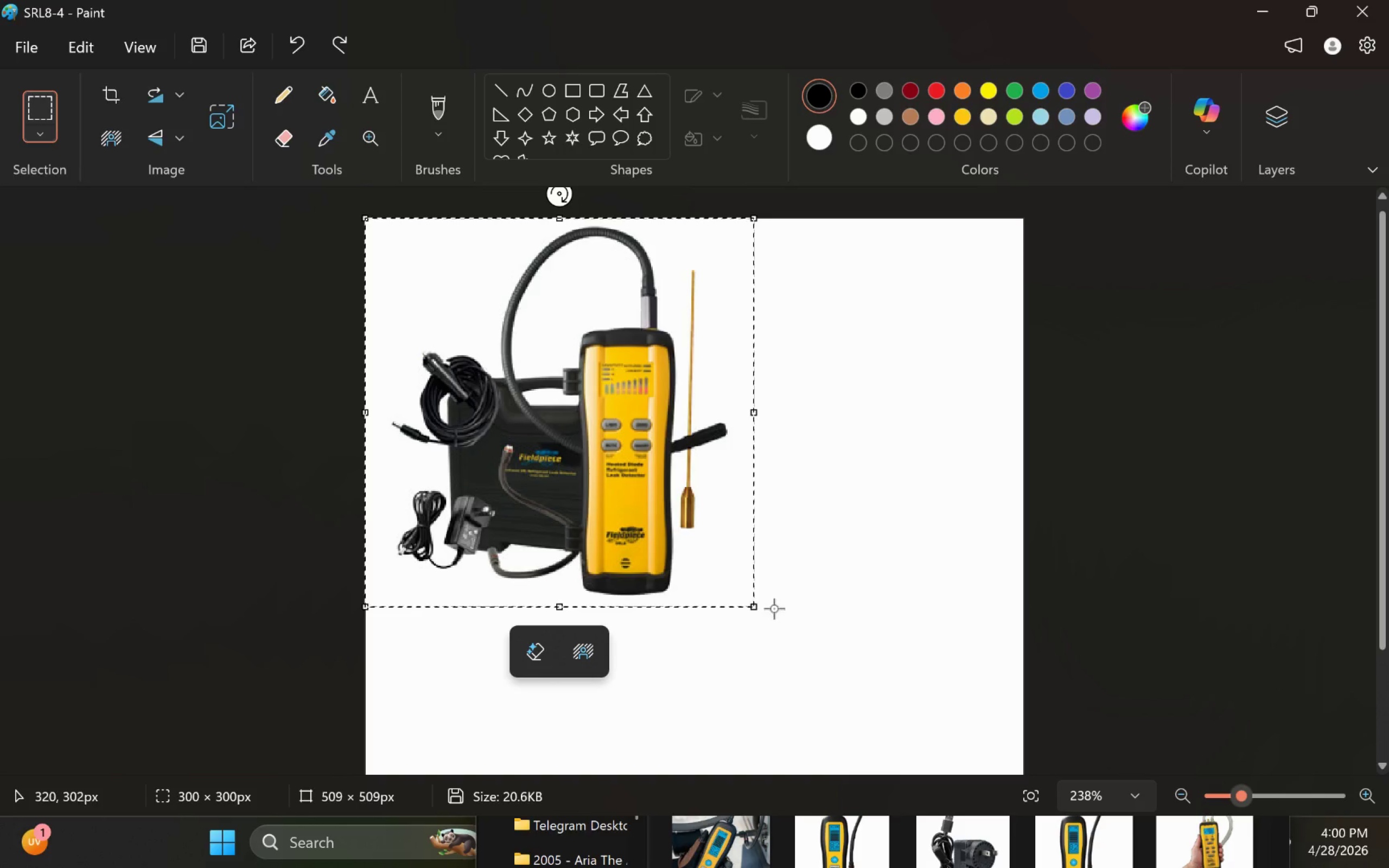 
left_click_drag(start_coordinate=[753, 607], to_coordinate=[1023, 732])
 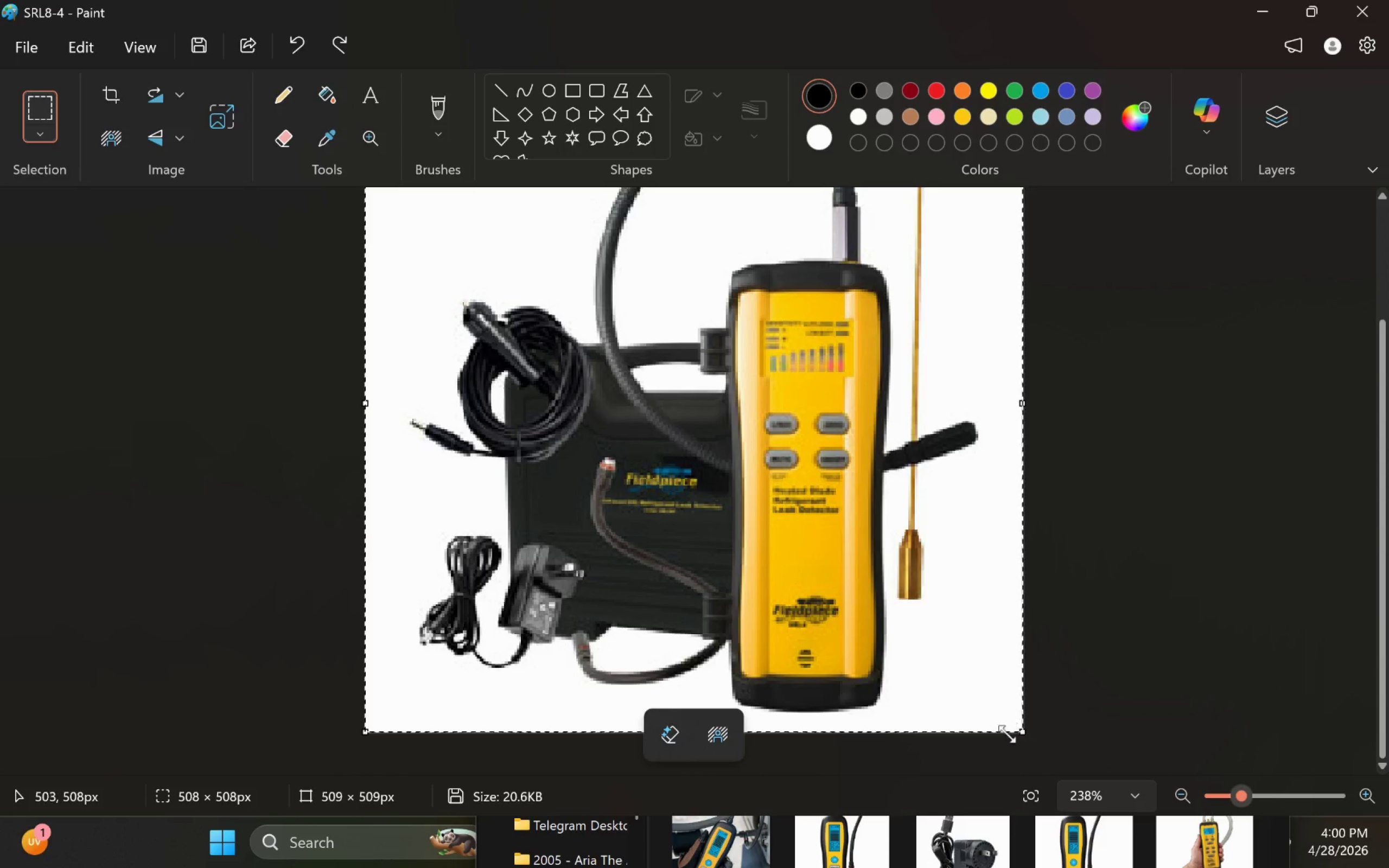 
scroll: coordinate [896, 688], scroll_direction: down, amount: 4.0
 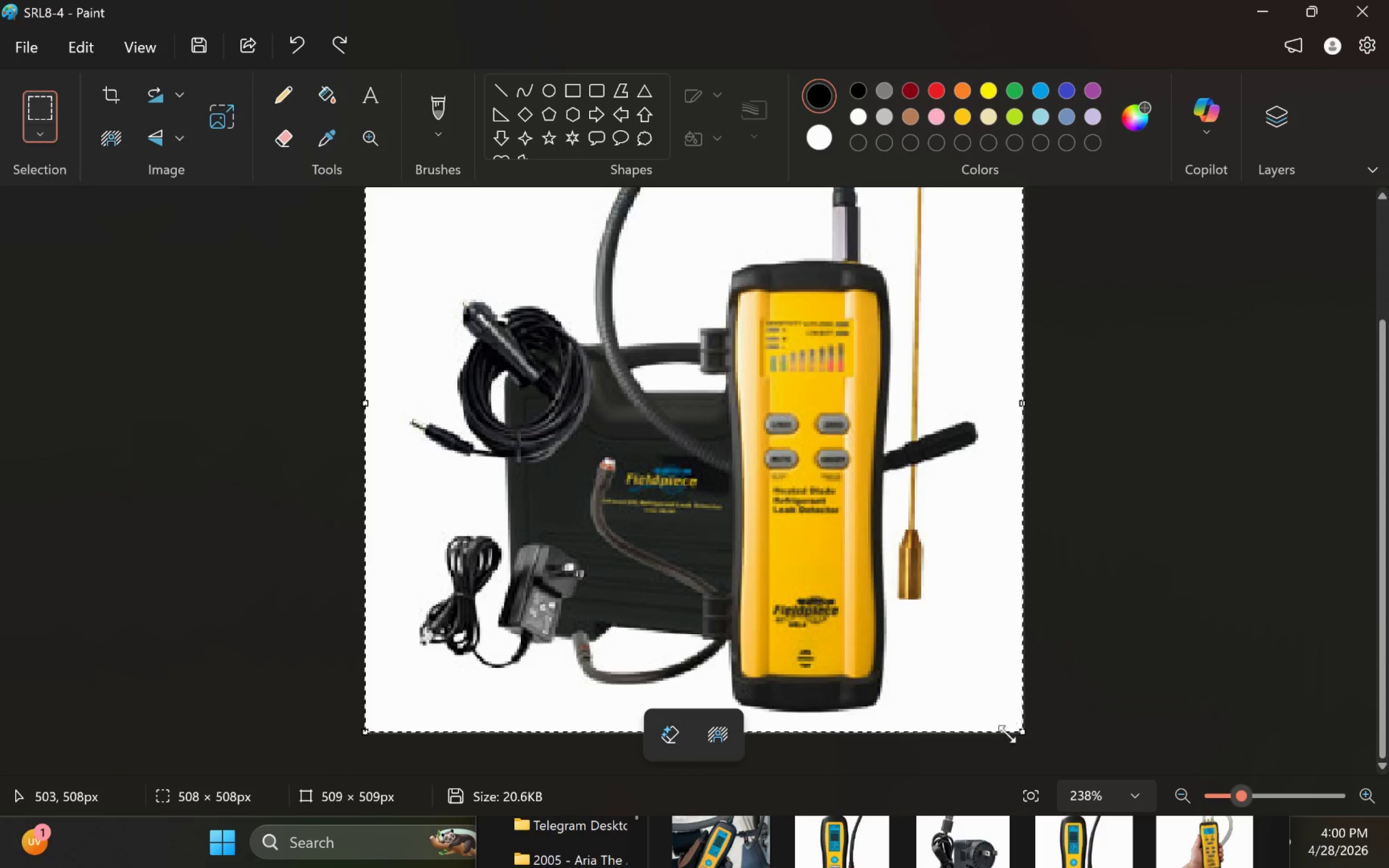 
left_click([19, 42])
 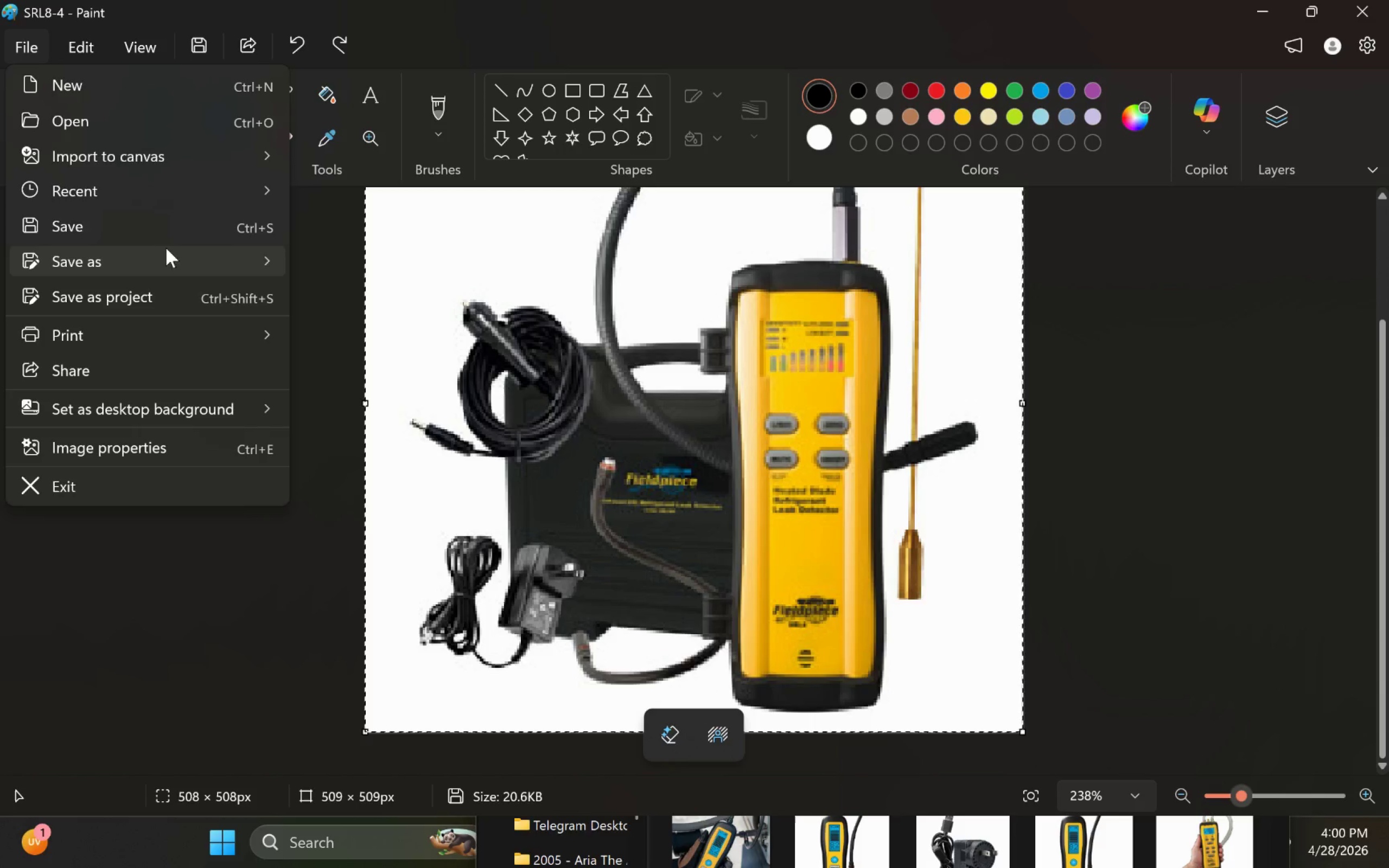 
left_click([359, 291])
 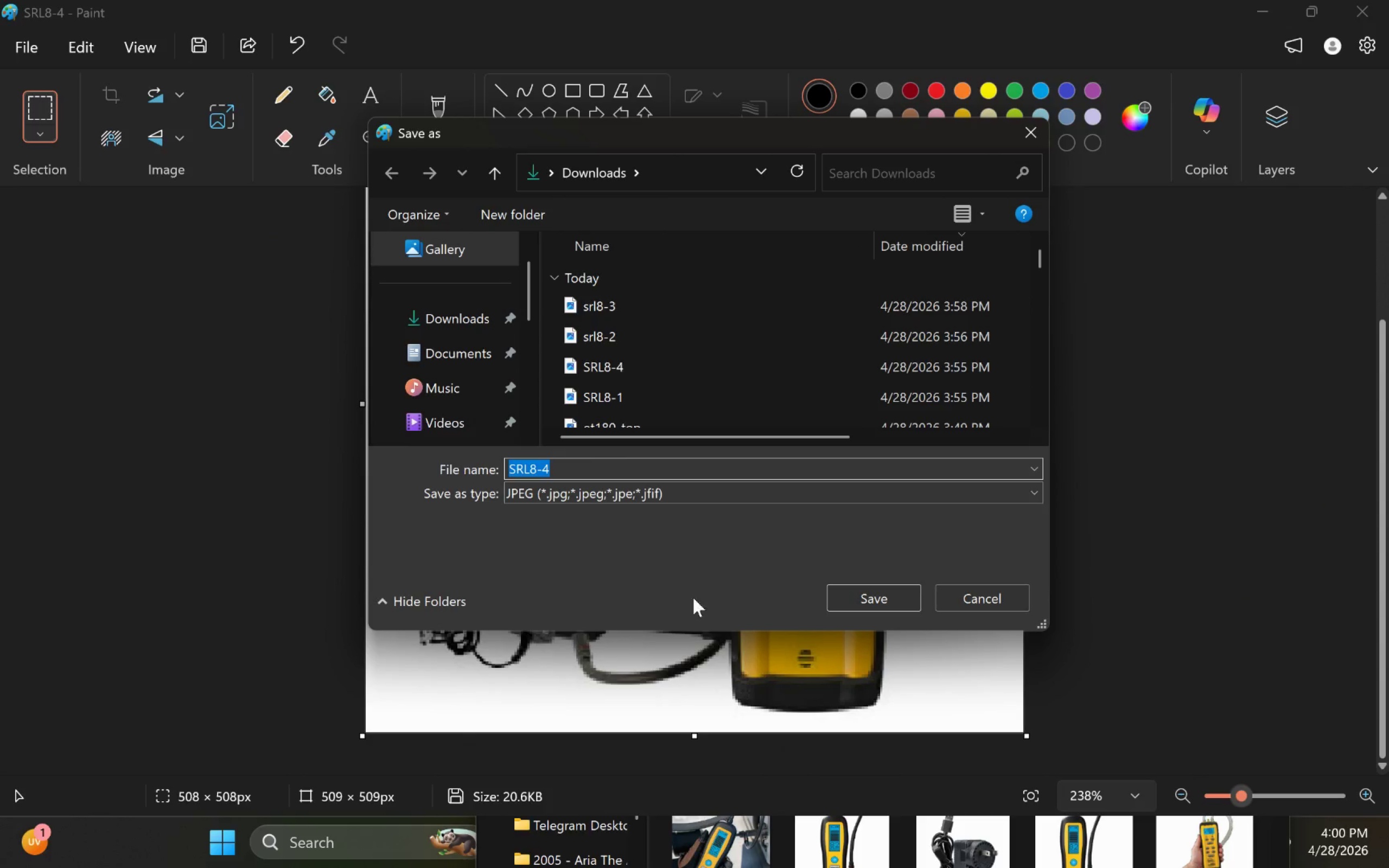 
left_click([867, 597])
 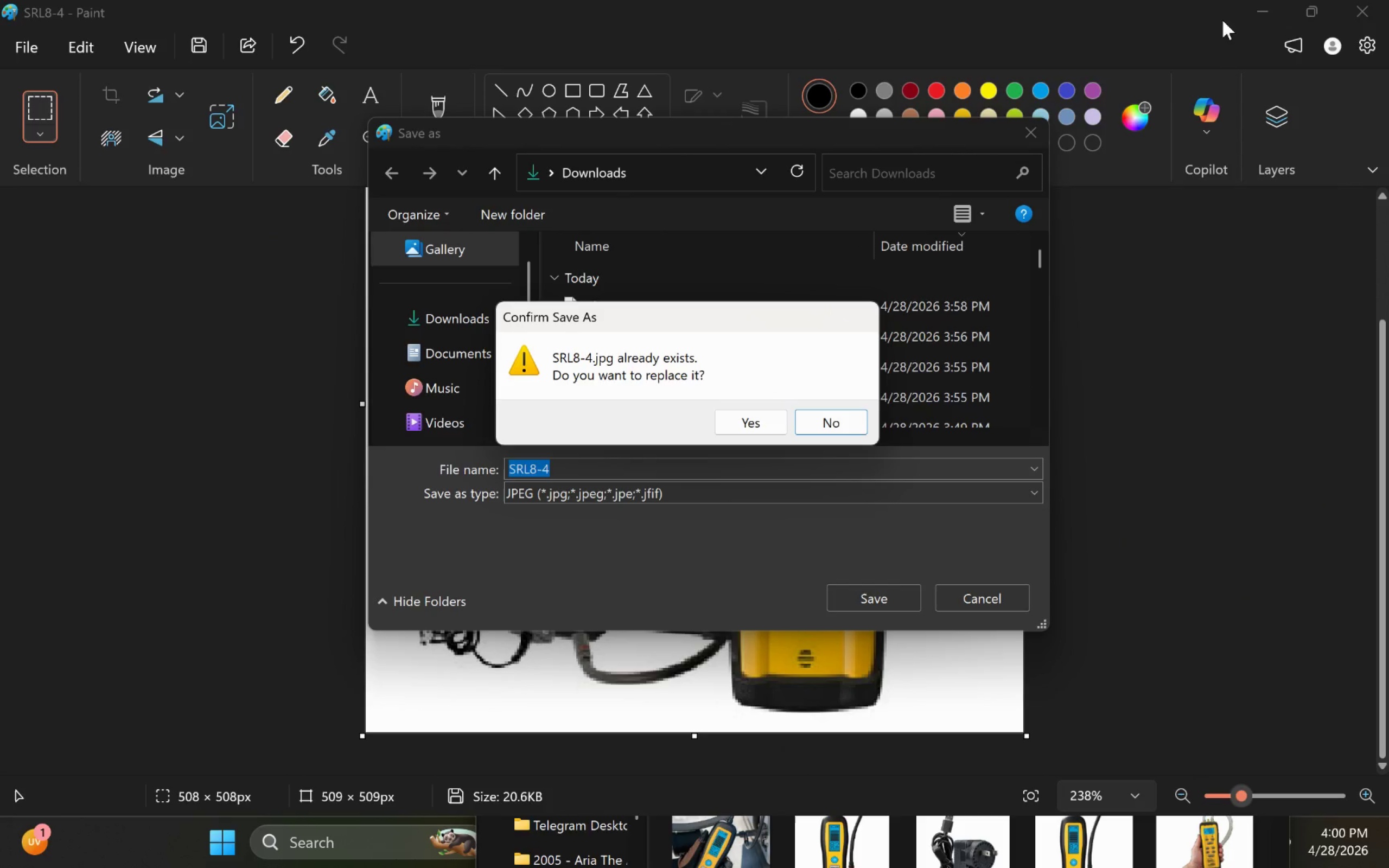 
left_click_drag(start_coordinate=[764, 410], to_coordinate=[764, 413])
 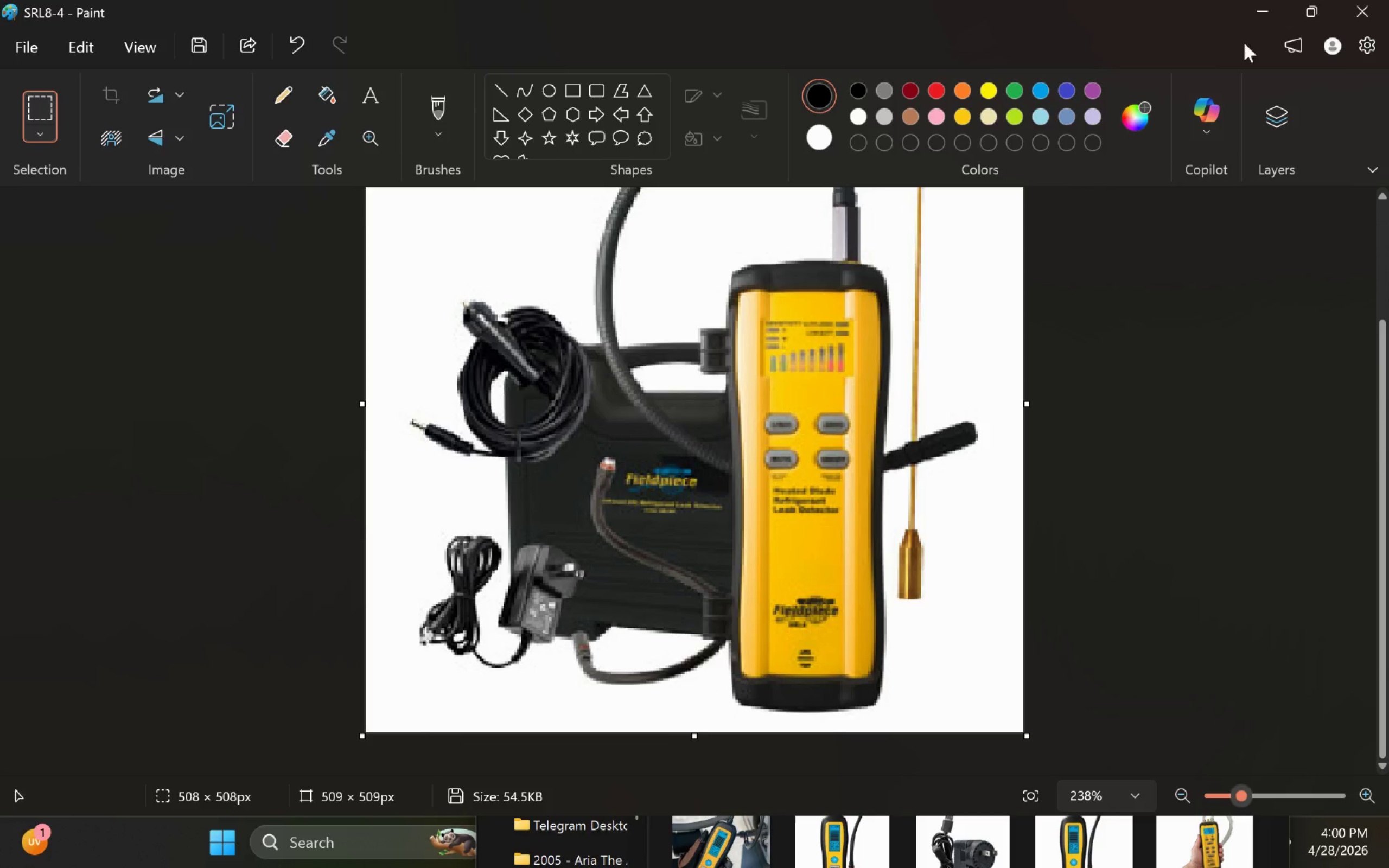 
left_click([1256, 10])
 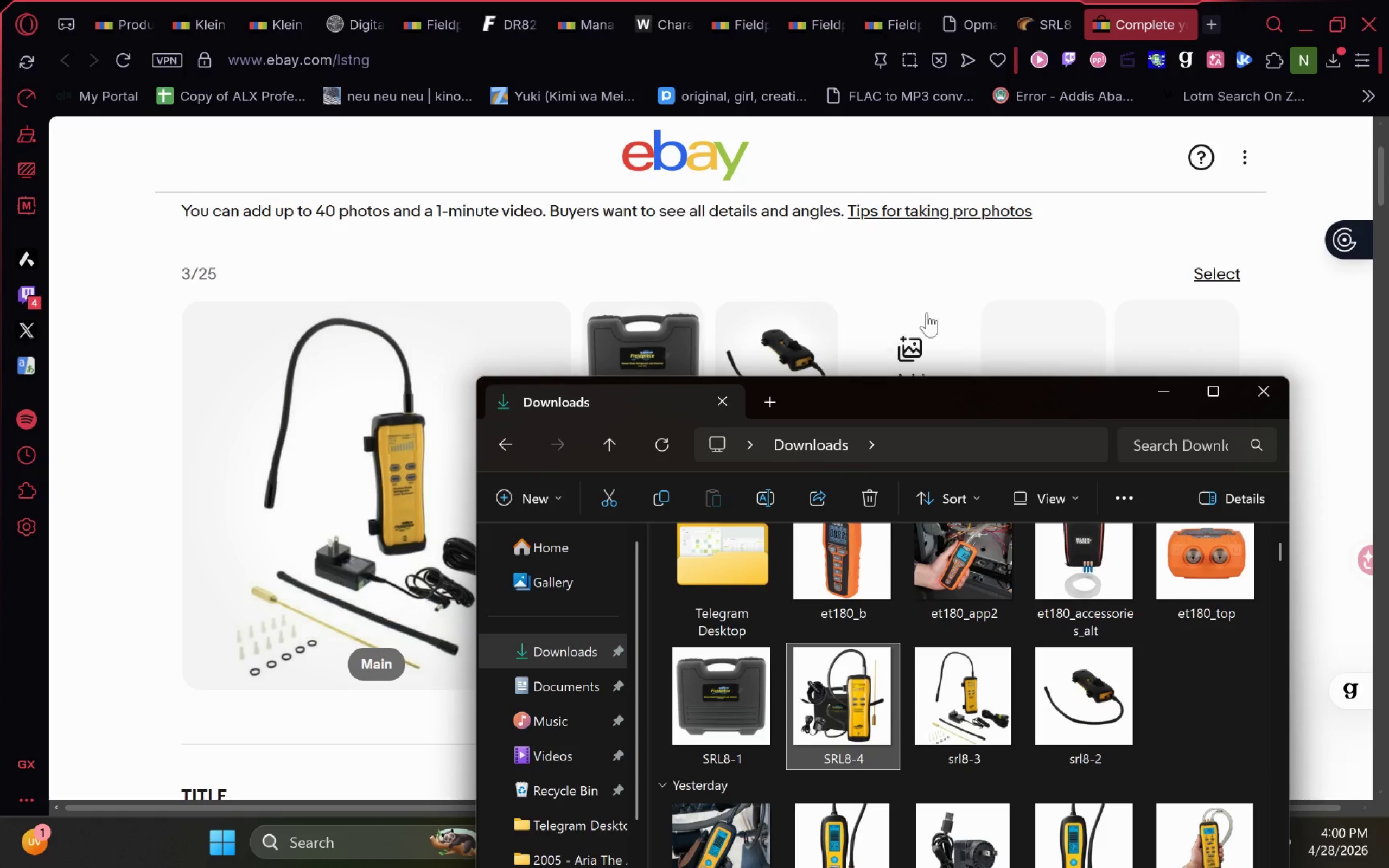 
left_click_drag(start_coordinate=[941, 324], to_coordinate=[941, 329])
 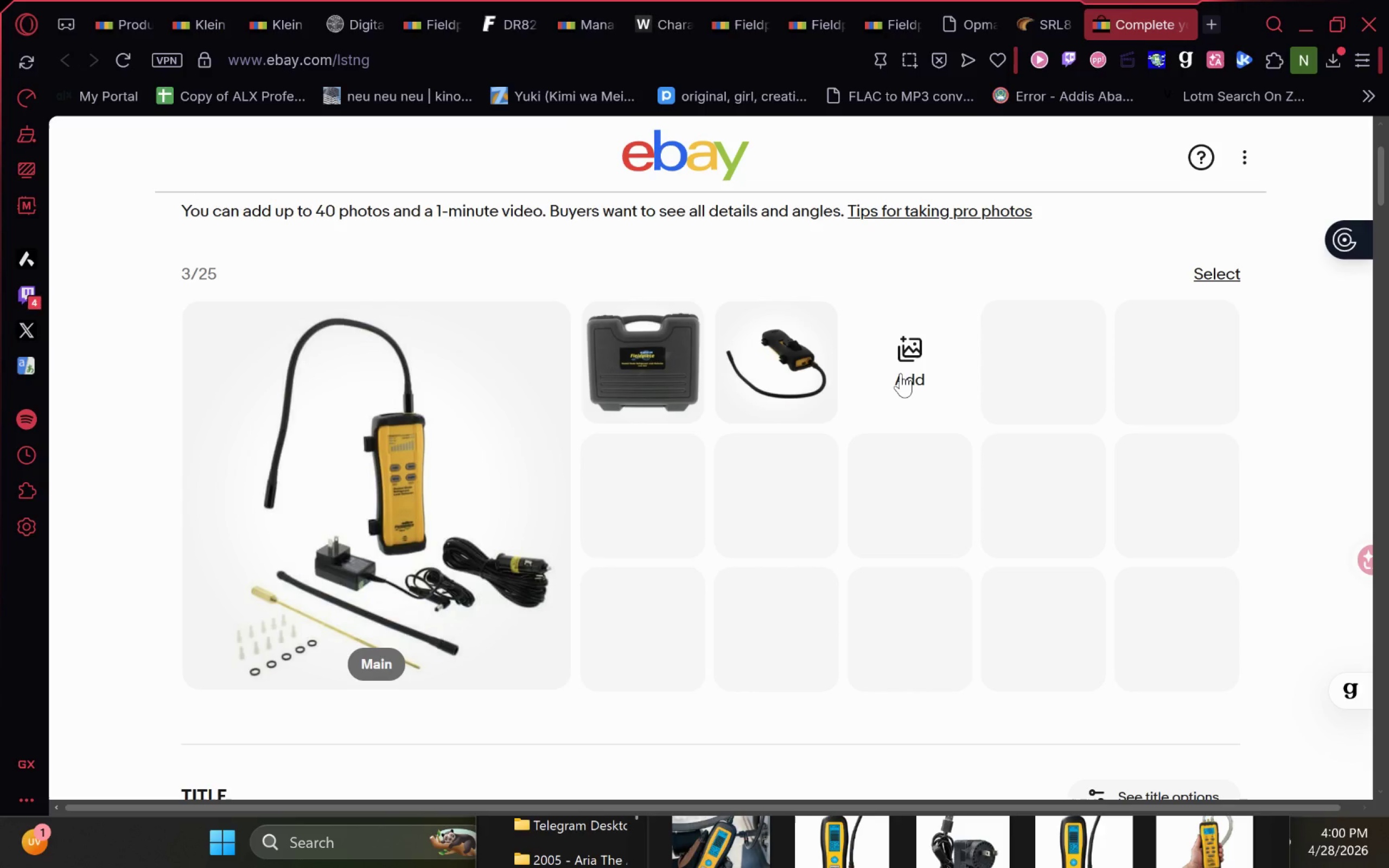 
double_click([901, 373])
 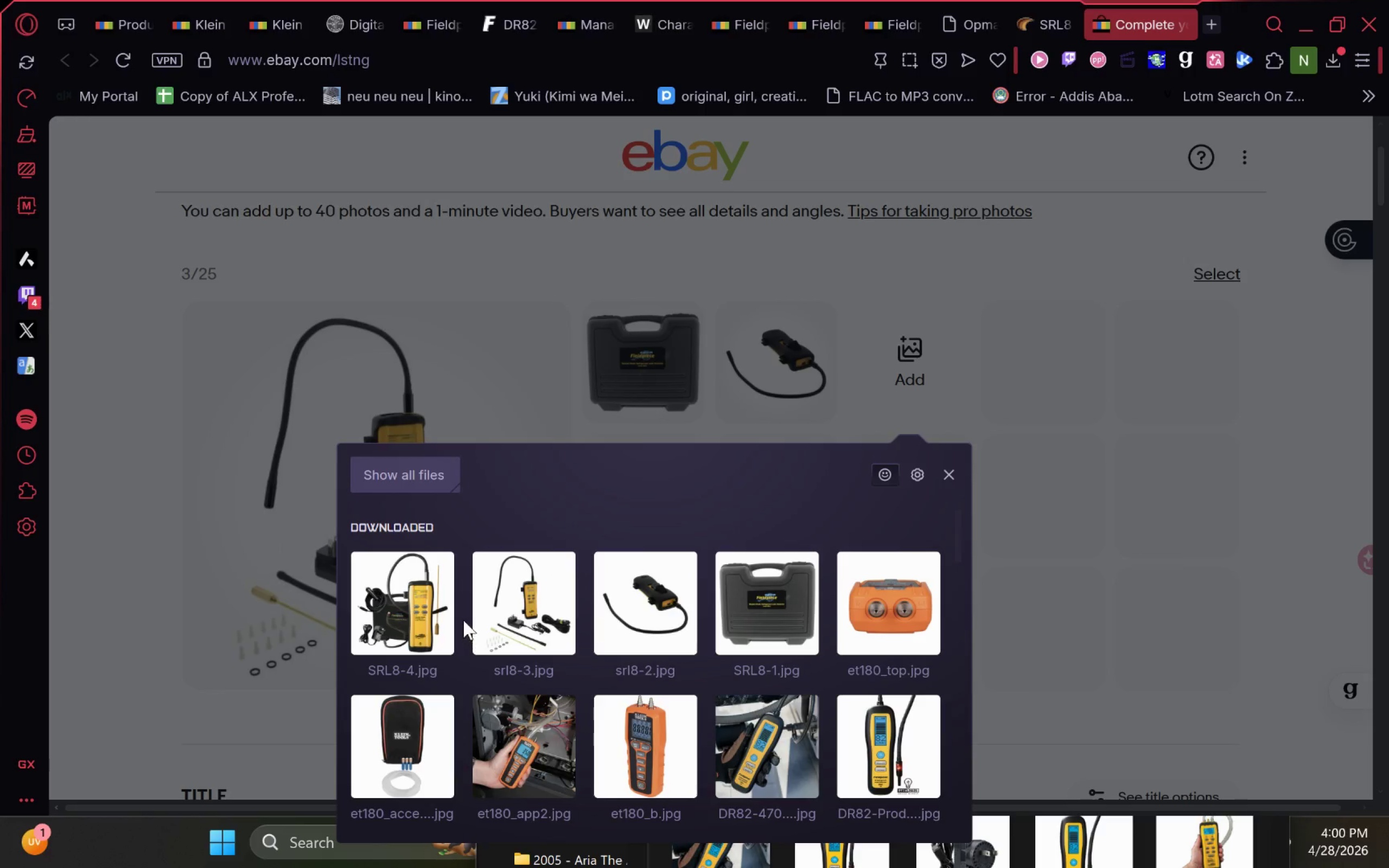 
left_click([436, 563])
 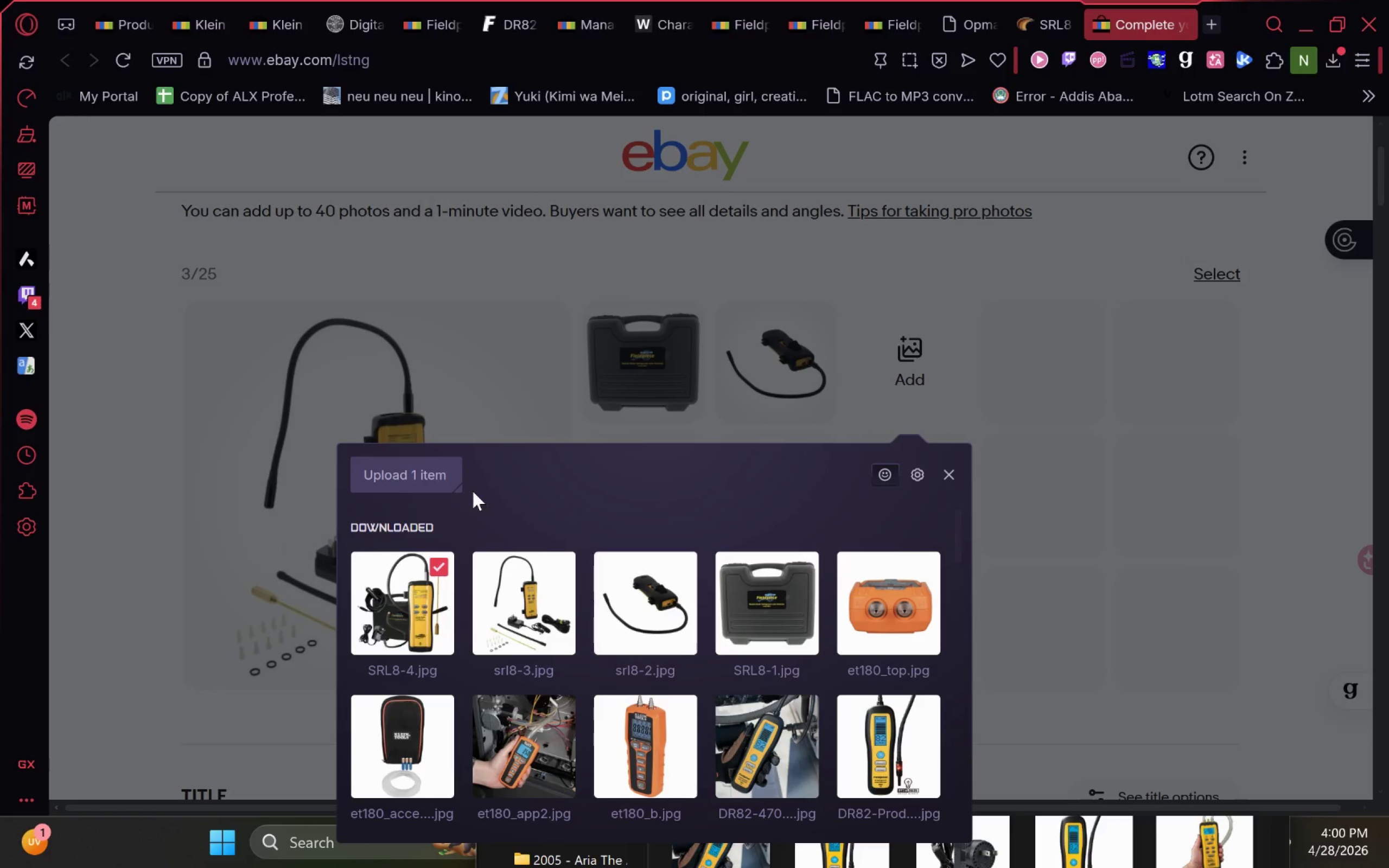 
left_click([422, 476])
 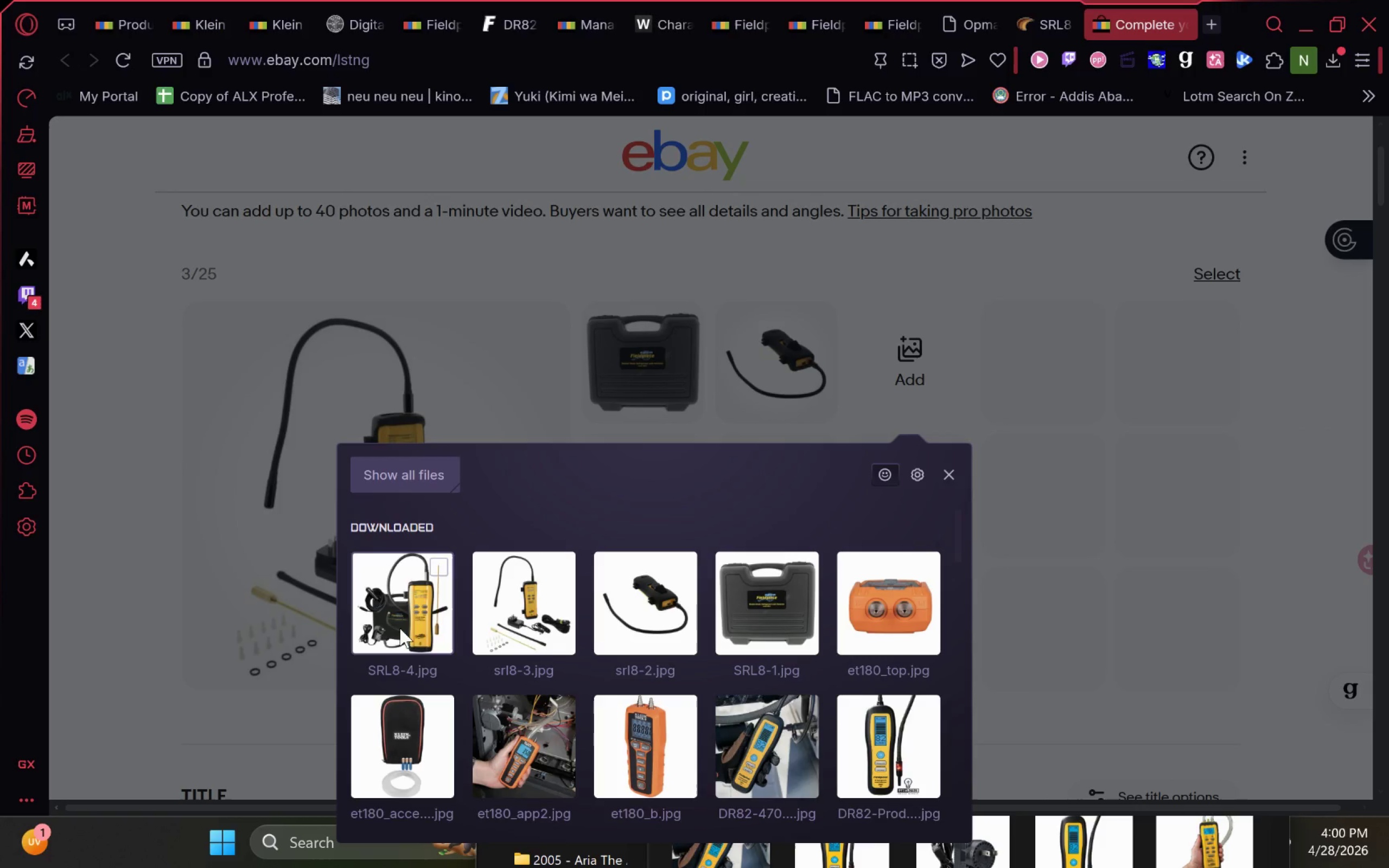 
left_click([439, 572])
 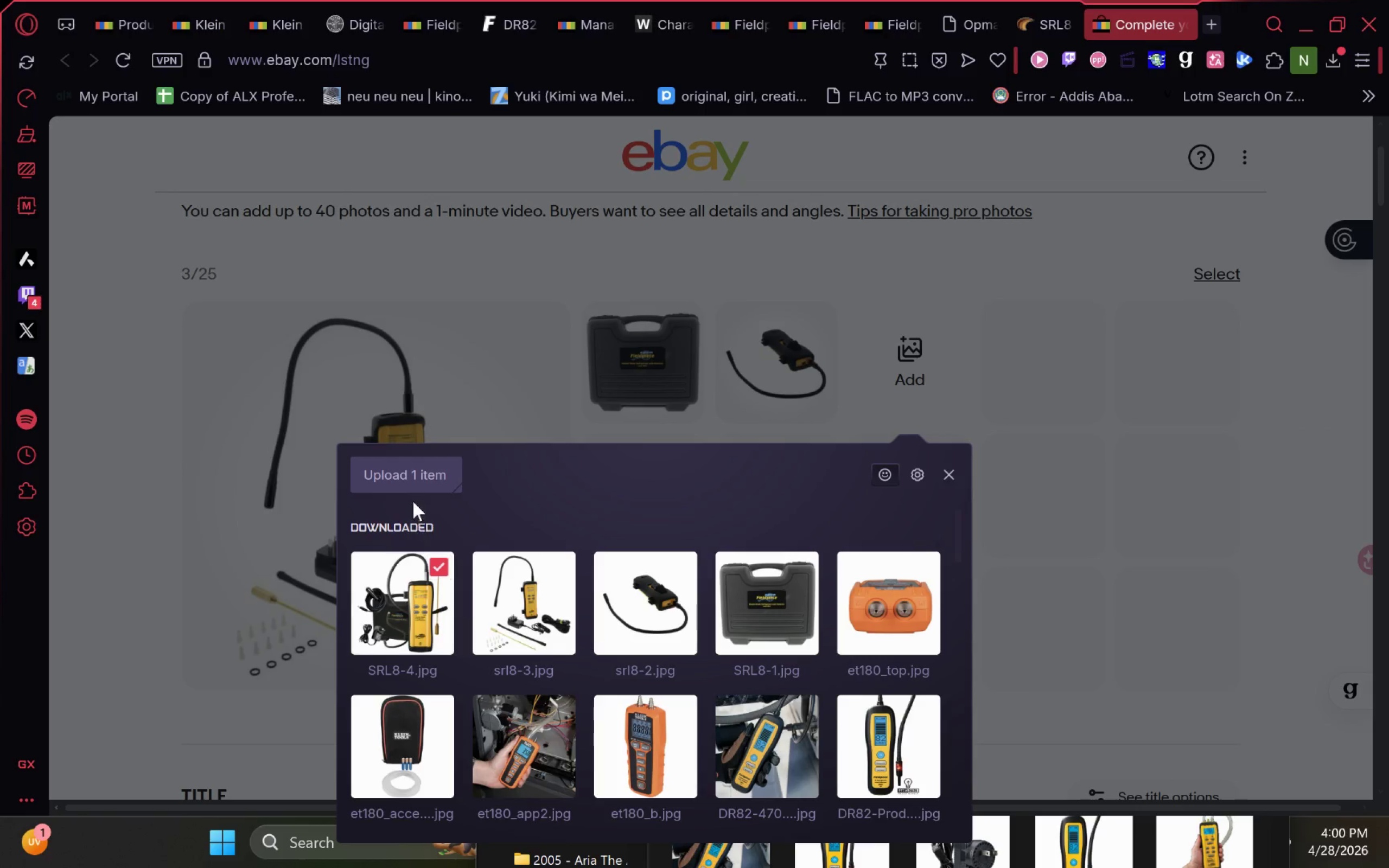 
left_click([413, 487])
 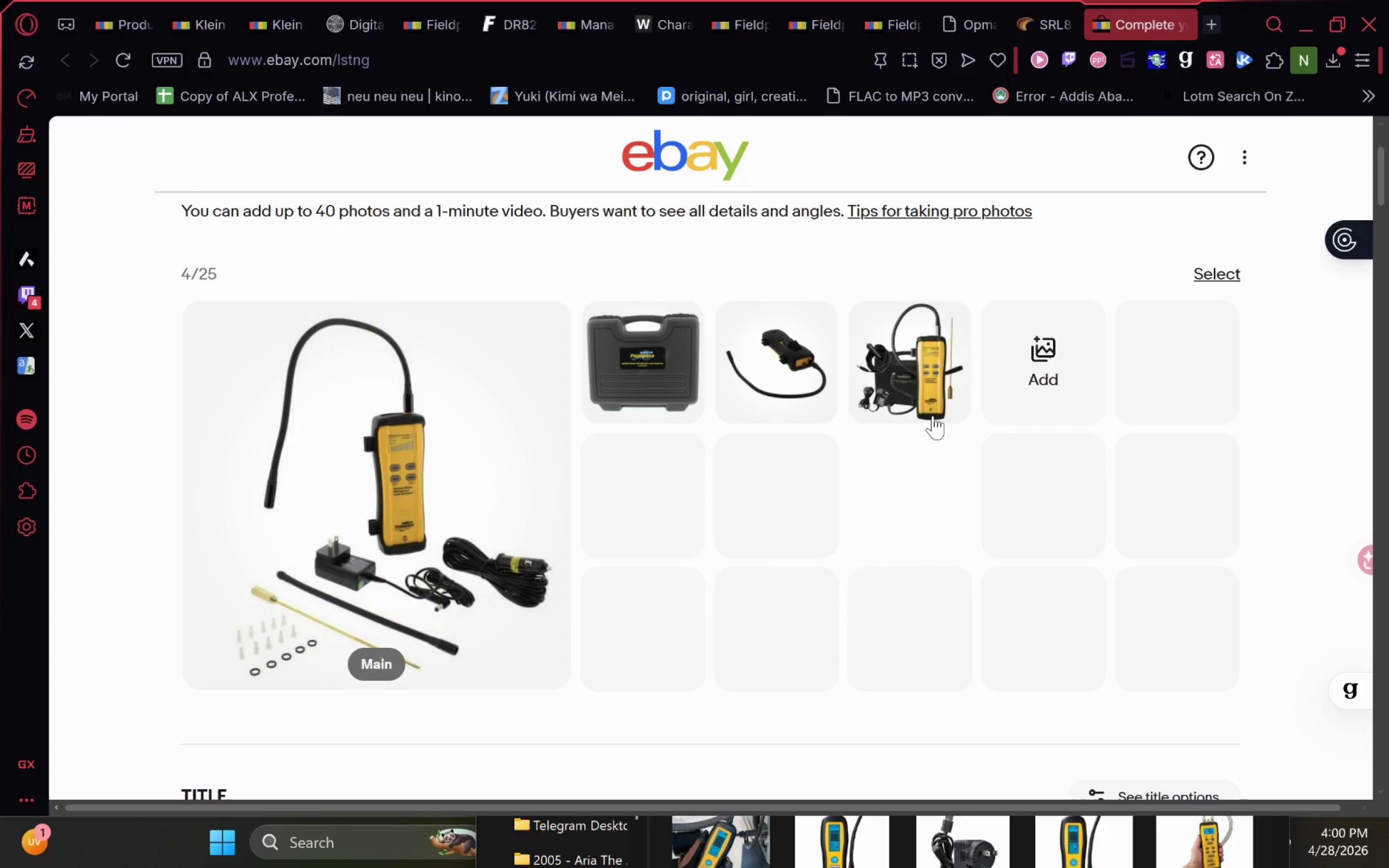 
left_click_drag(start_coordinate=[922, 369], to_coordinate=[507, 443])
 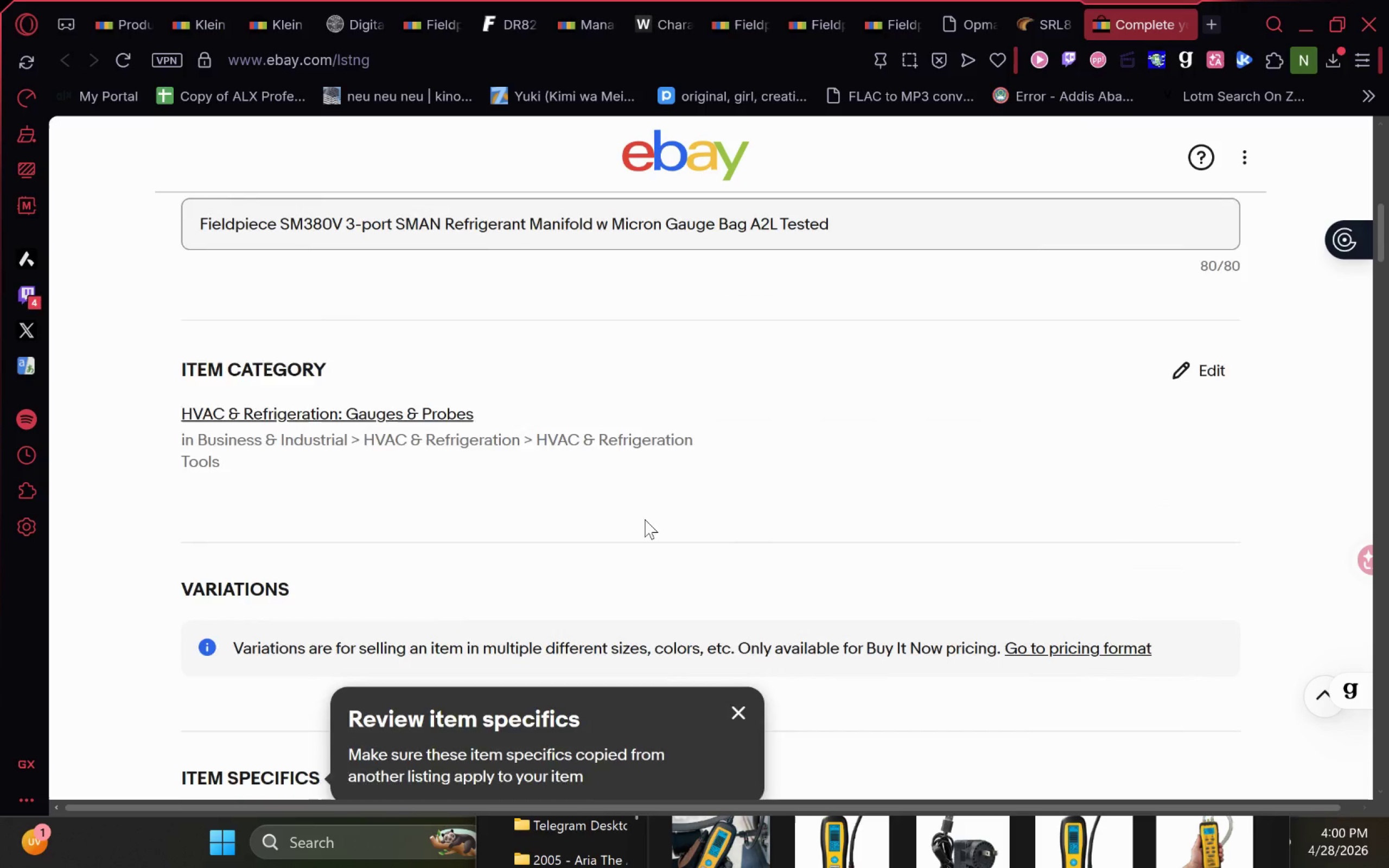 
left_click([825, 241])
 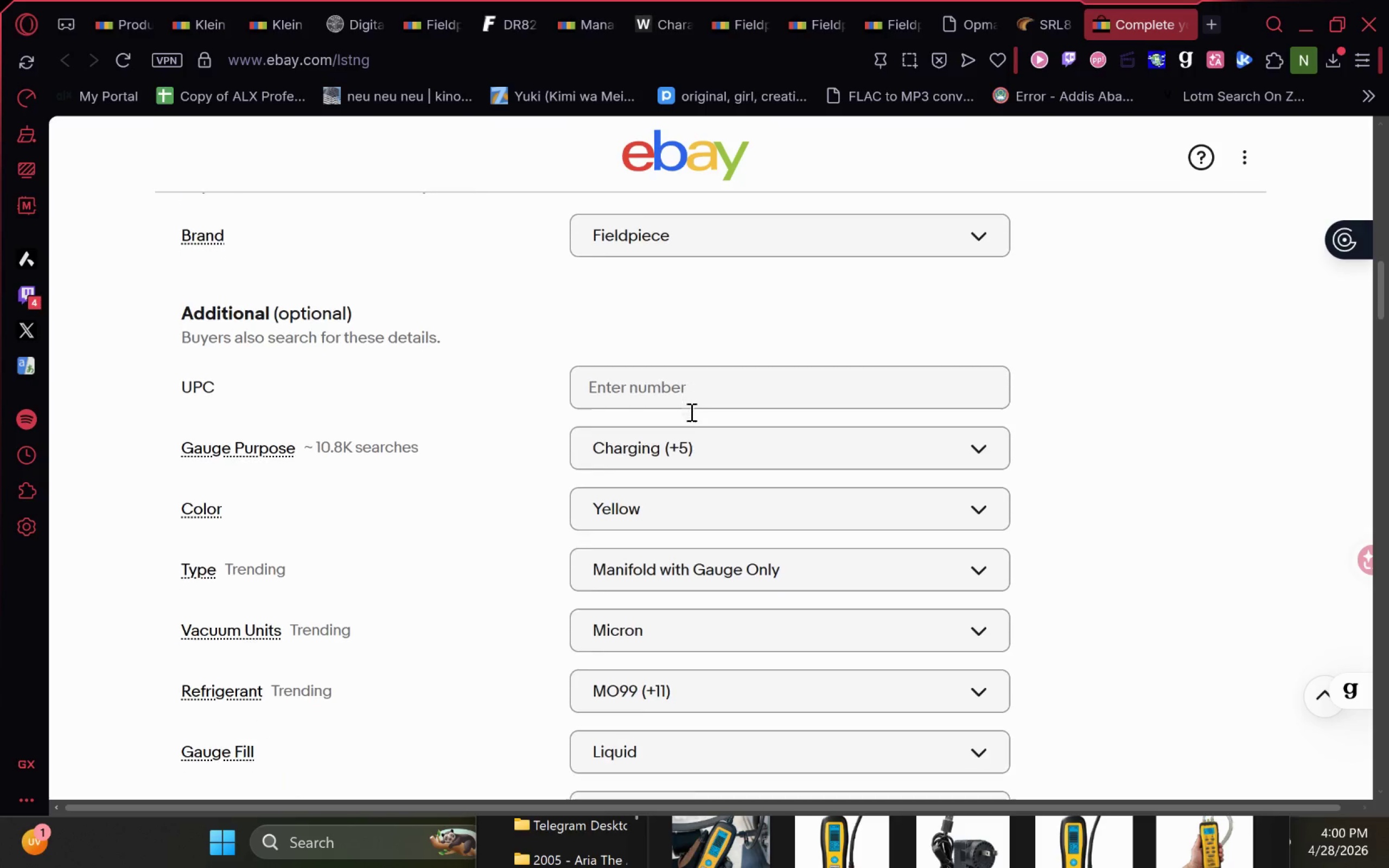 
left_click([1031, 11])
 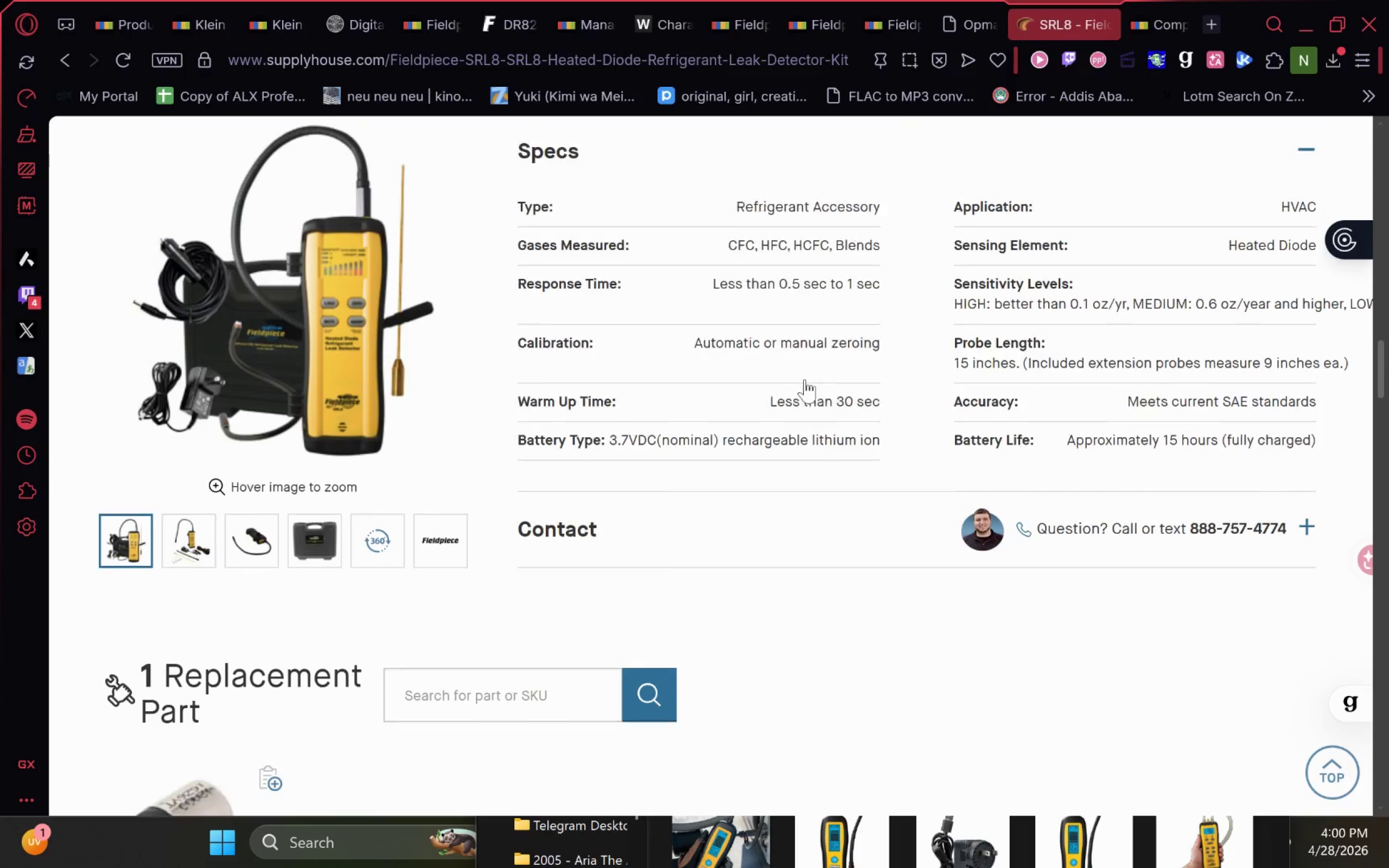 
wait(7.0)
 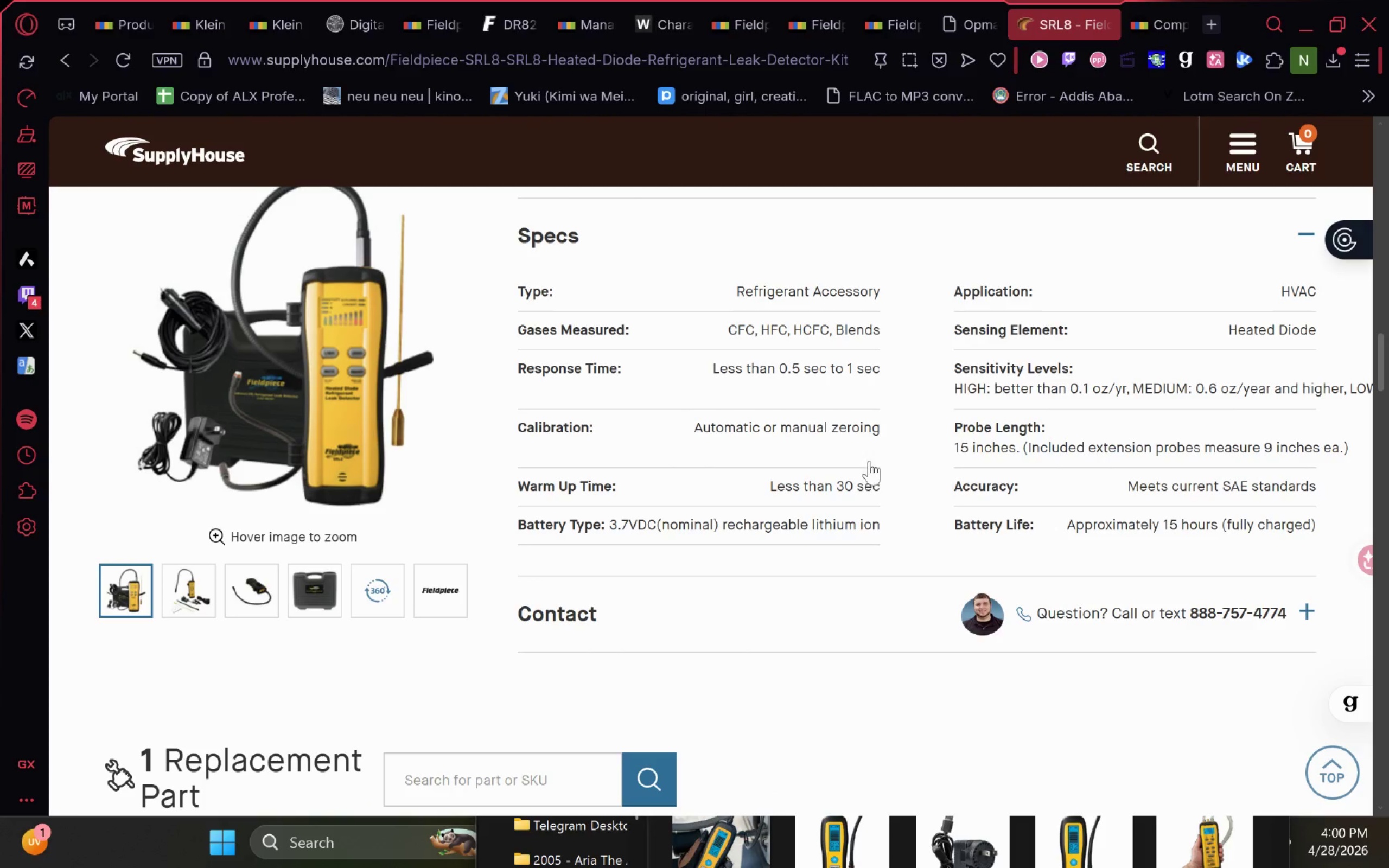 
left_click([719, 4])
 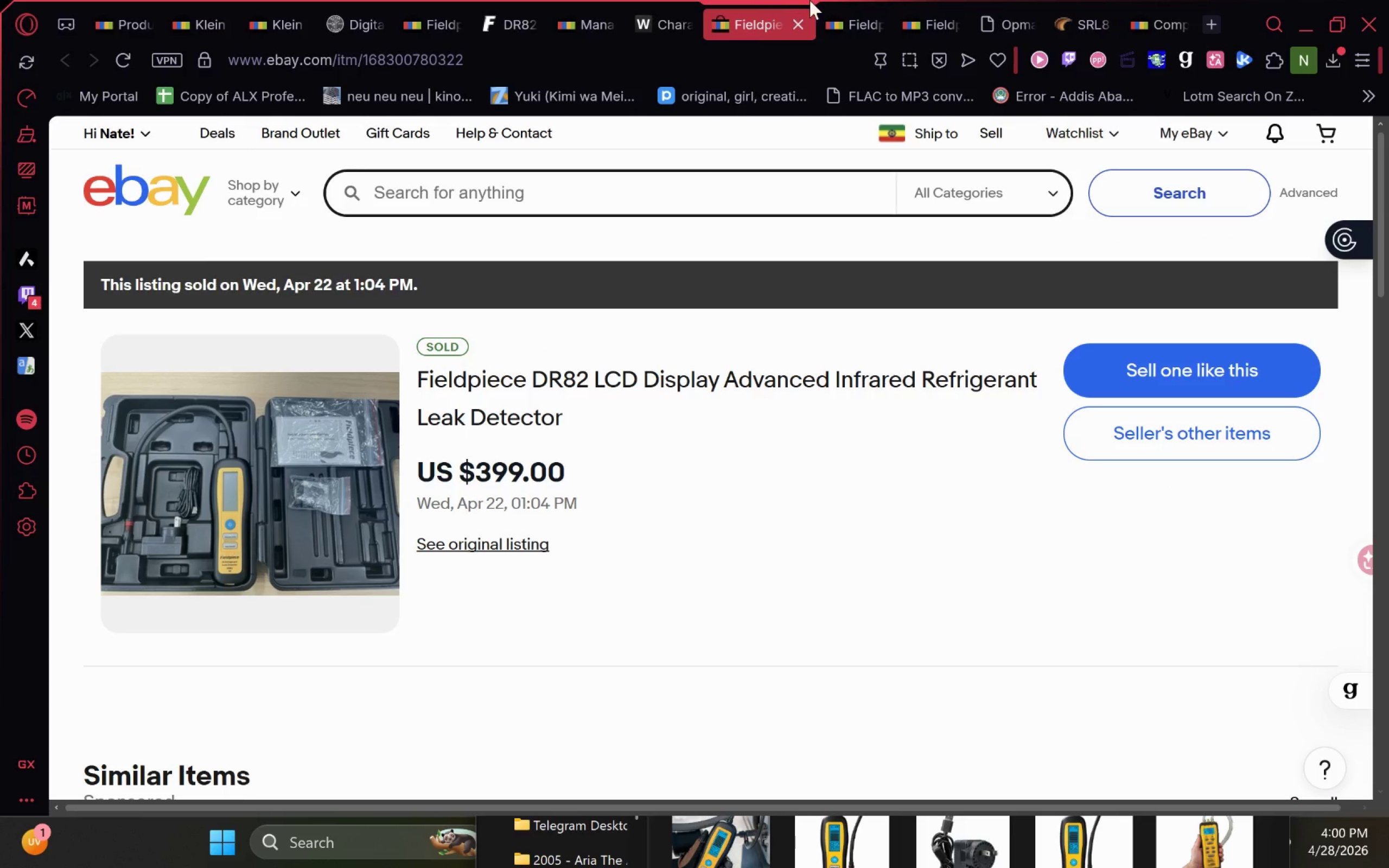 
left_click([838, 0])
 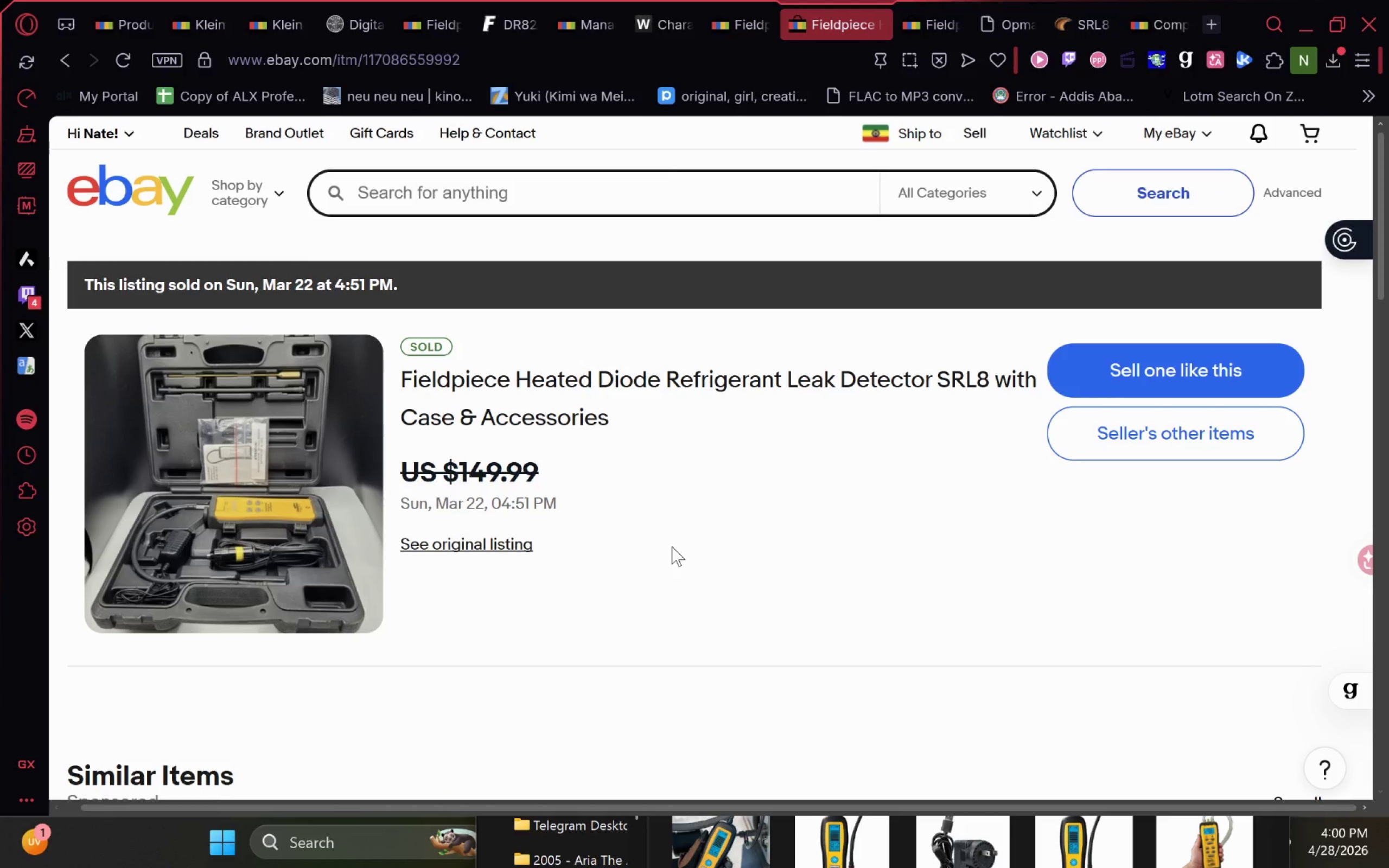 
wait(8.44)
 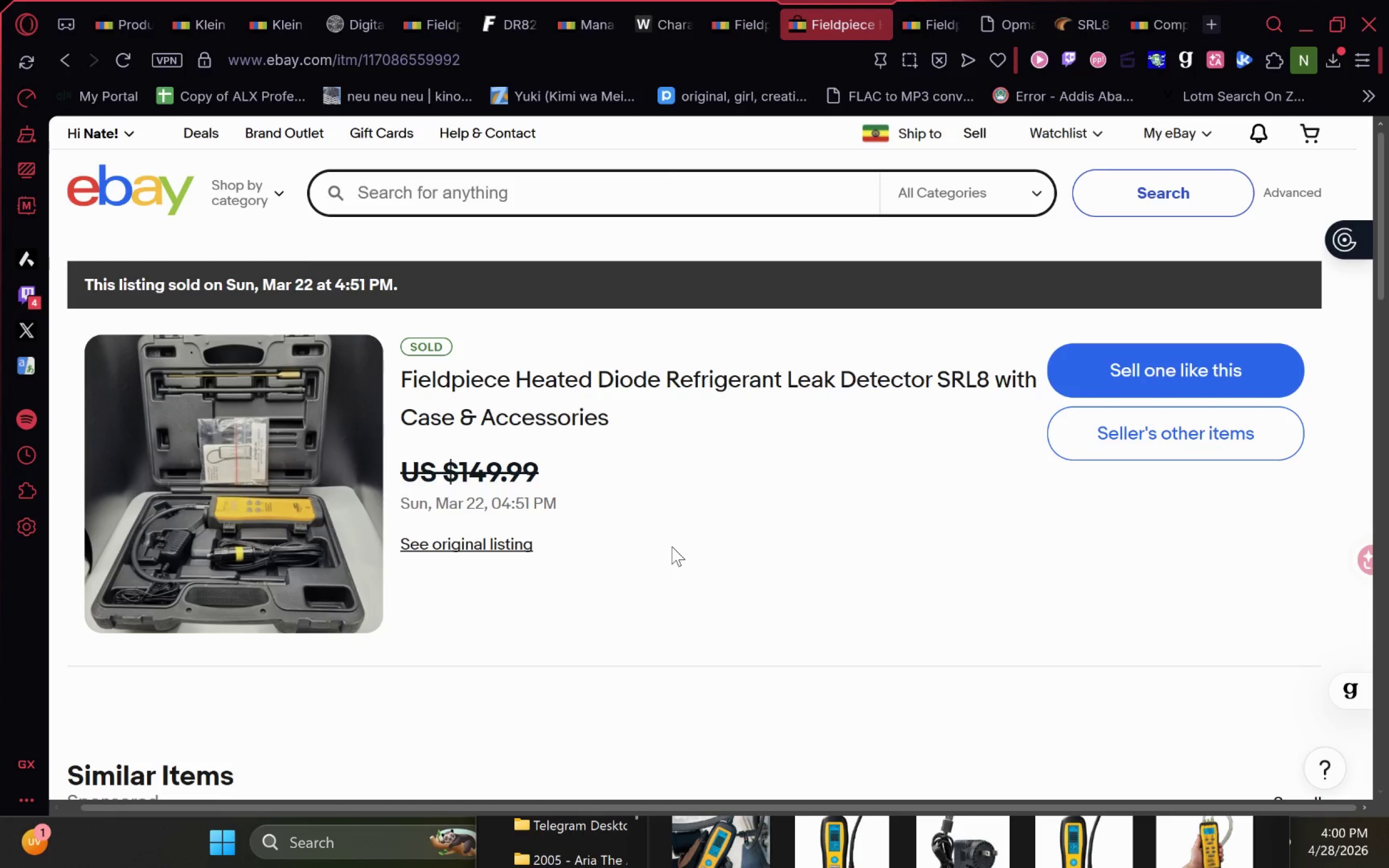 
double_click([441, 464])
 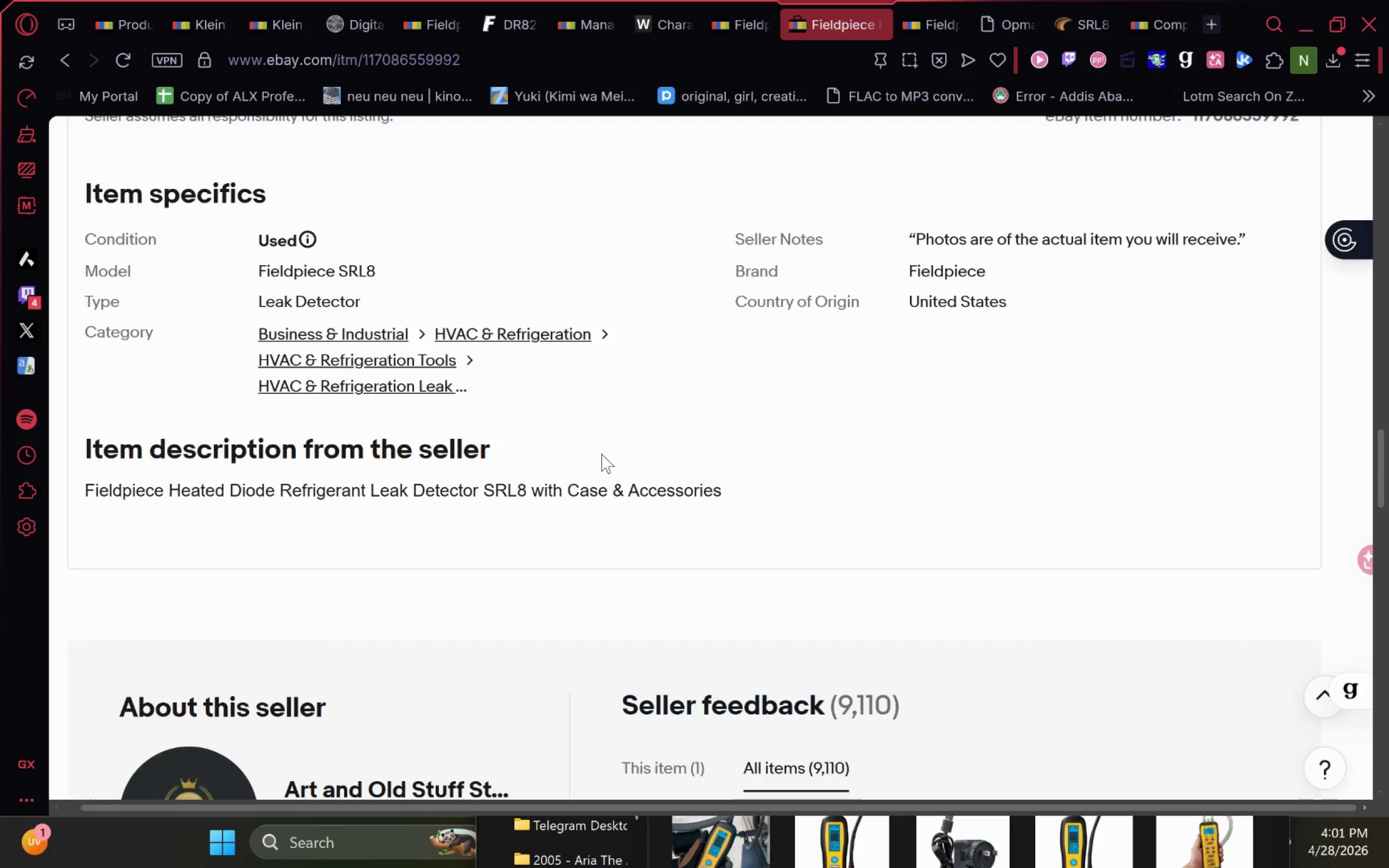 
wait(13.62)
 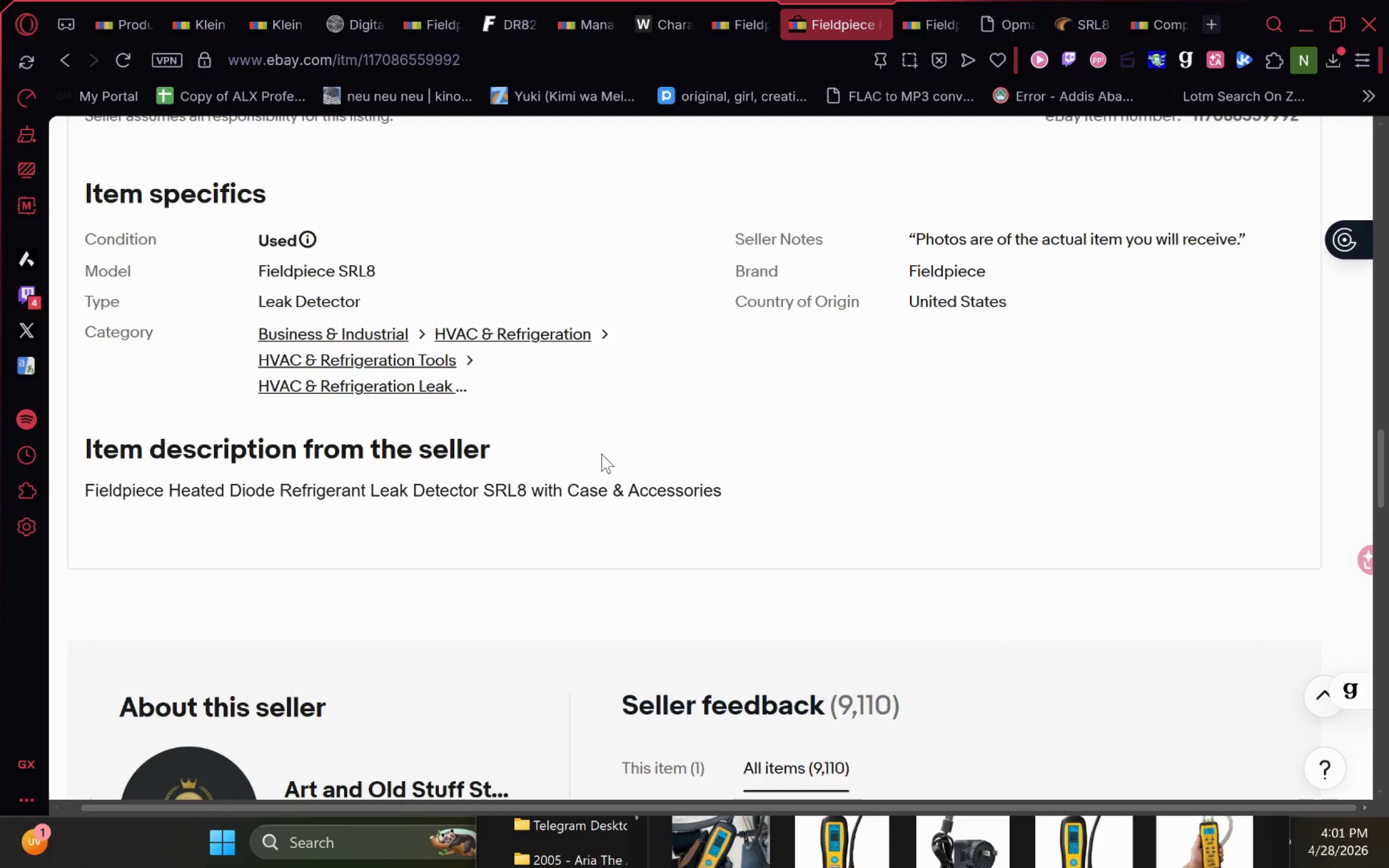 
left_click([429, 10])
 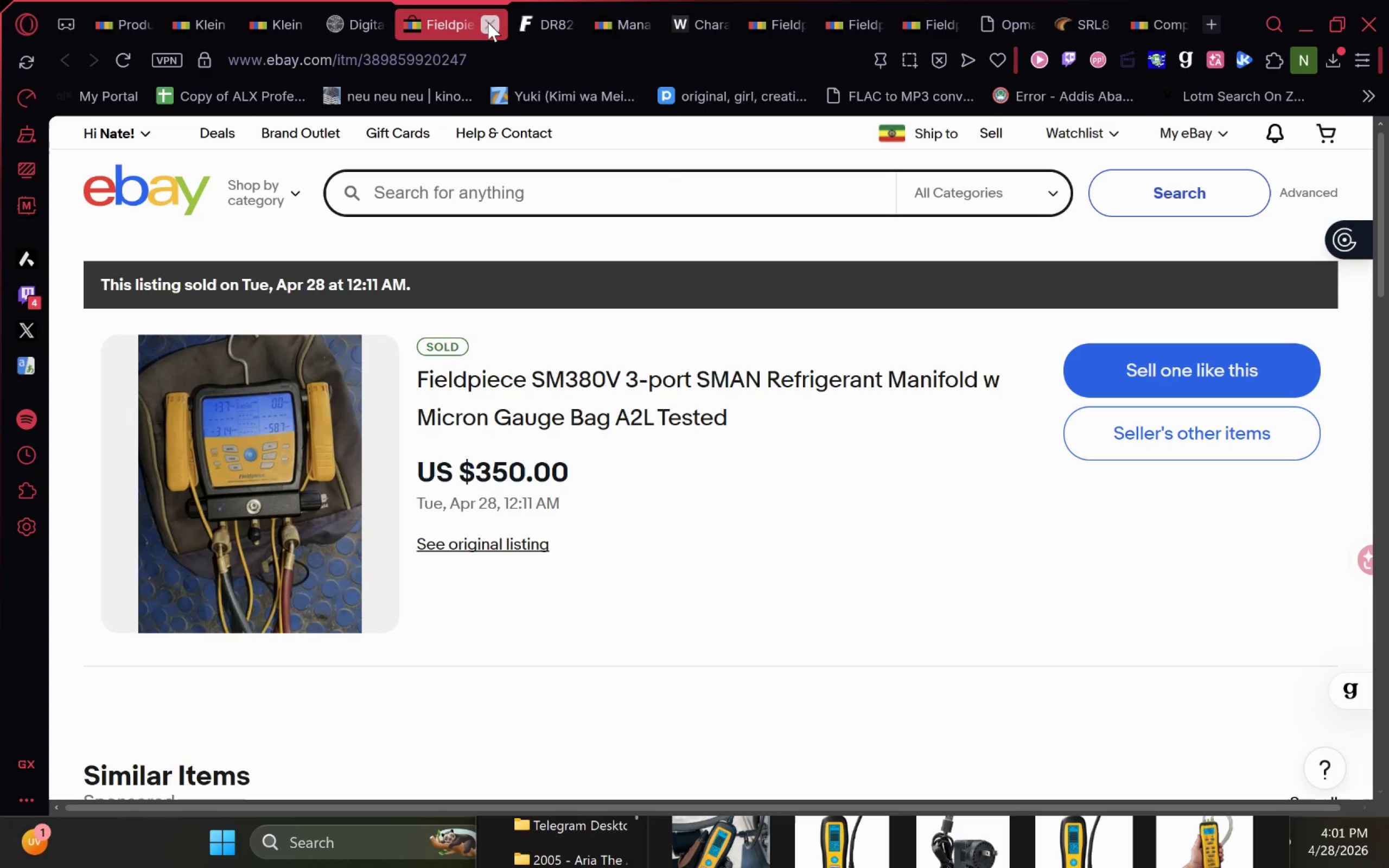 
left_click([488, 22])
 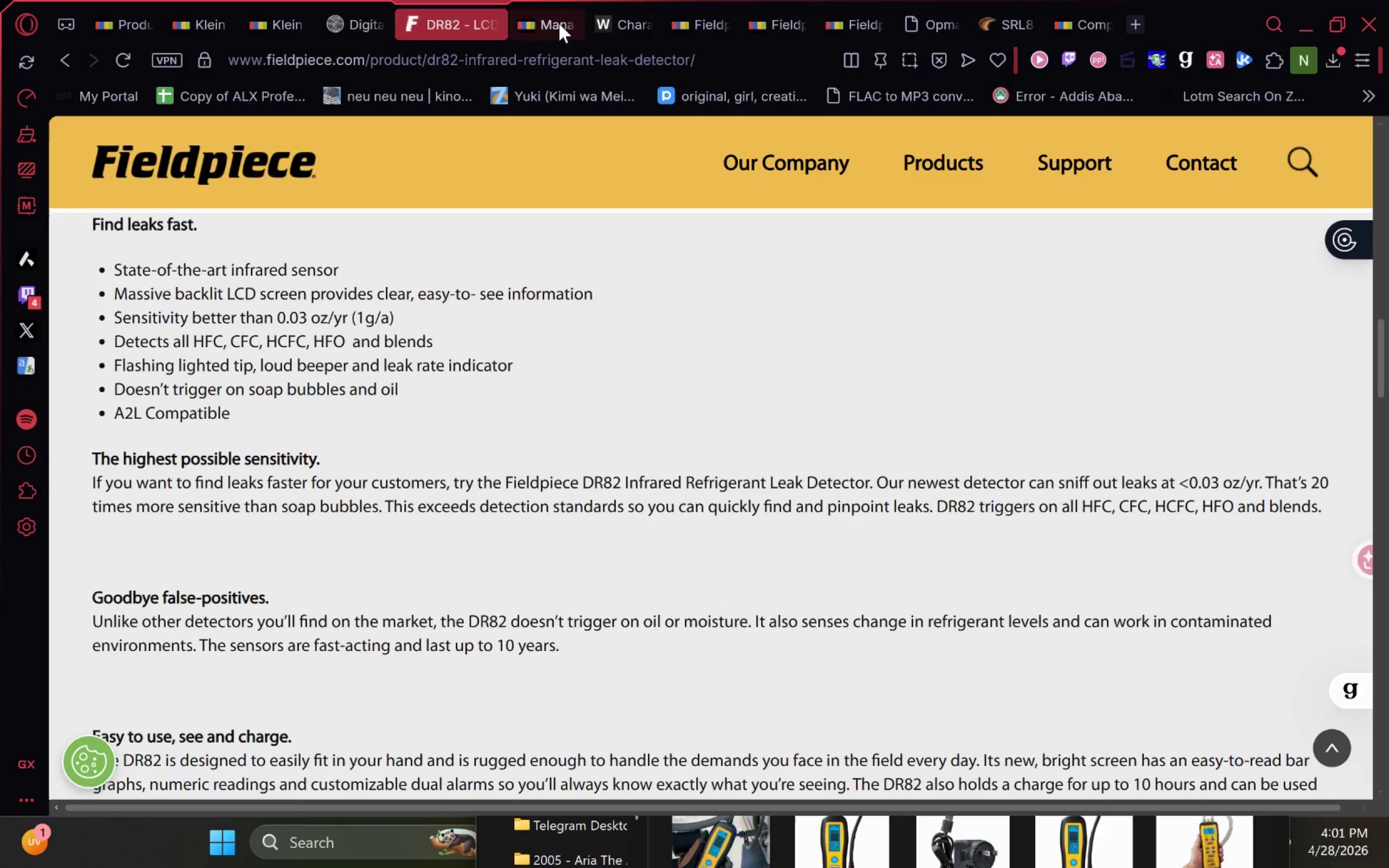 
left_click([559, 23])
 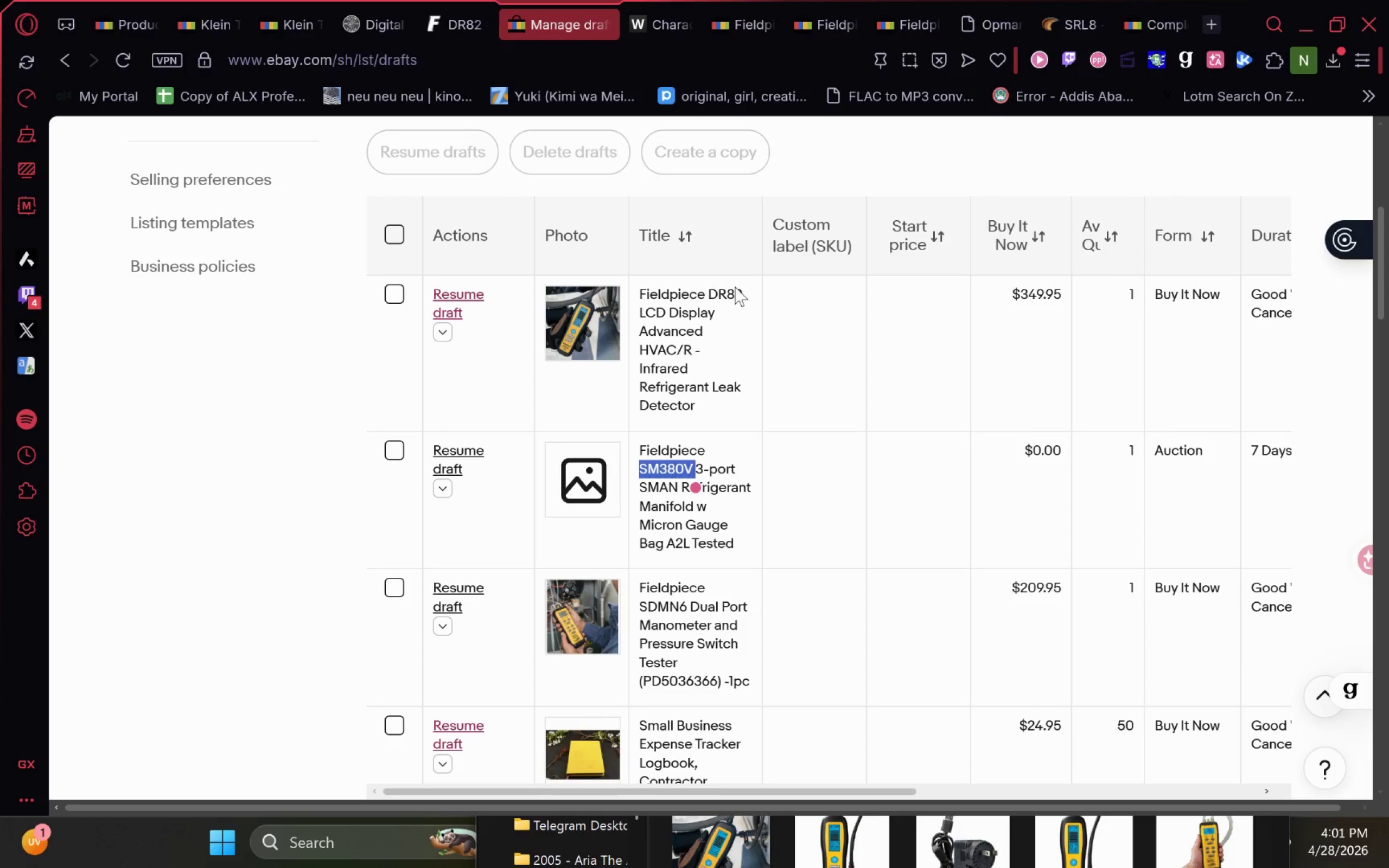 
key(Control+C)
 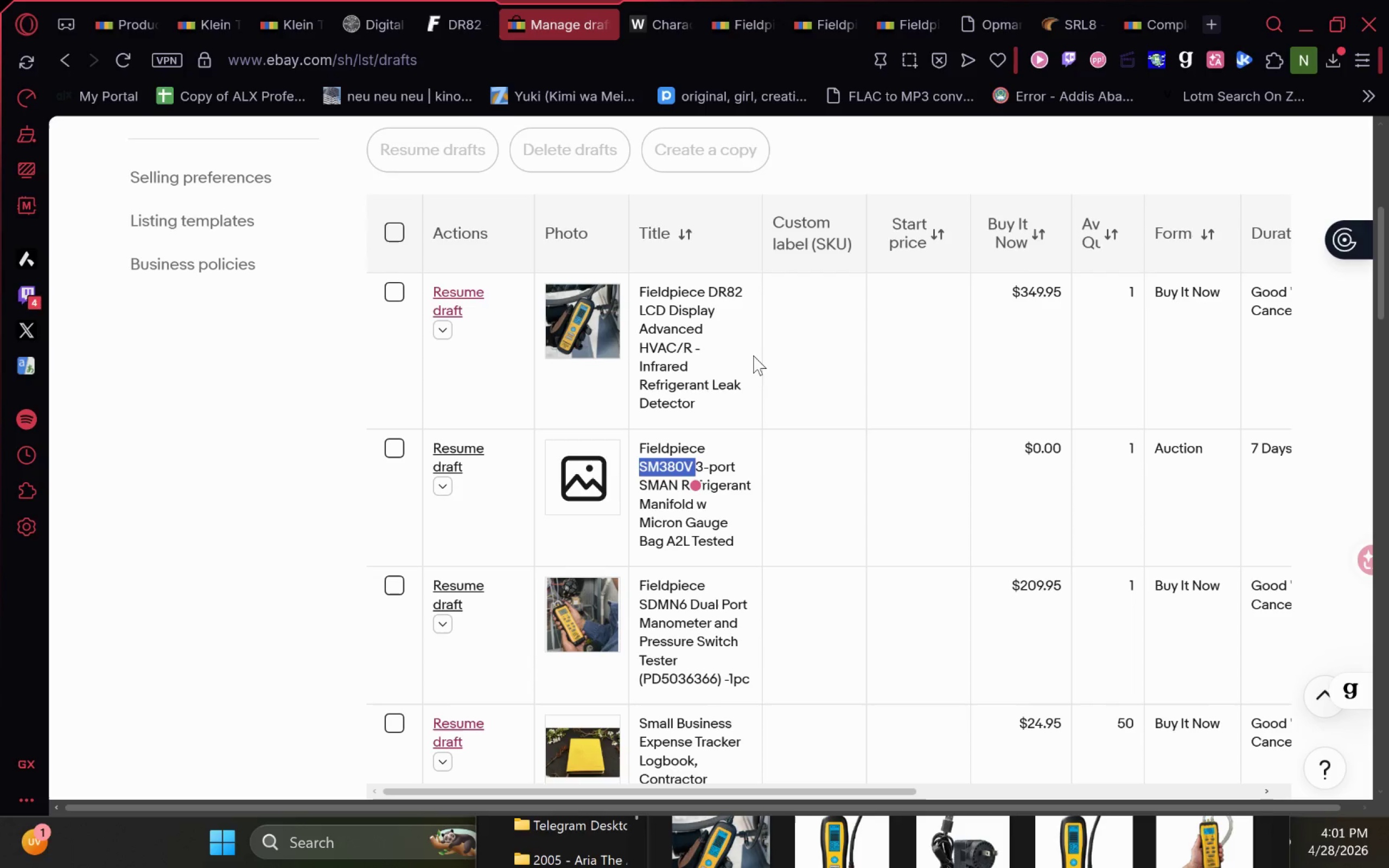 
key(Control+C)
 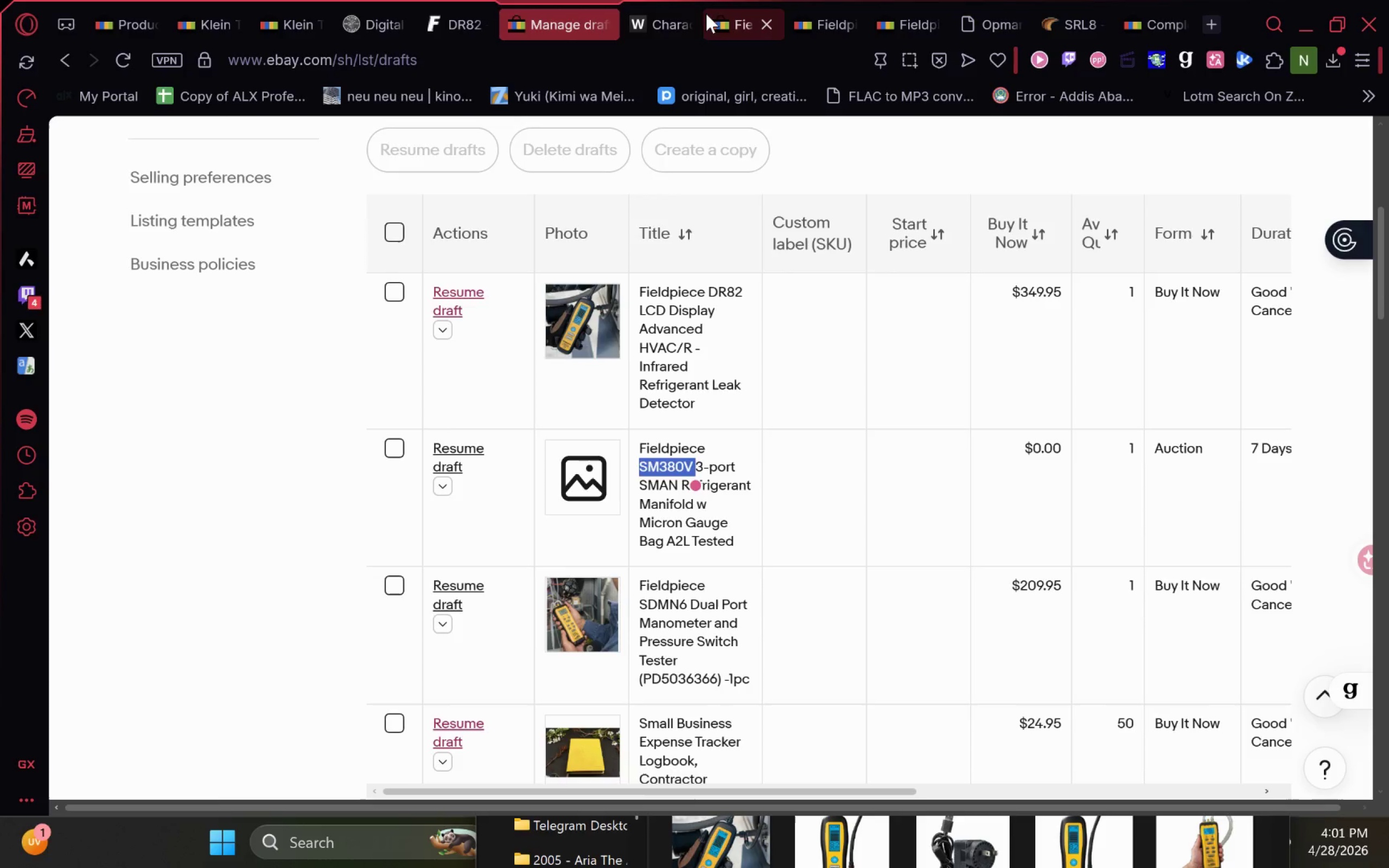 
left_click([706, 14])
 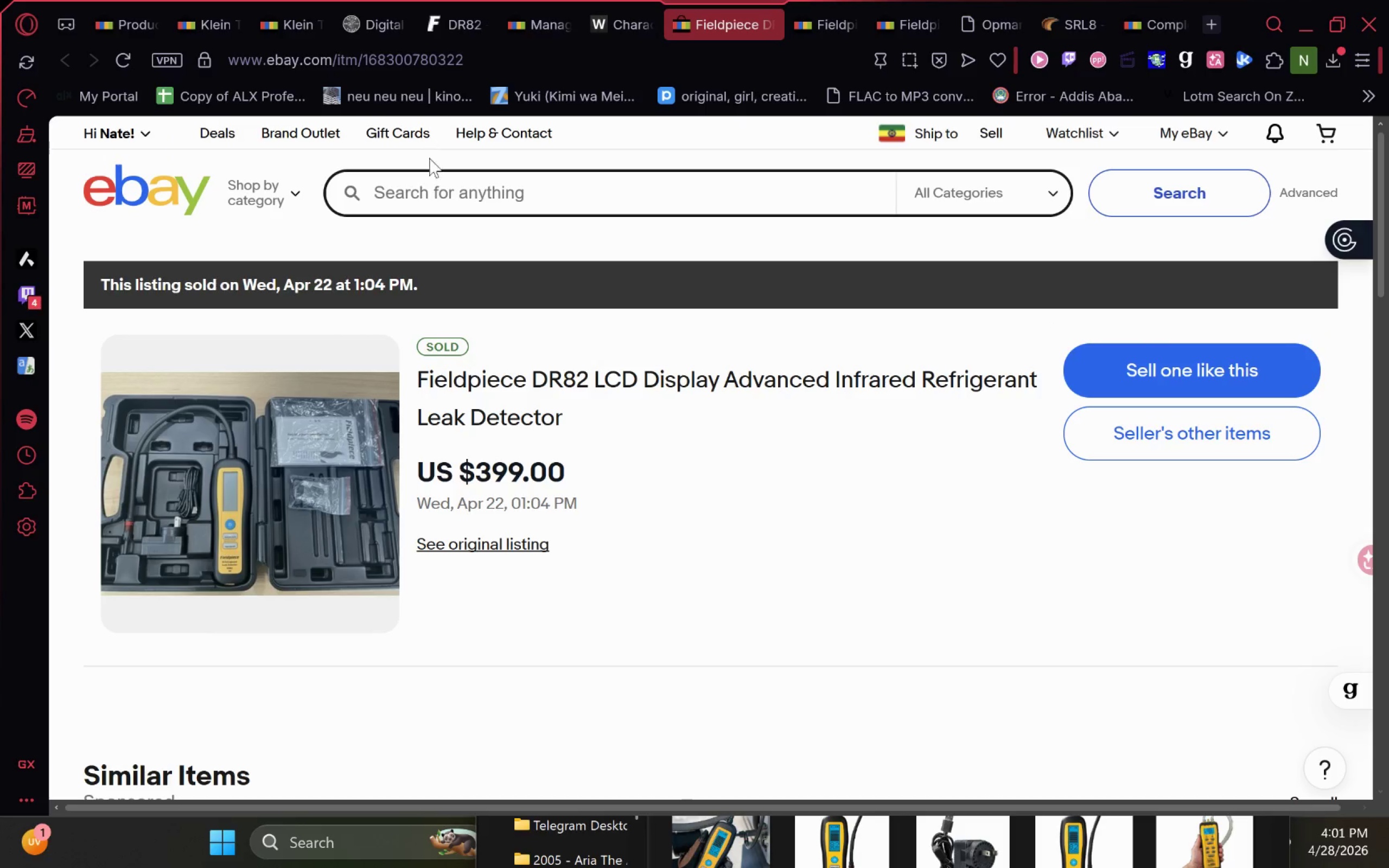 
left_click([469, 195])
 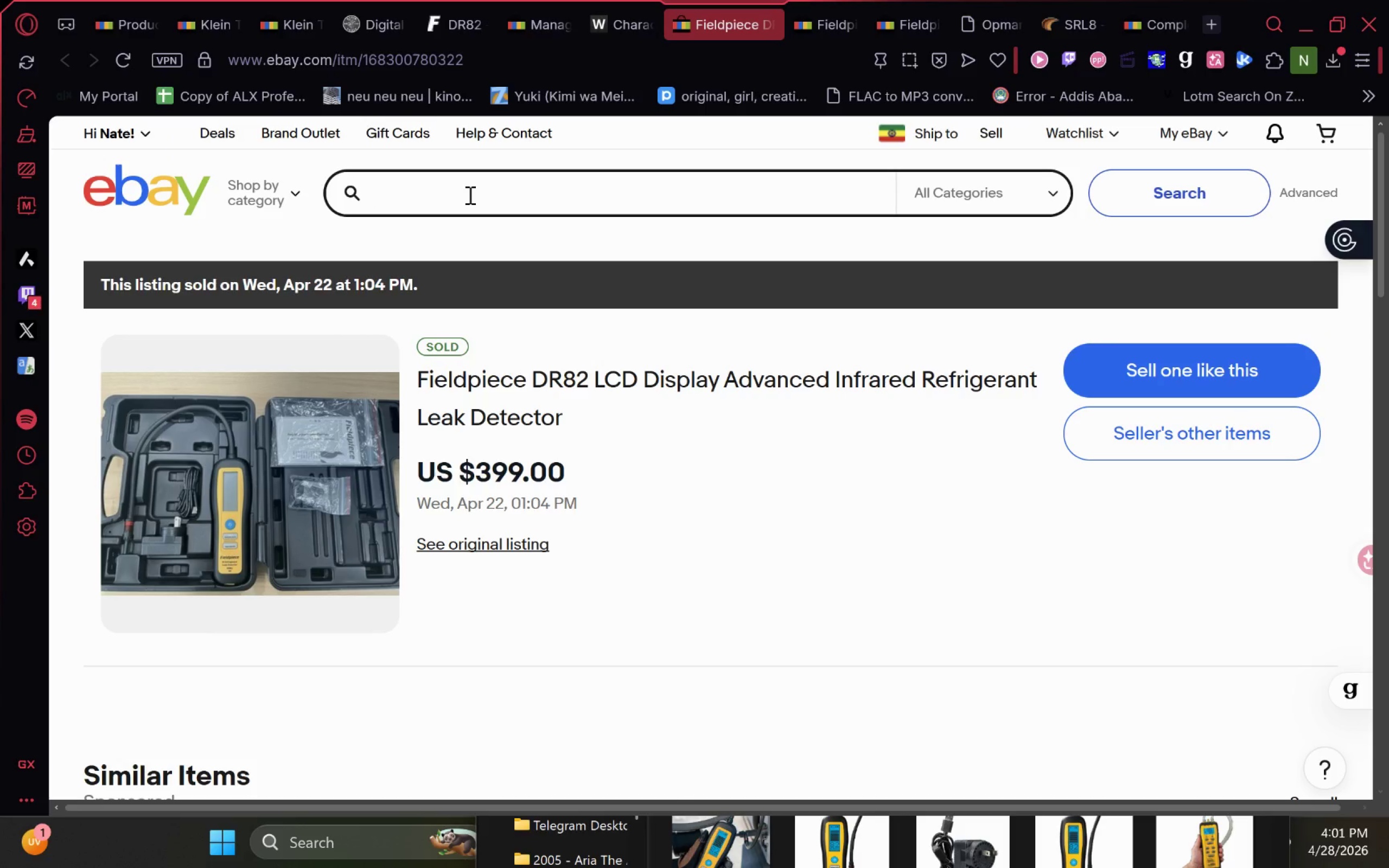 
key(Control+V)
 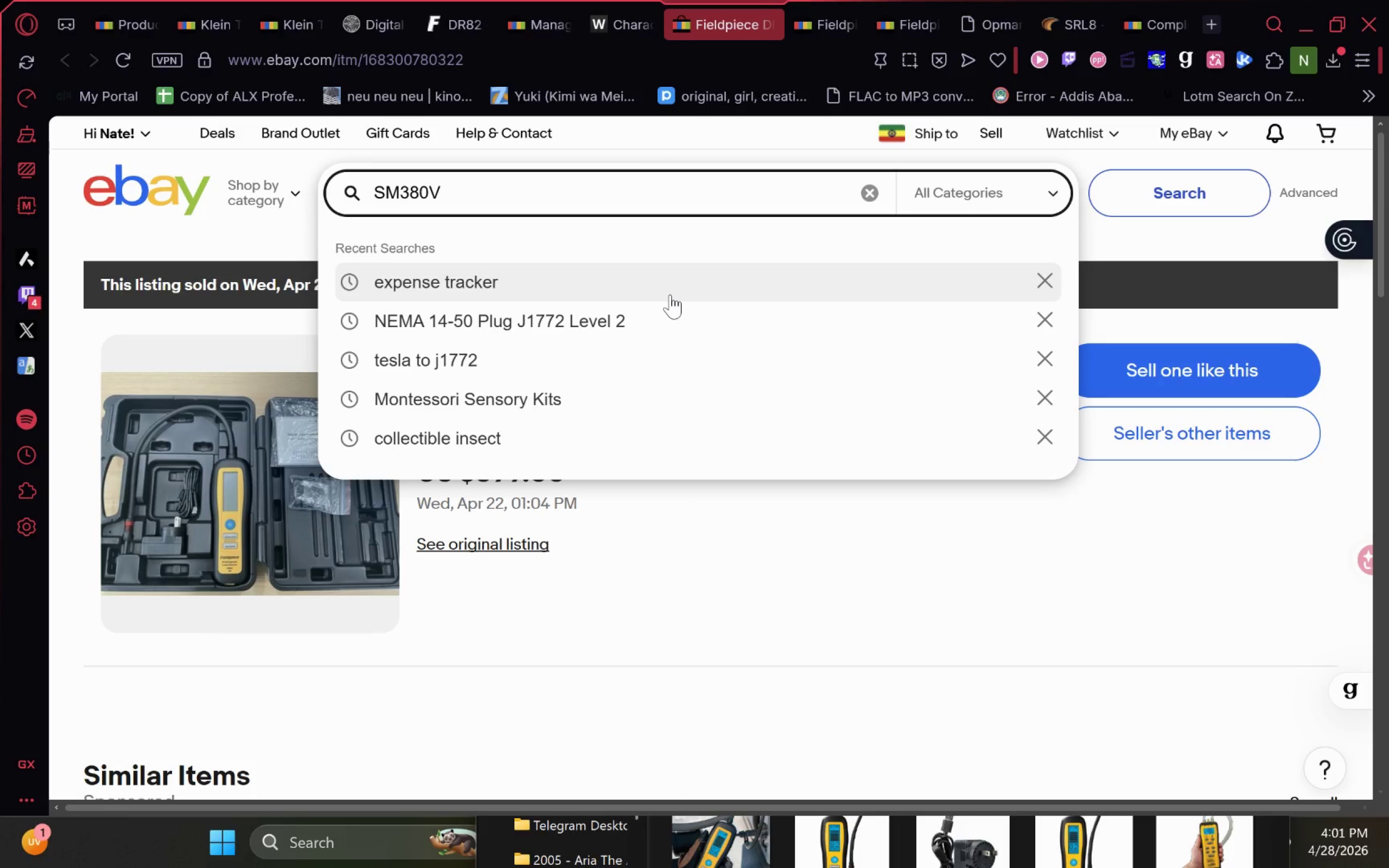 
key(Backspace)
 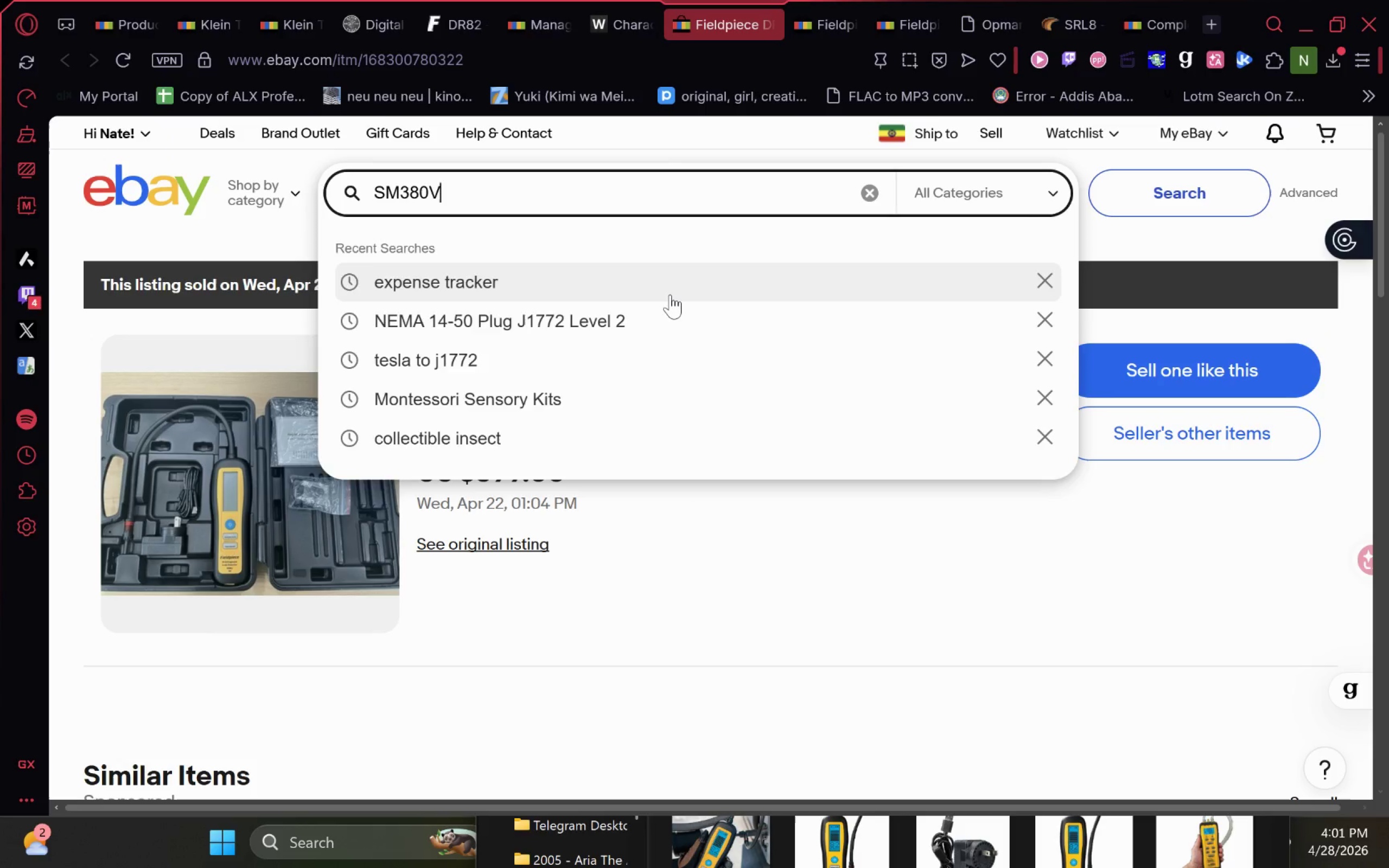 
key(Enter)
 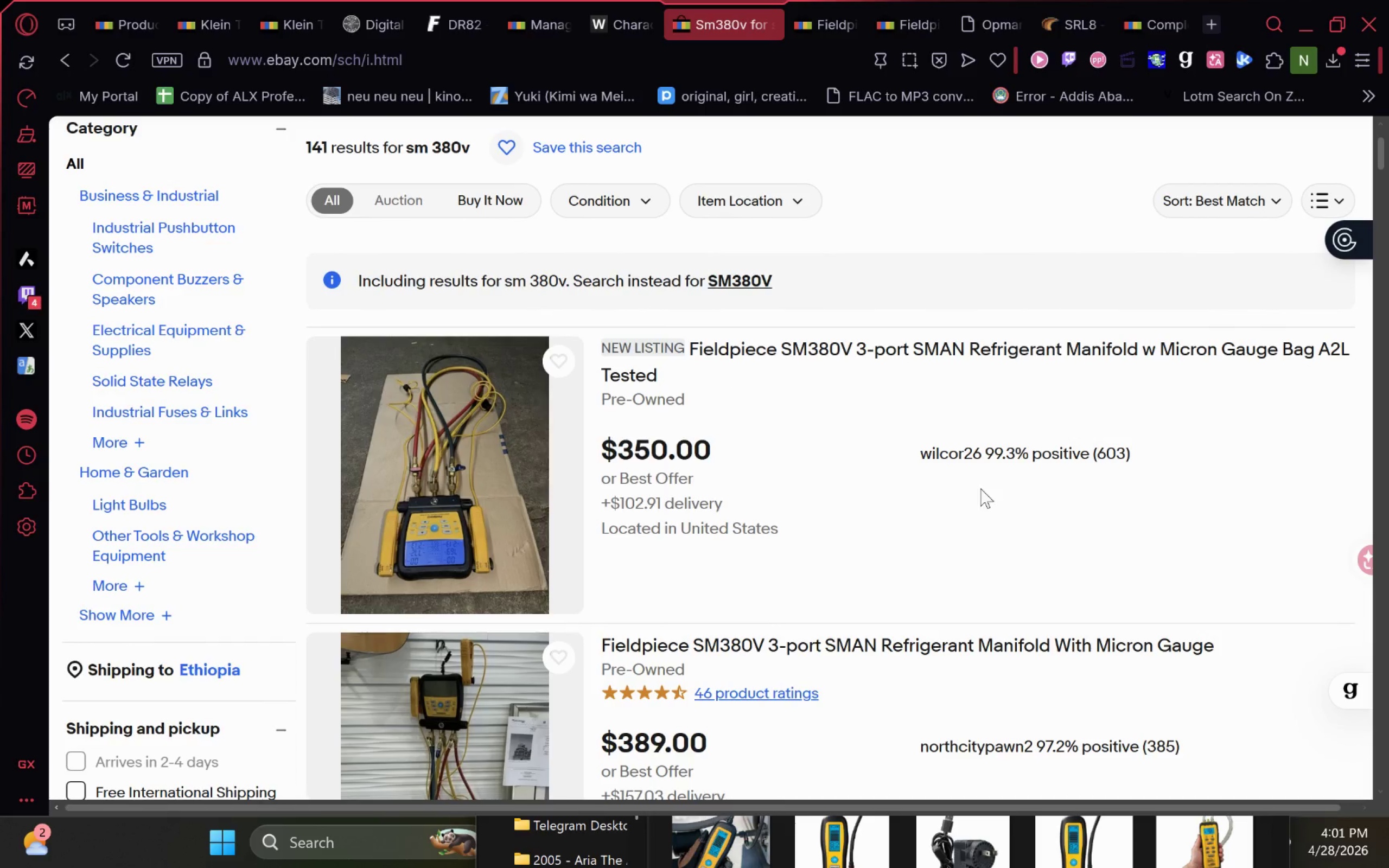 
wait(6.0)
 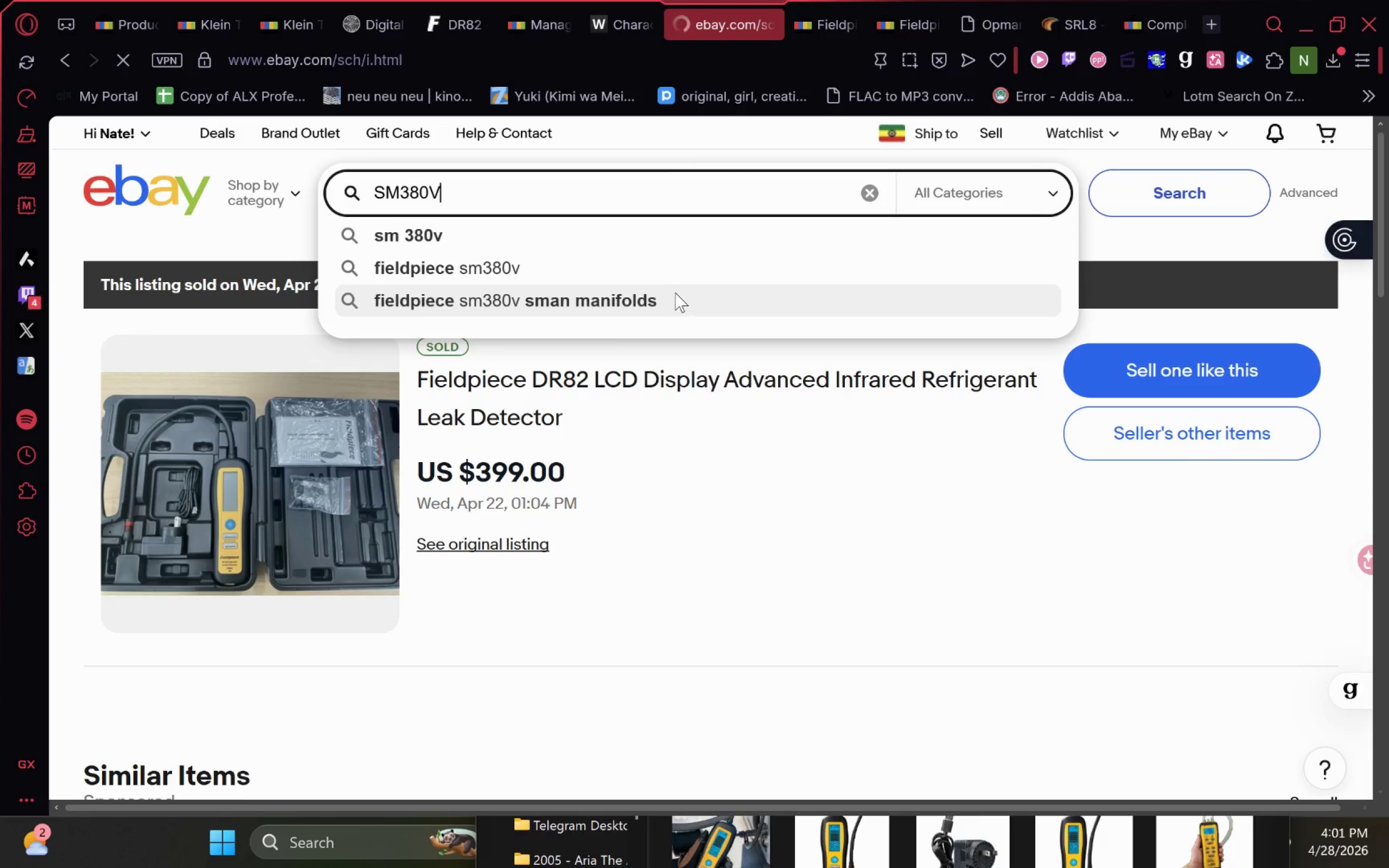 
left_click([1141, 14])
 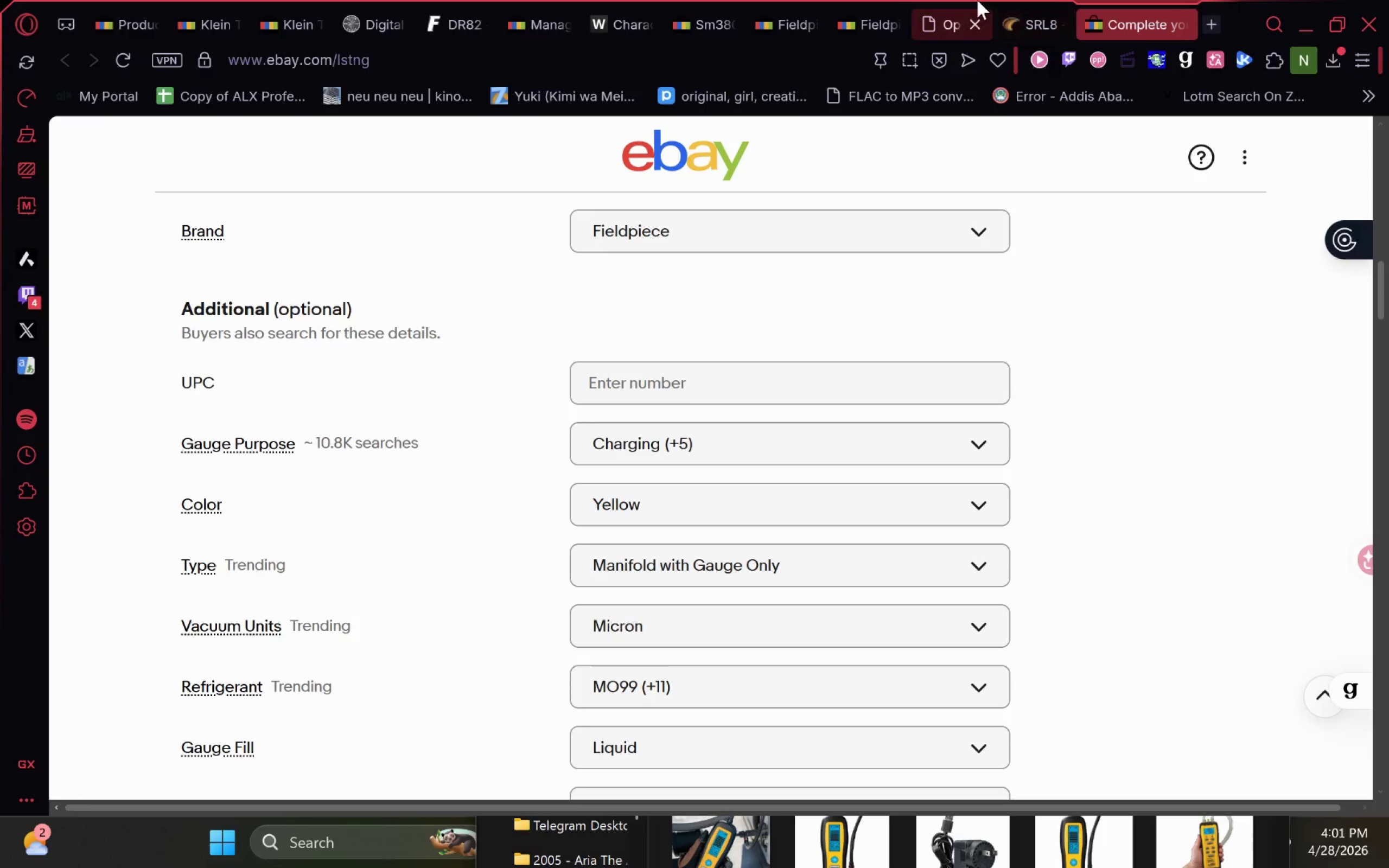 
left_click([977, 0])
 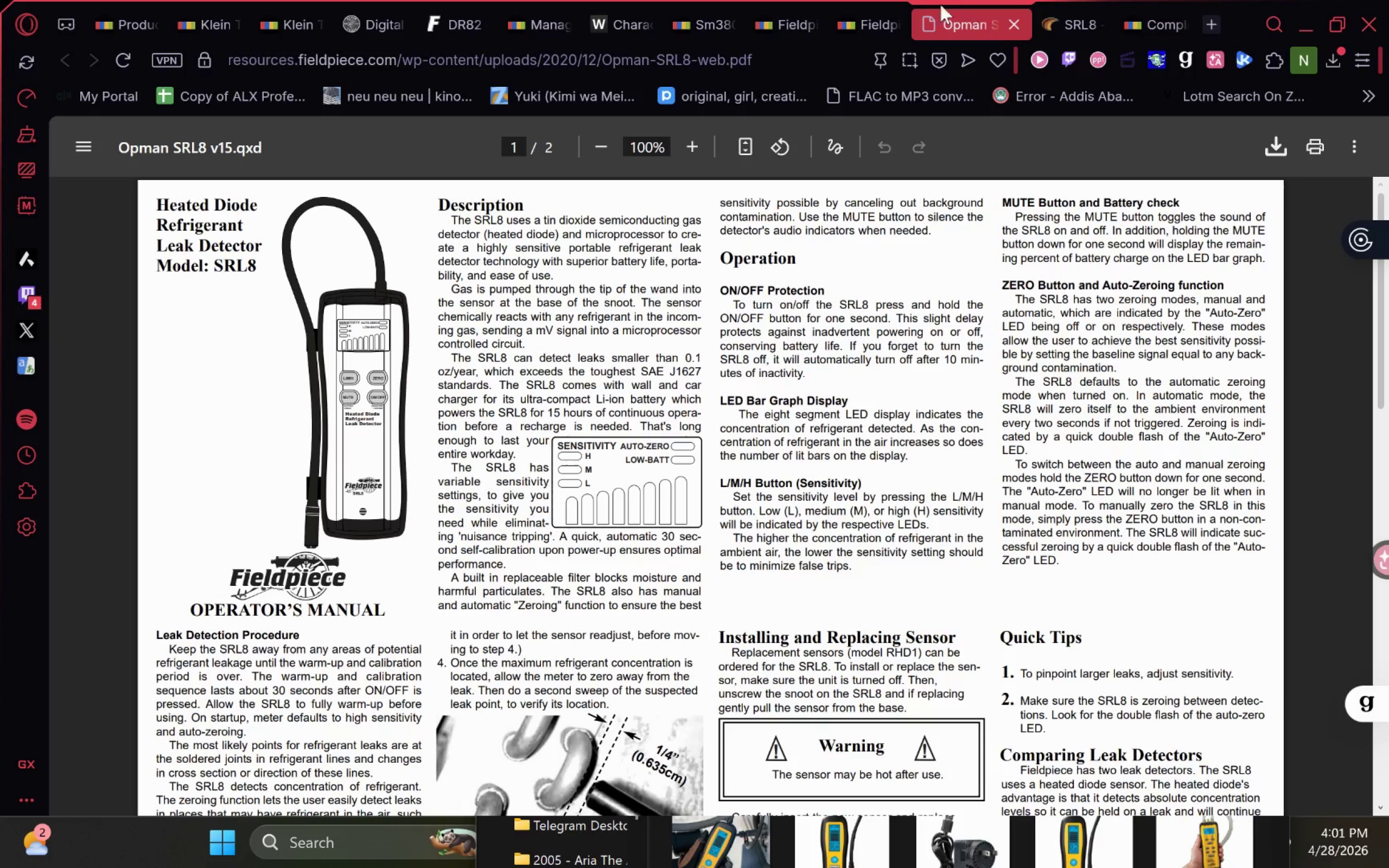 
left_click([910, 4])
 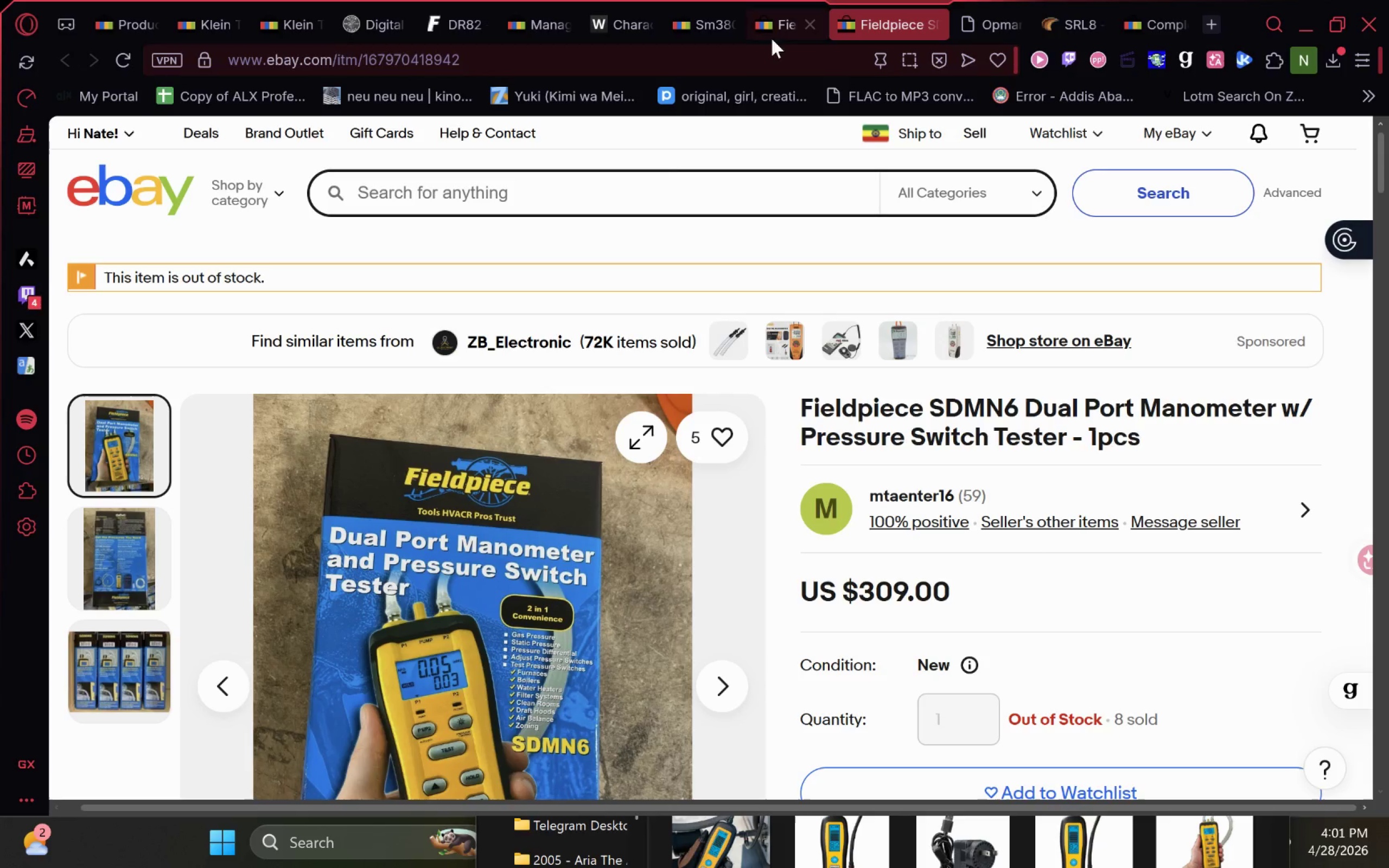 
left_click([775, 18])
 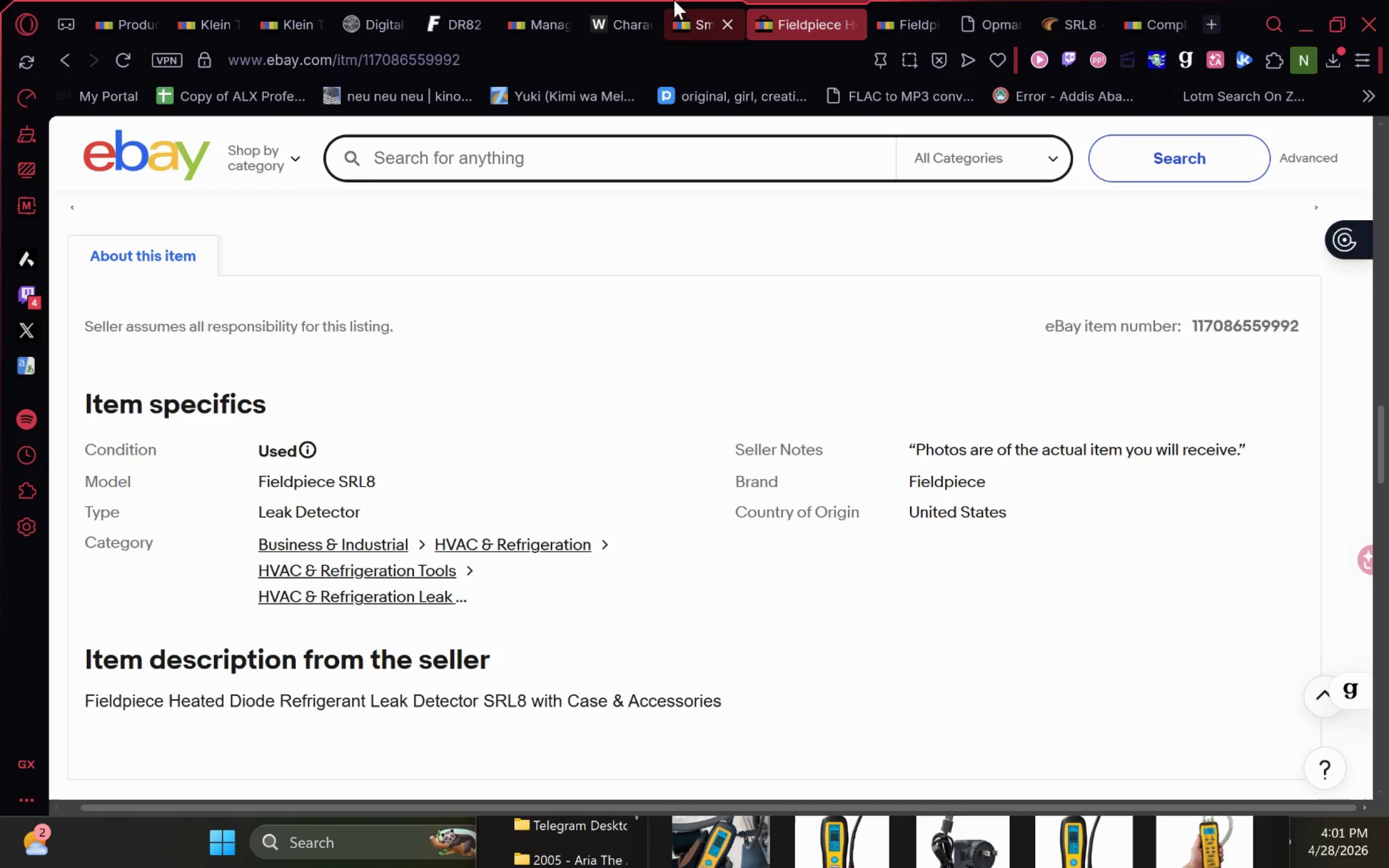 
left_click([690, 0])
 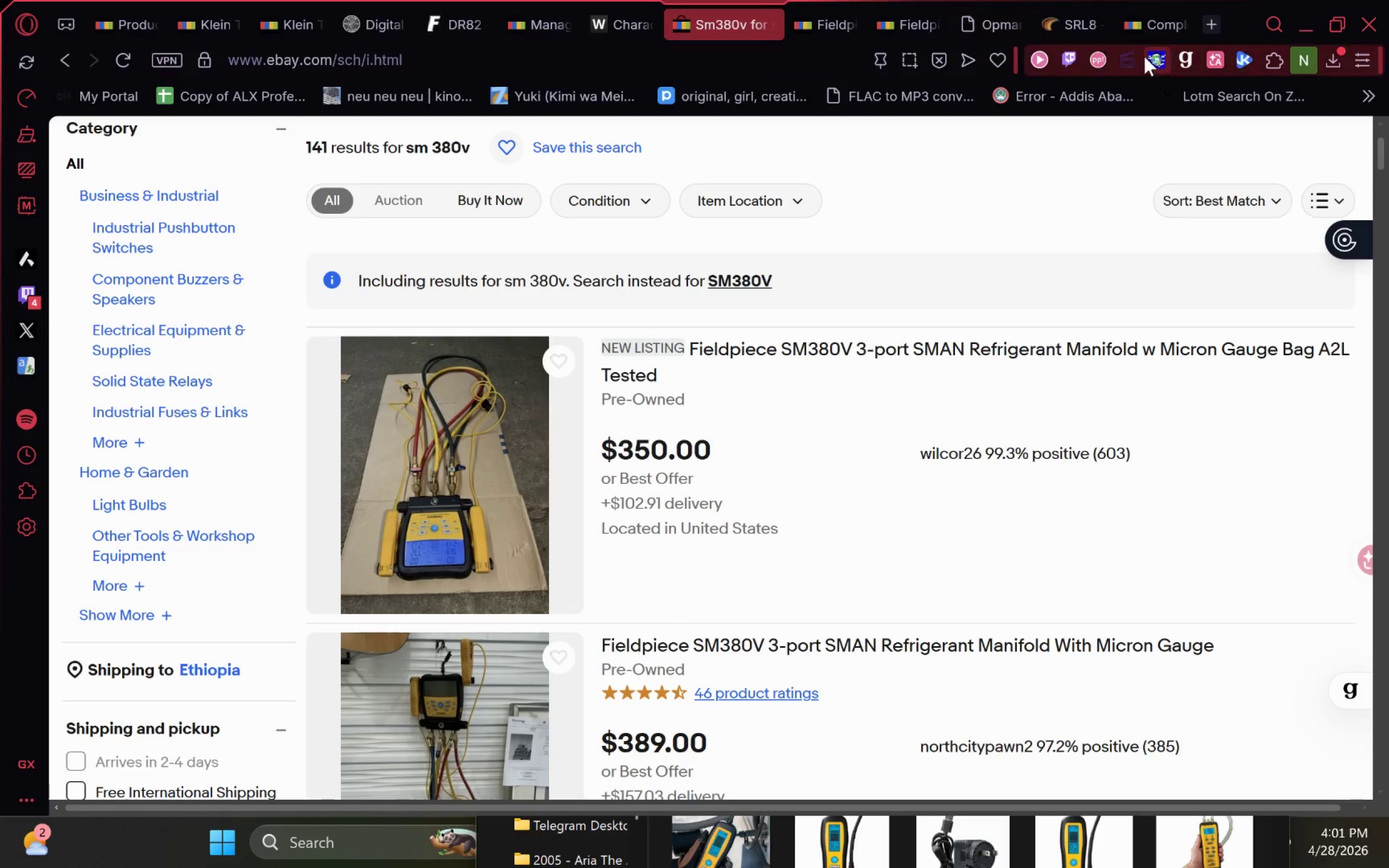 
left_click([1155, 25])
 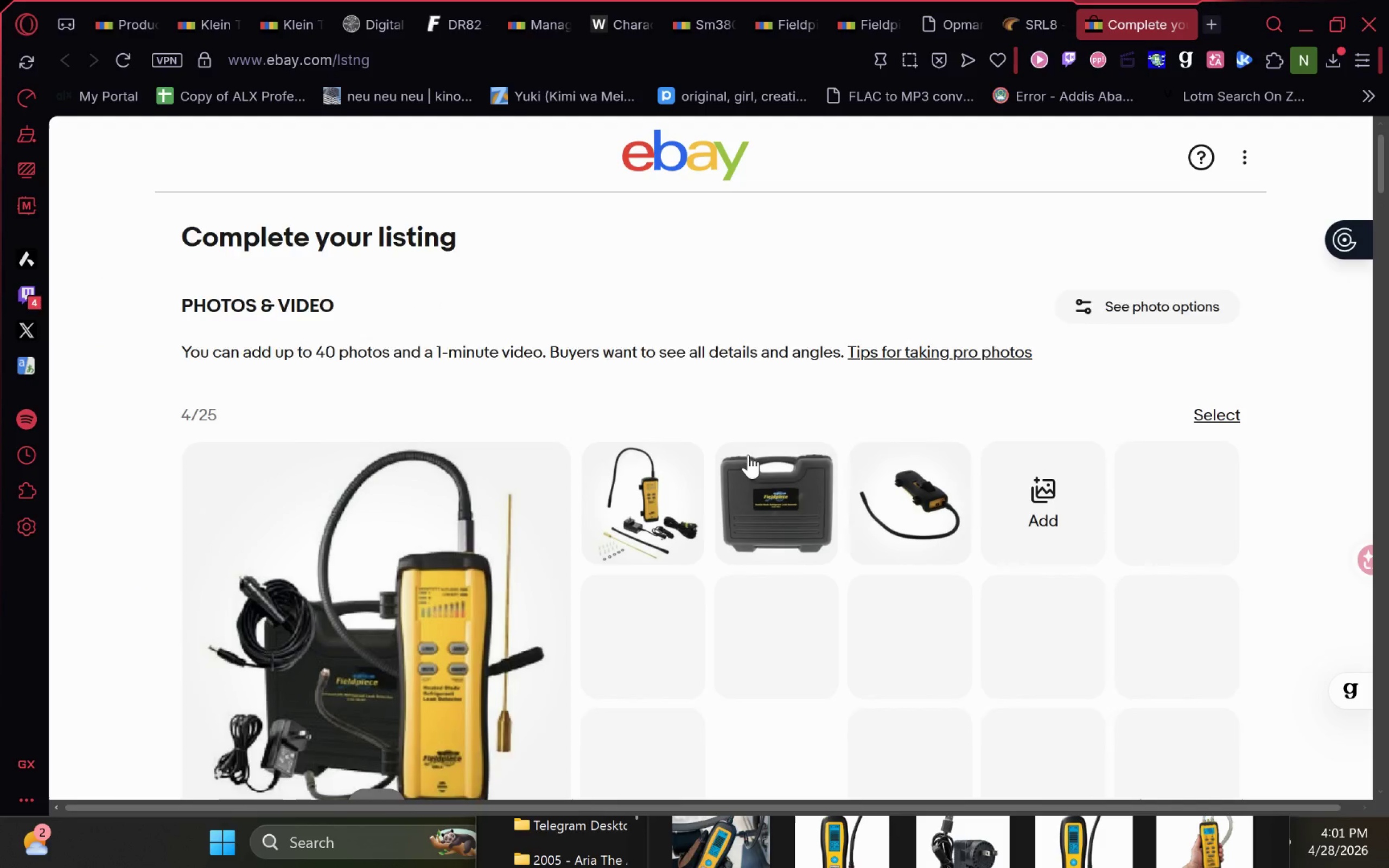 
wait(6.53)
 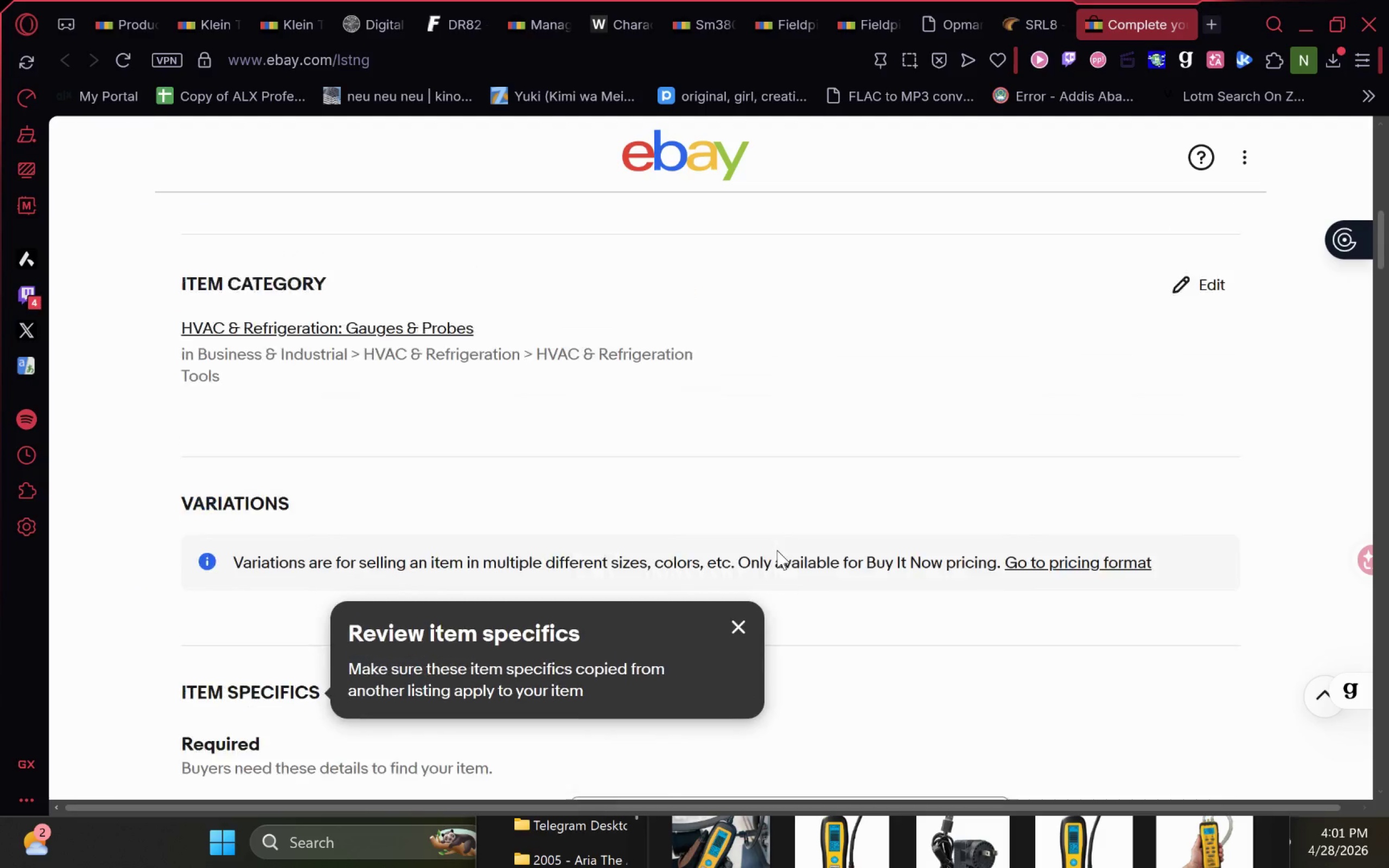 
mouse_move([861, 37])
 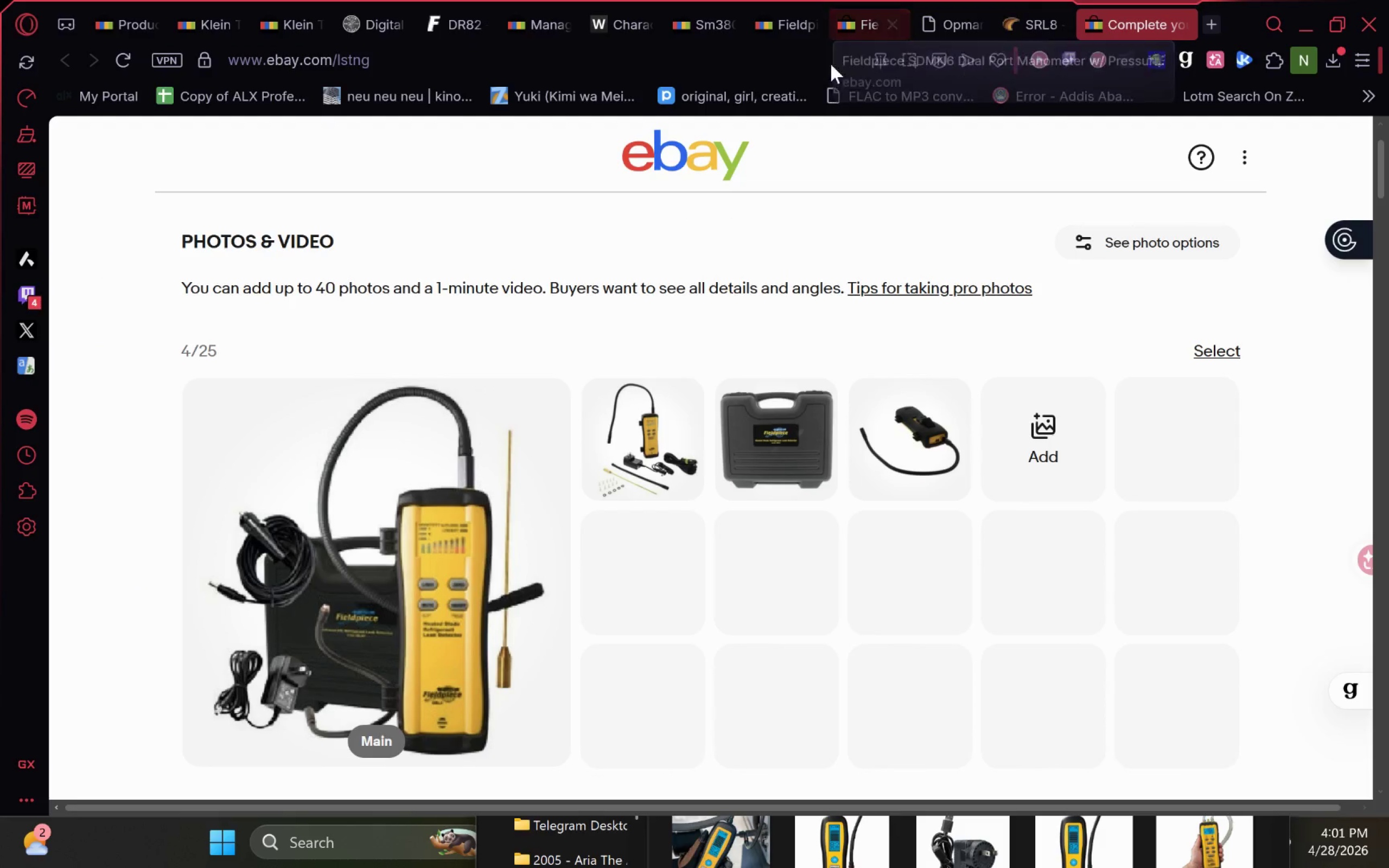 
scroll: coordinate [811, 92], scroll_direction: none, amount: 0.0
 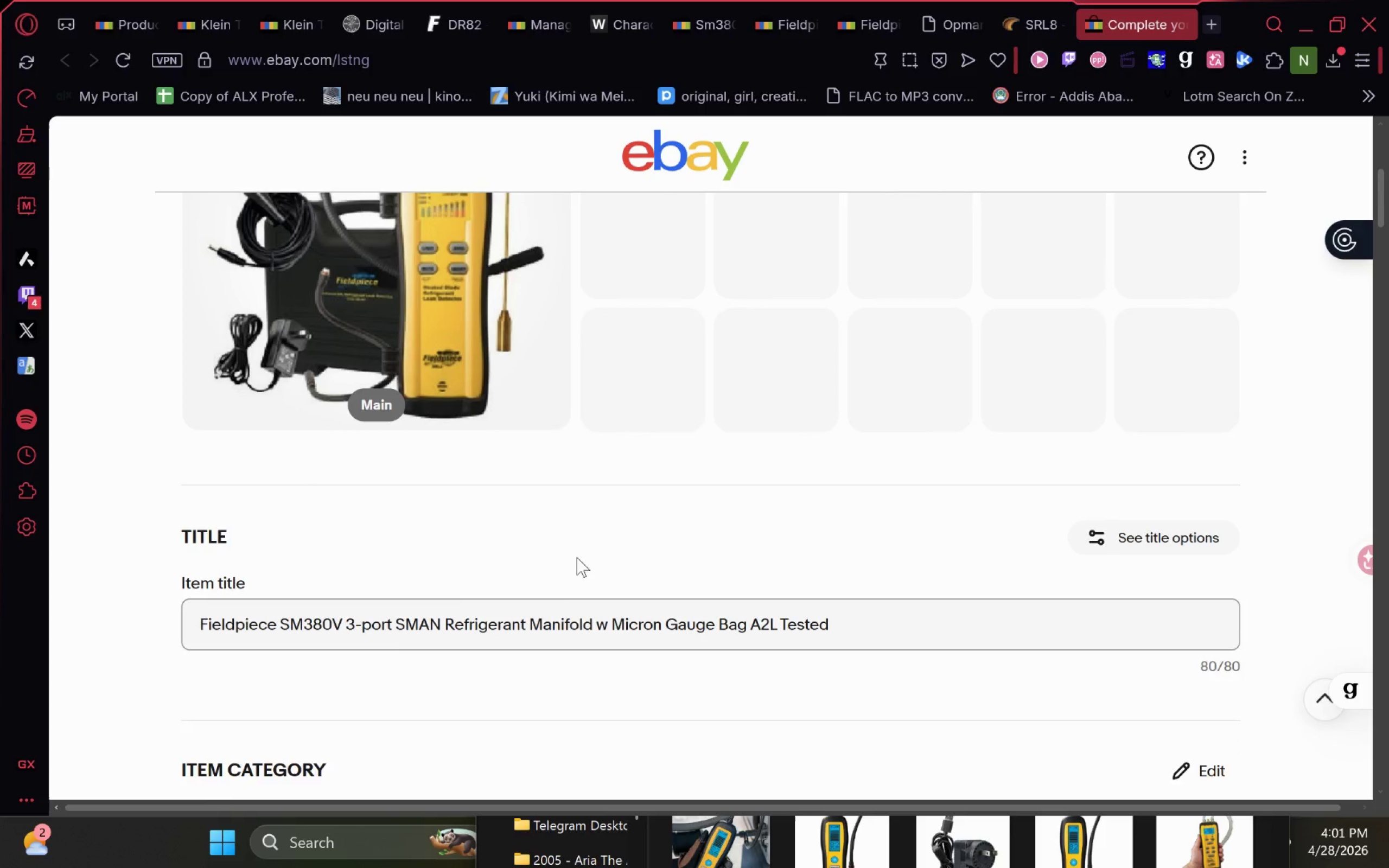 
left_click([629, 0])
 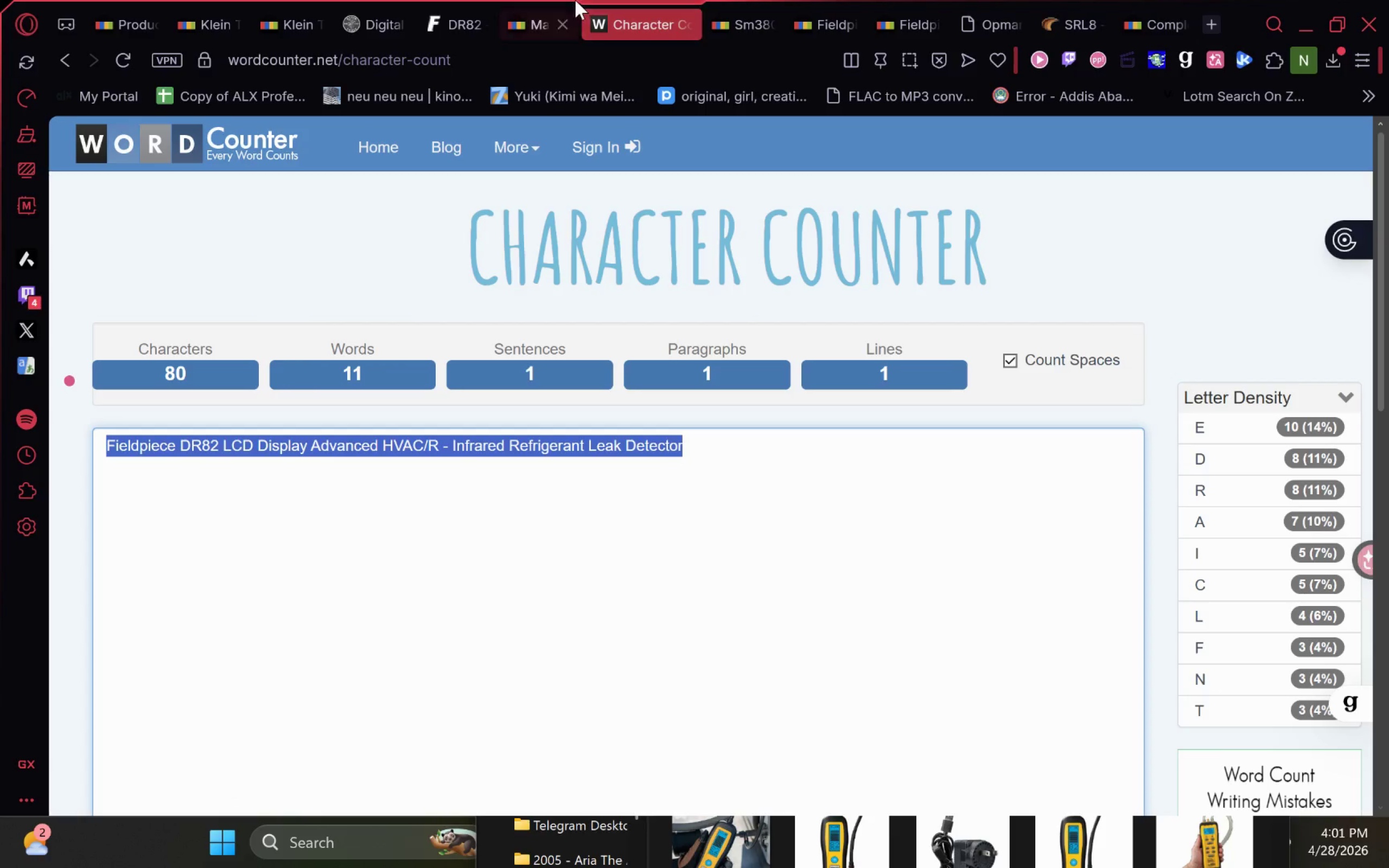 
mouse_move([527, 14])
 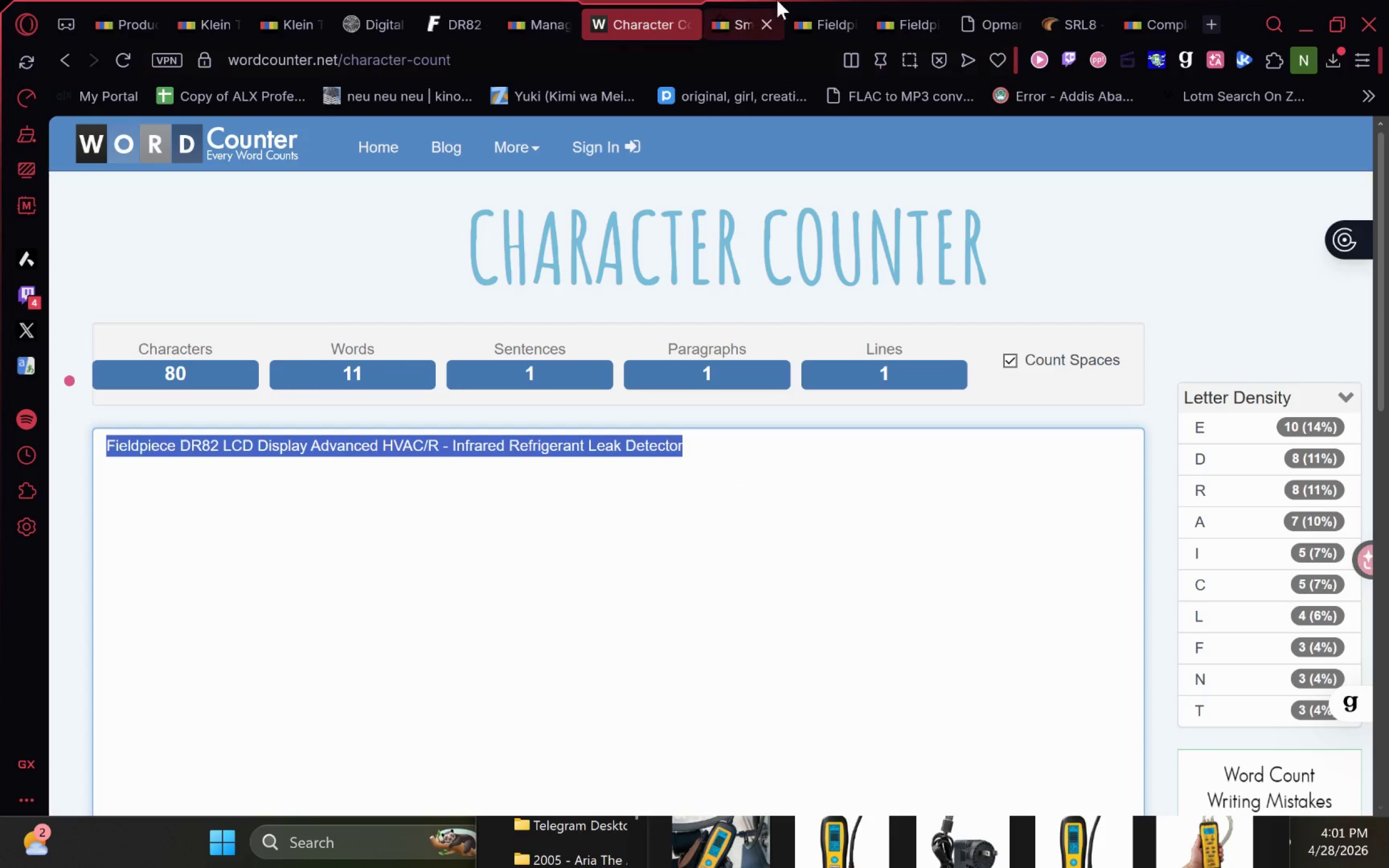 
left_click([730, 0])
 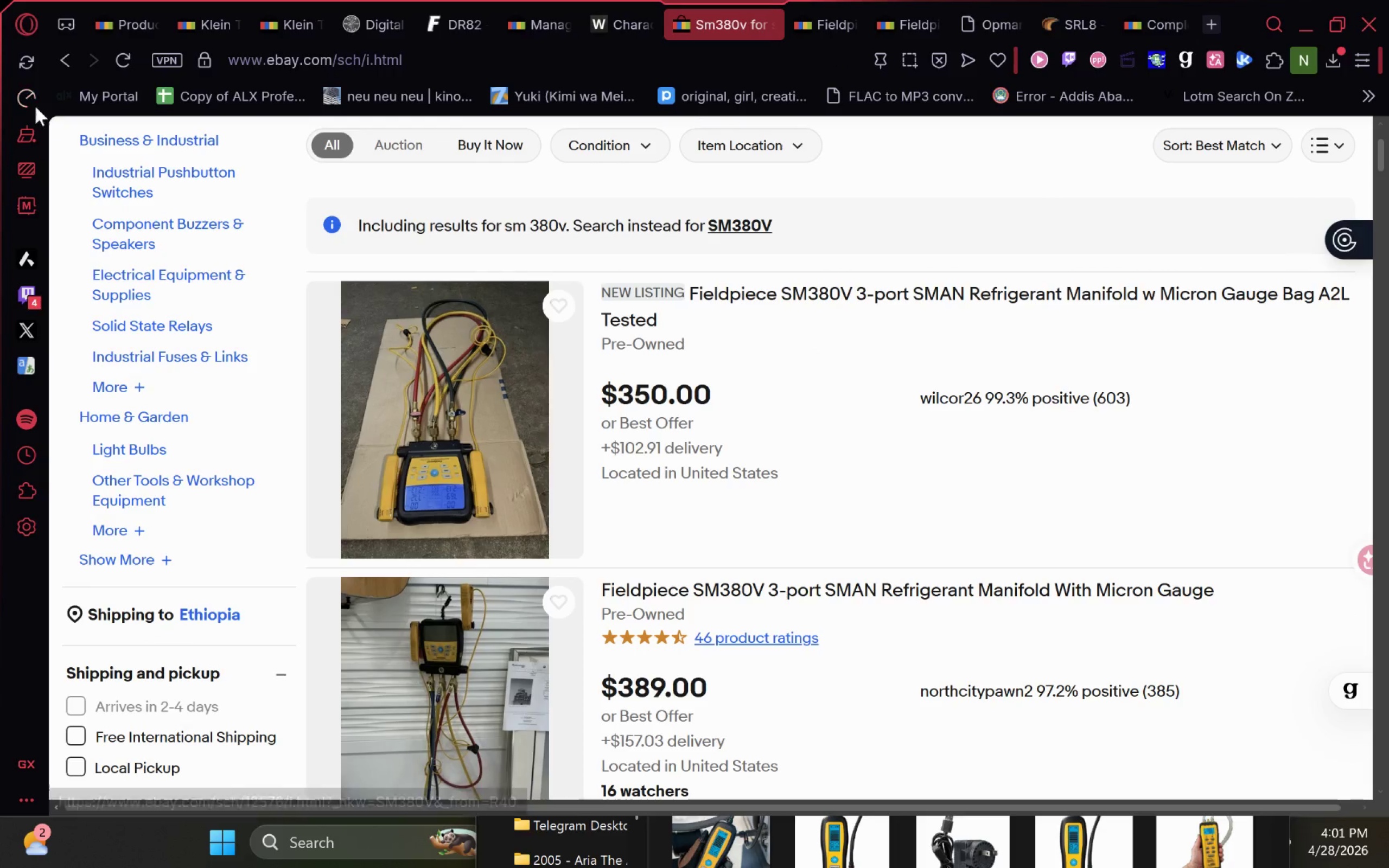 
left_click([63, 62])
 